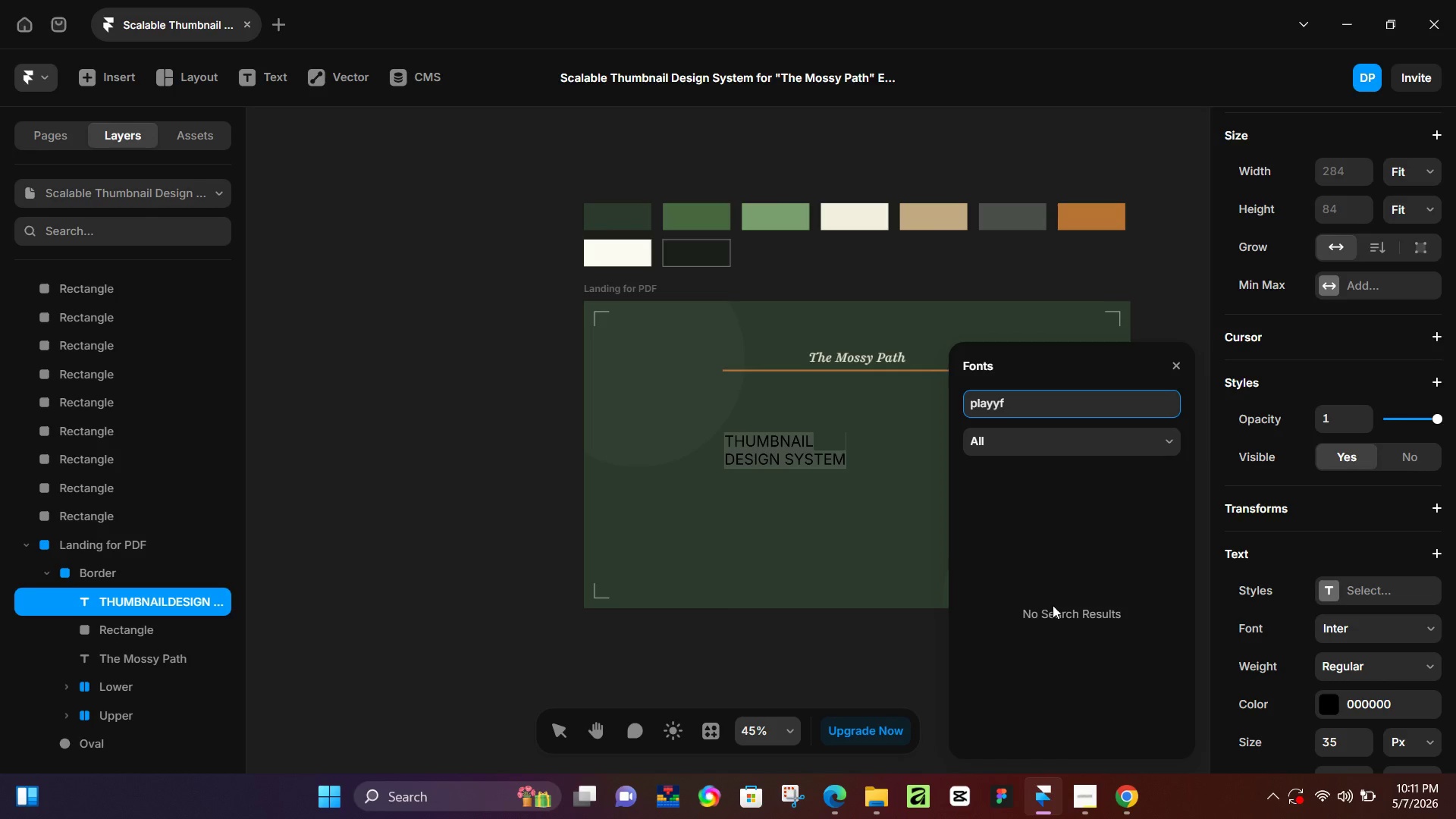 
key(Backspace)
 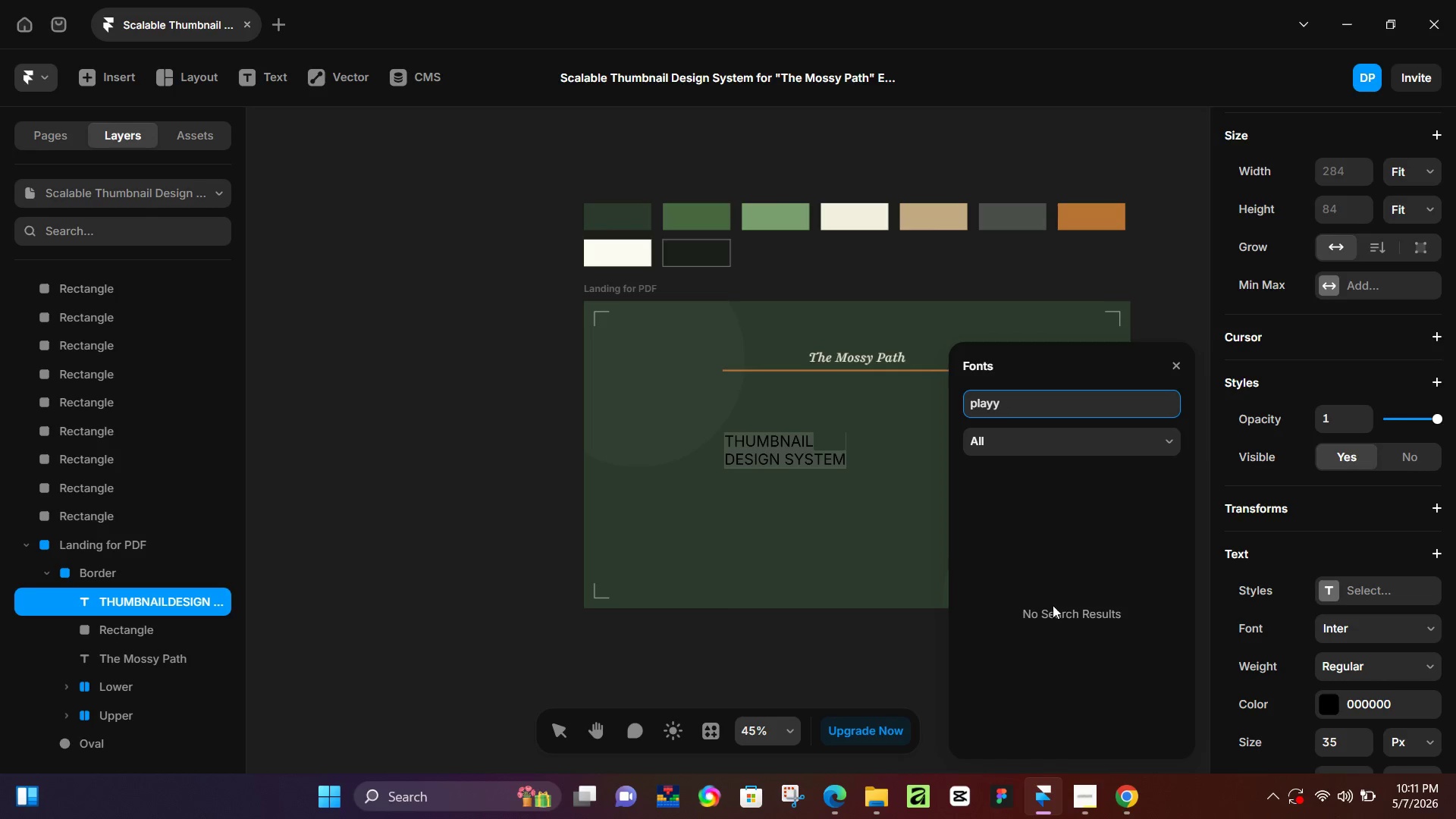 
key(Backspace)
 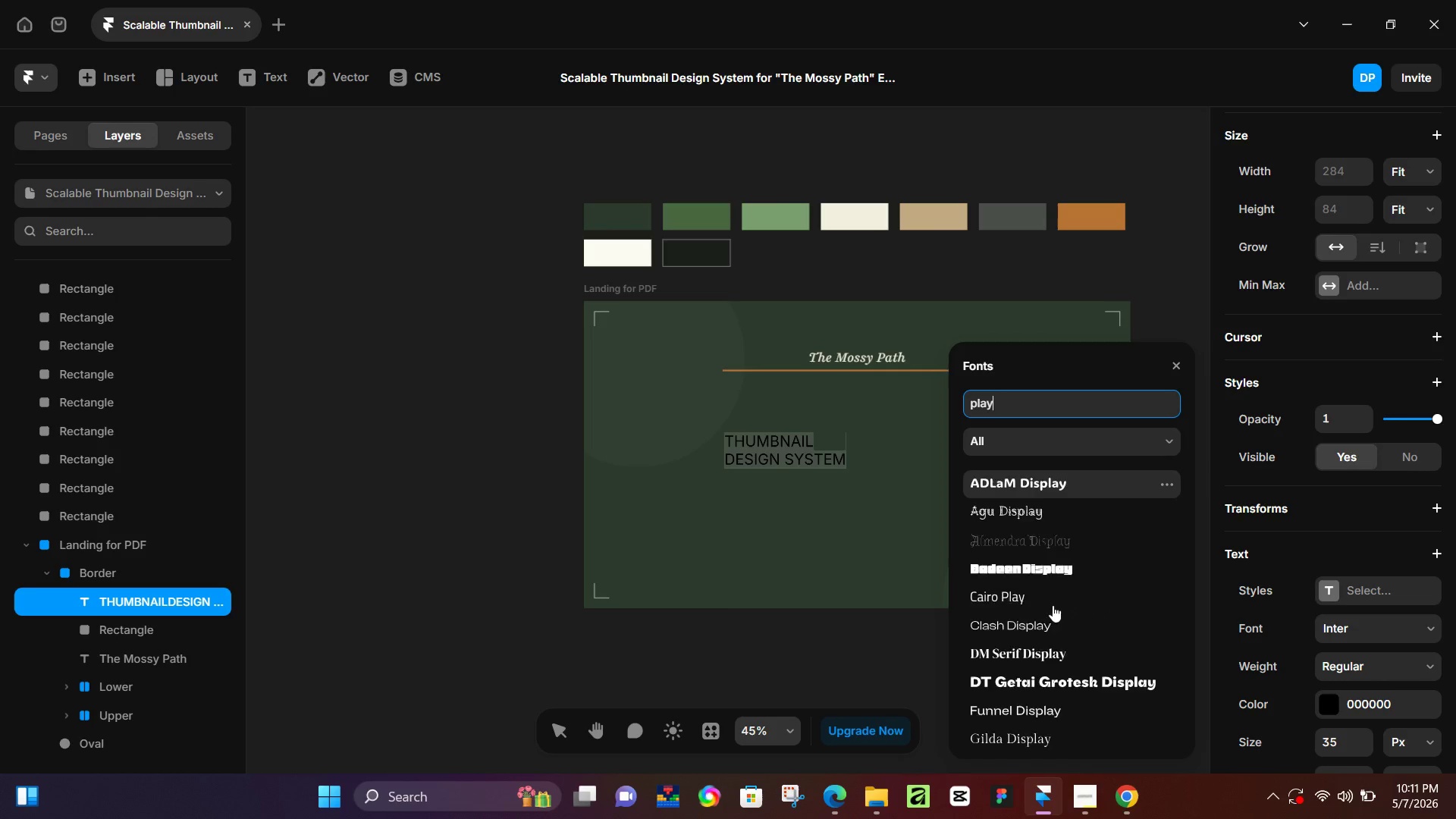 
key(F)
 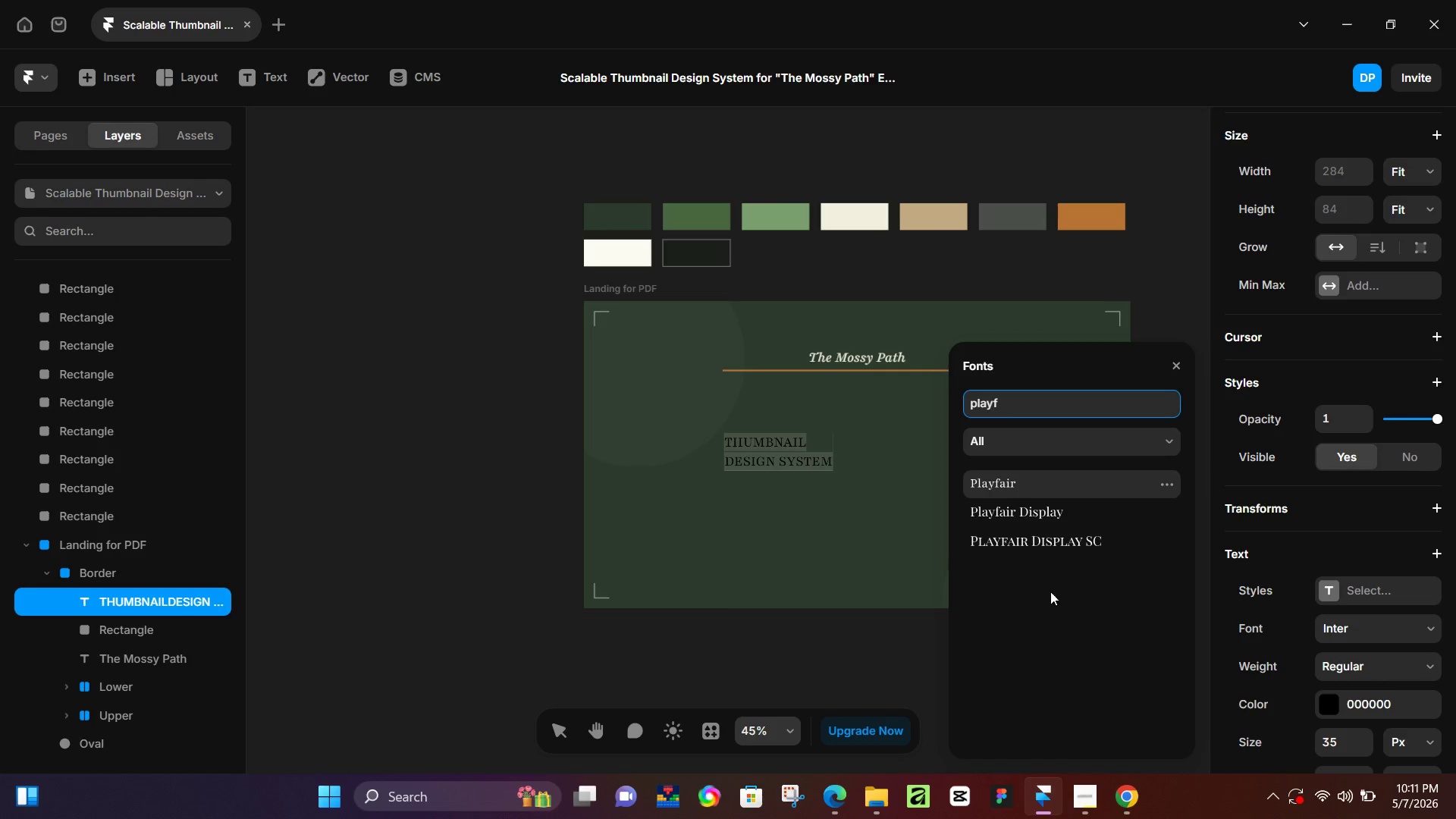 
mouse_move([1033, 501])
 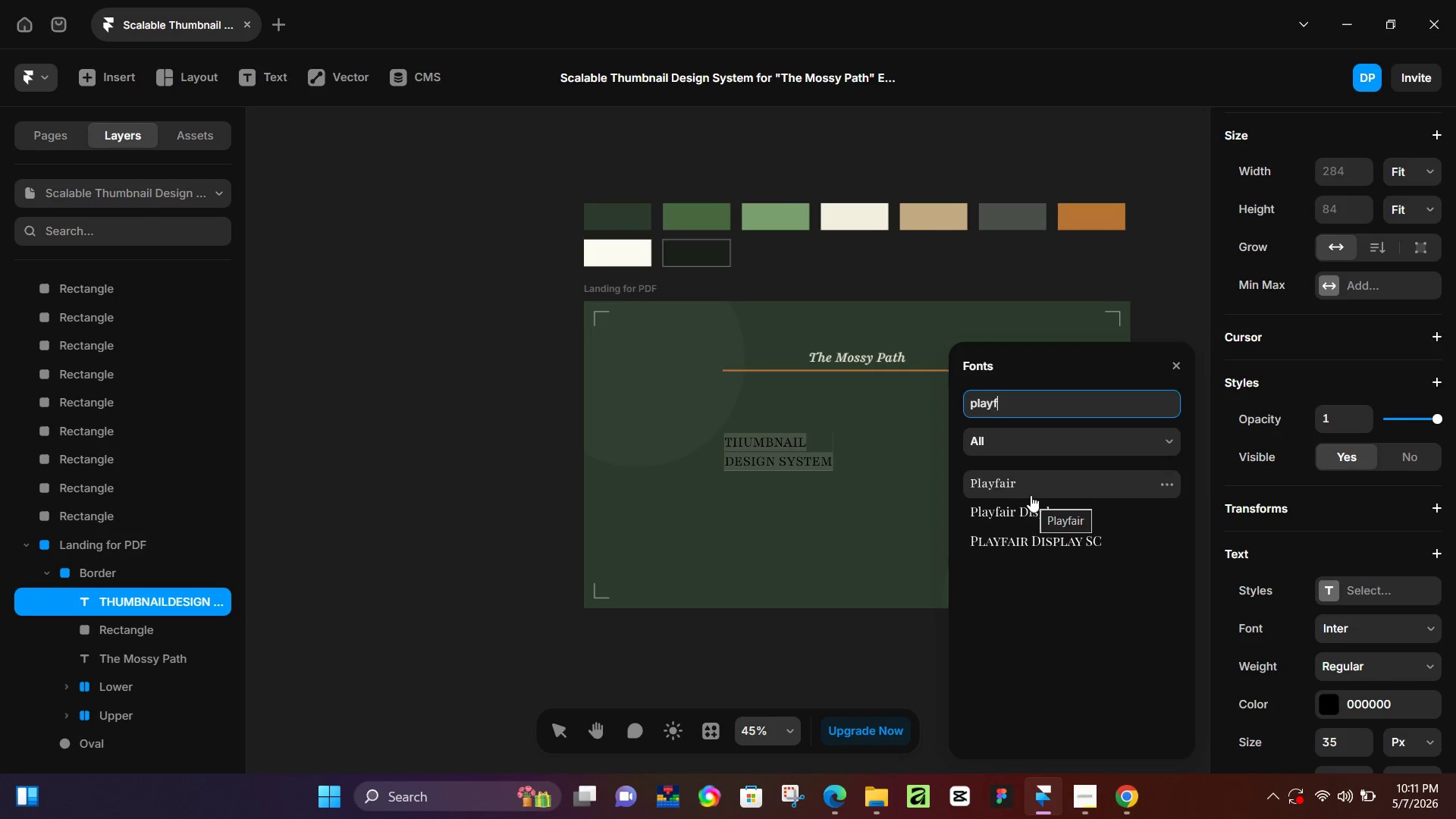 
left_click([1031, 495])
 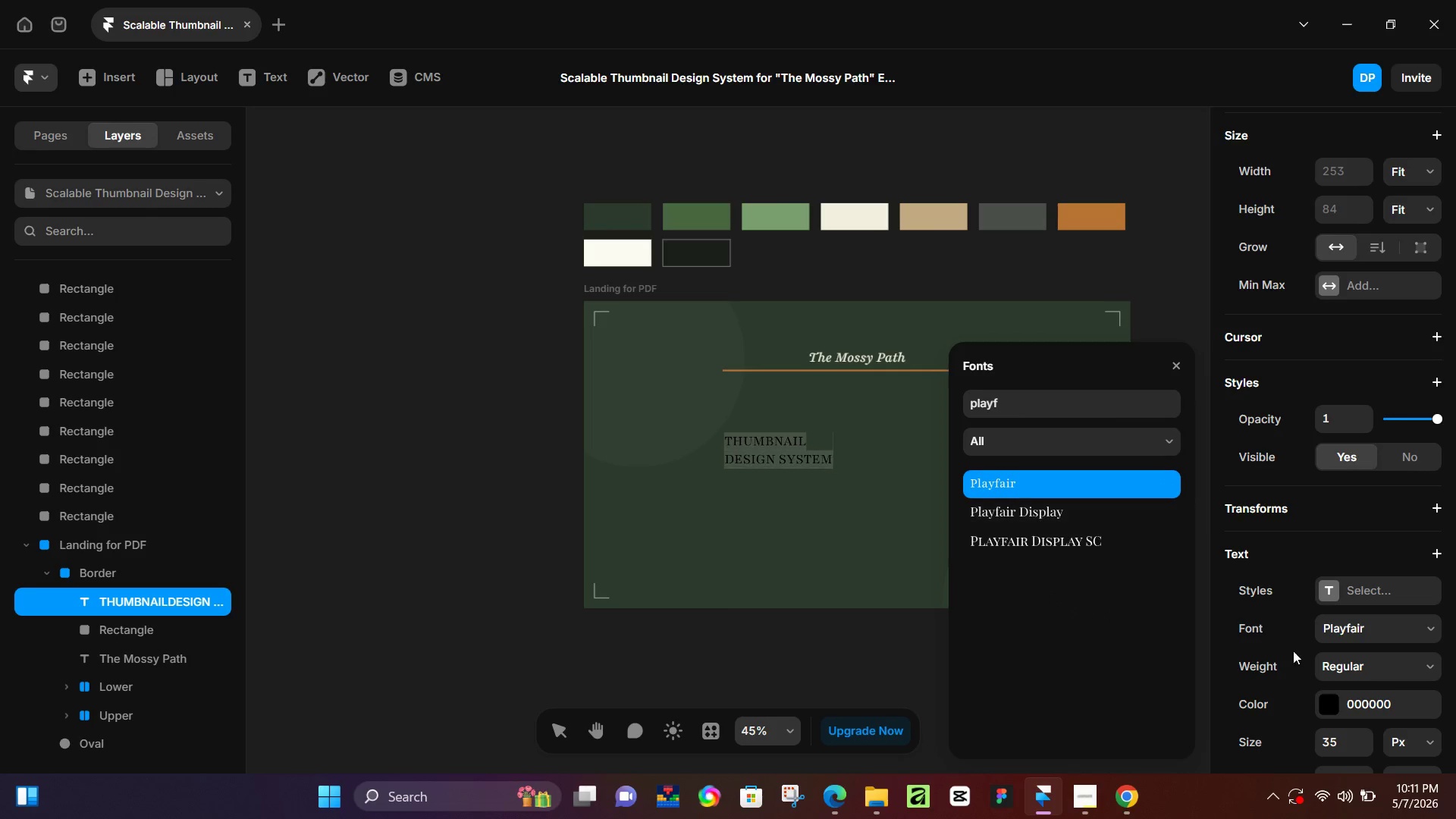 
scroll: coordinate [1308, 637], scroll_direction: down, amount: 4.0
 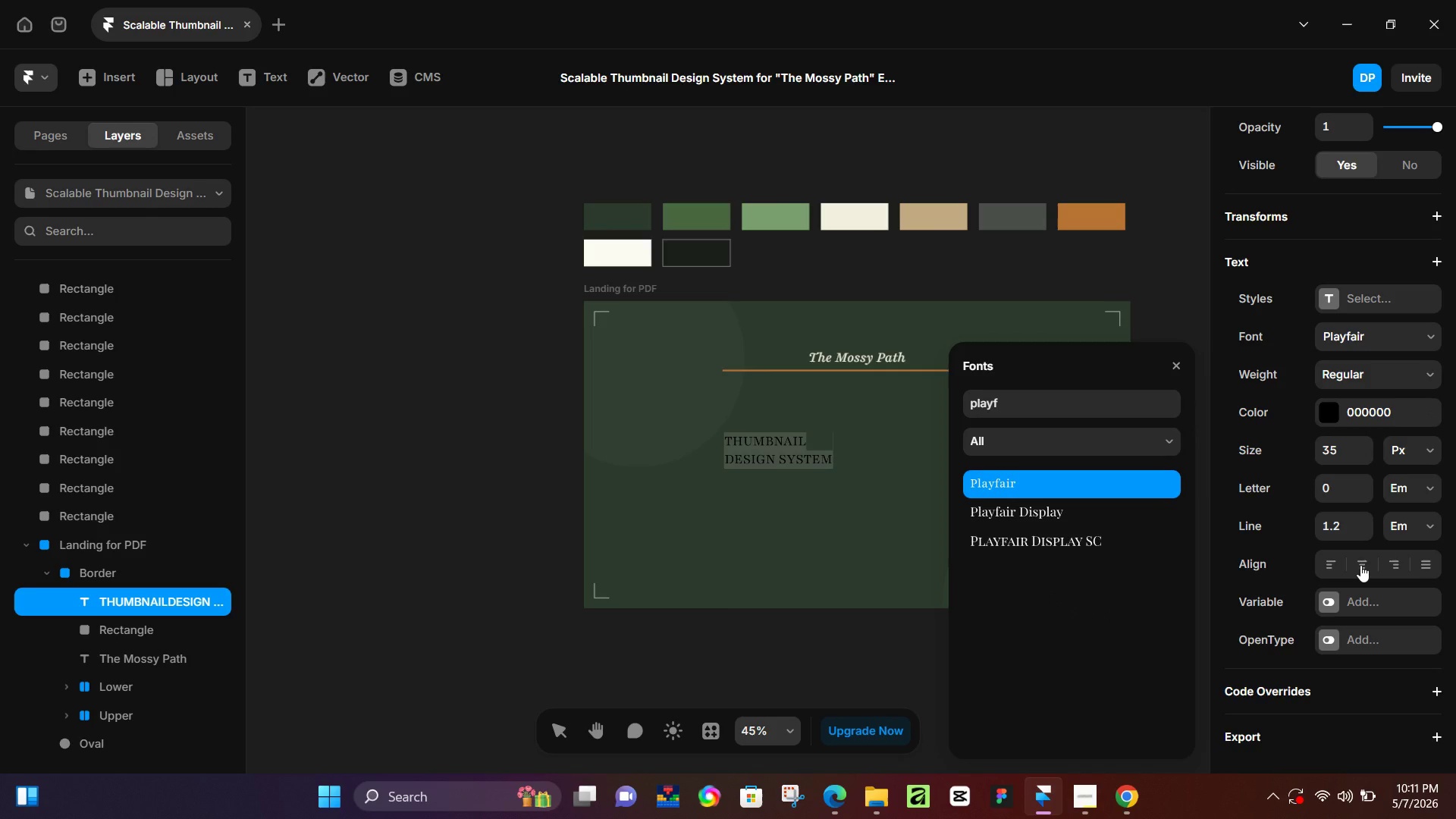 
left_click([1360, 565])
 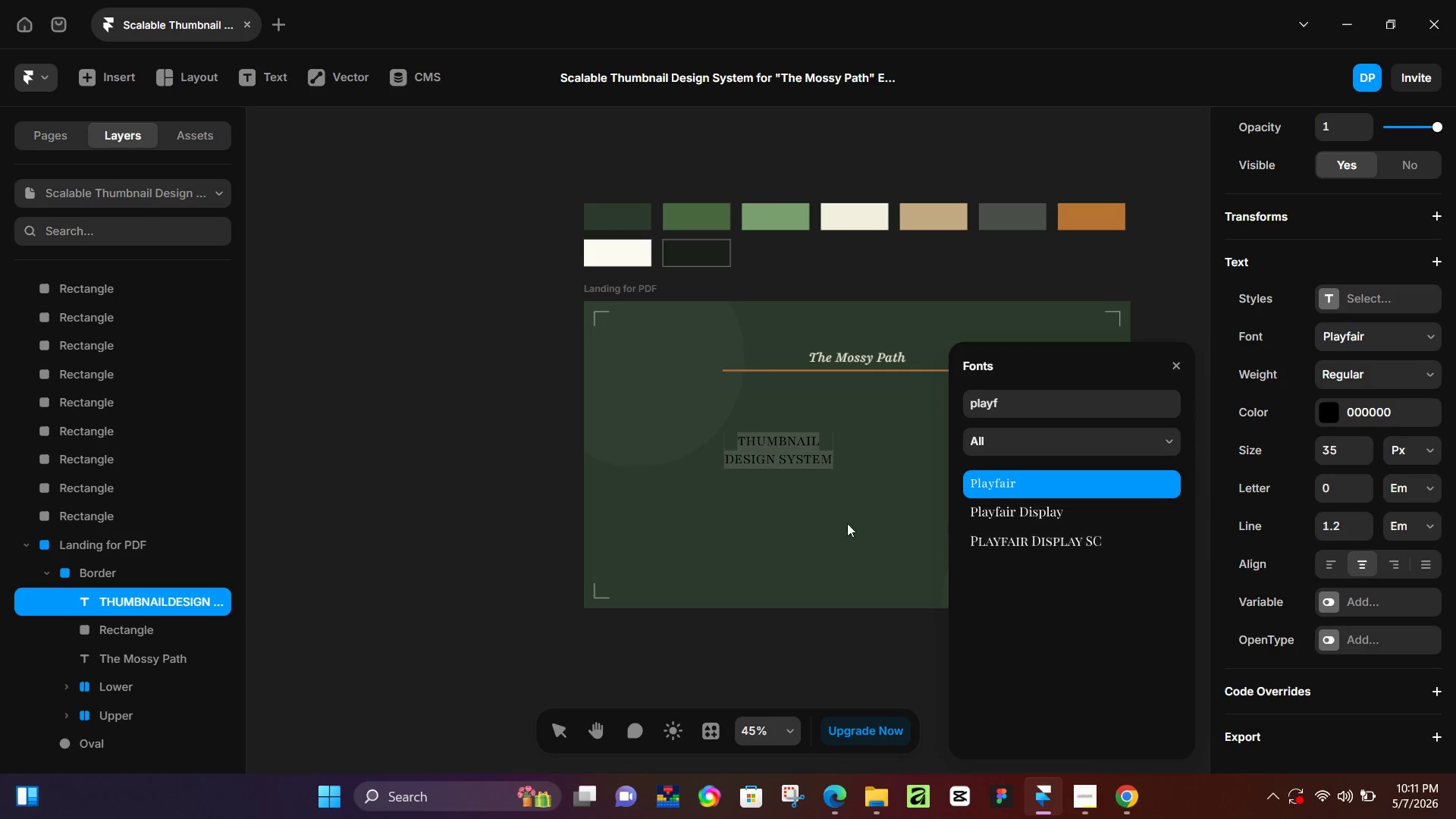 
left_click([817, 519])
 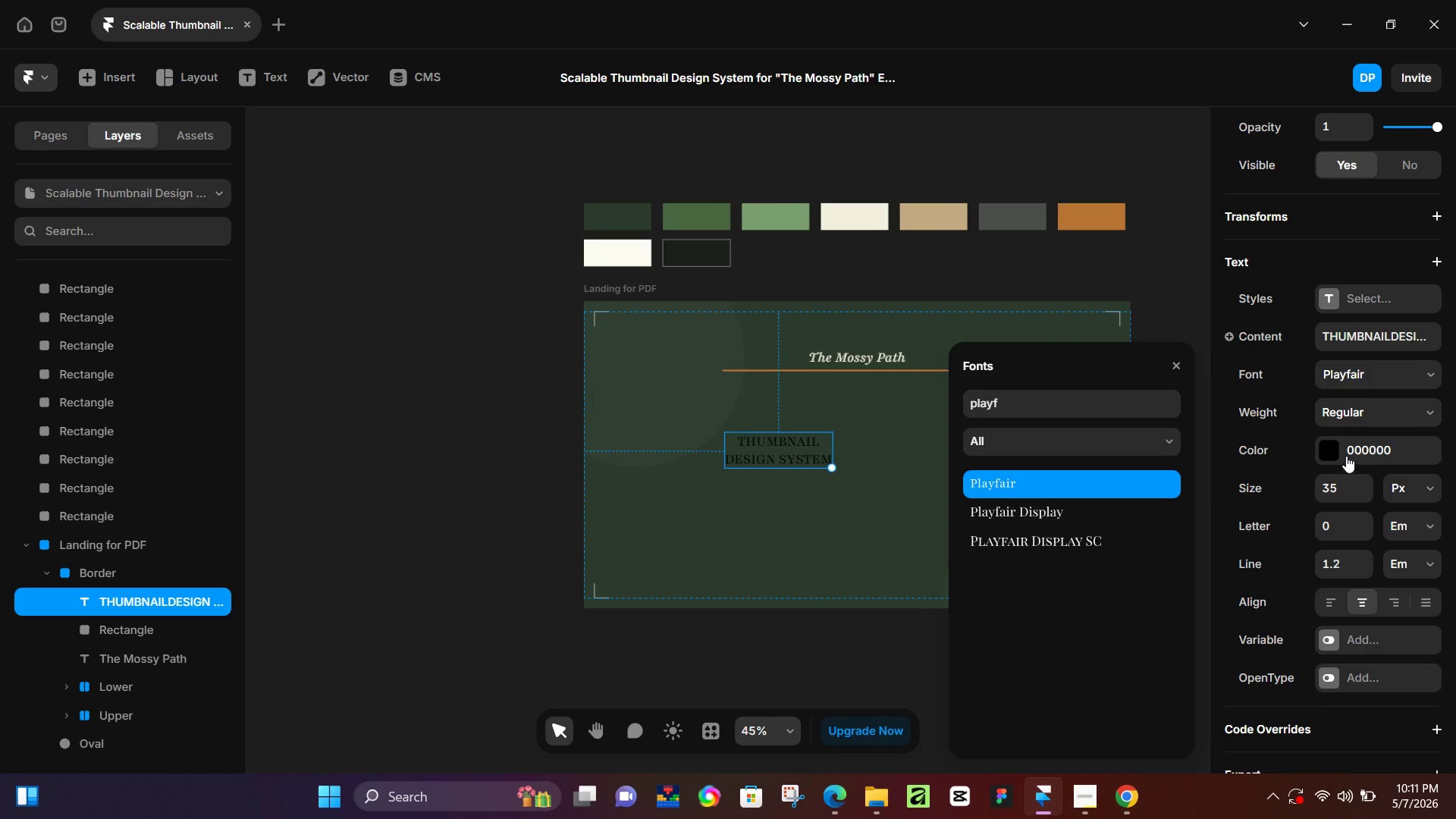 
left_click([1338, 452])
 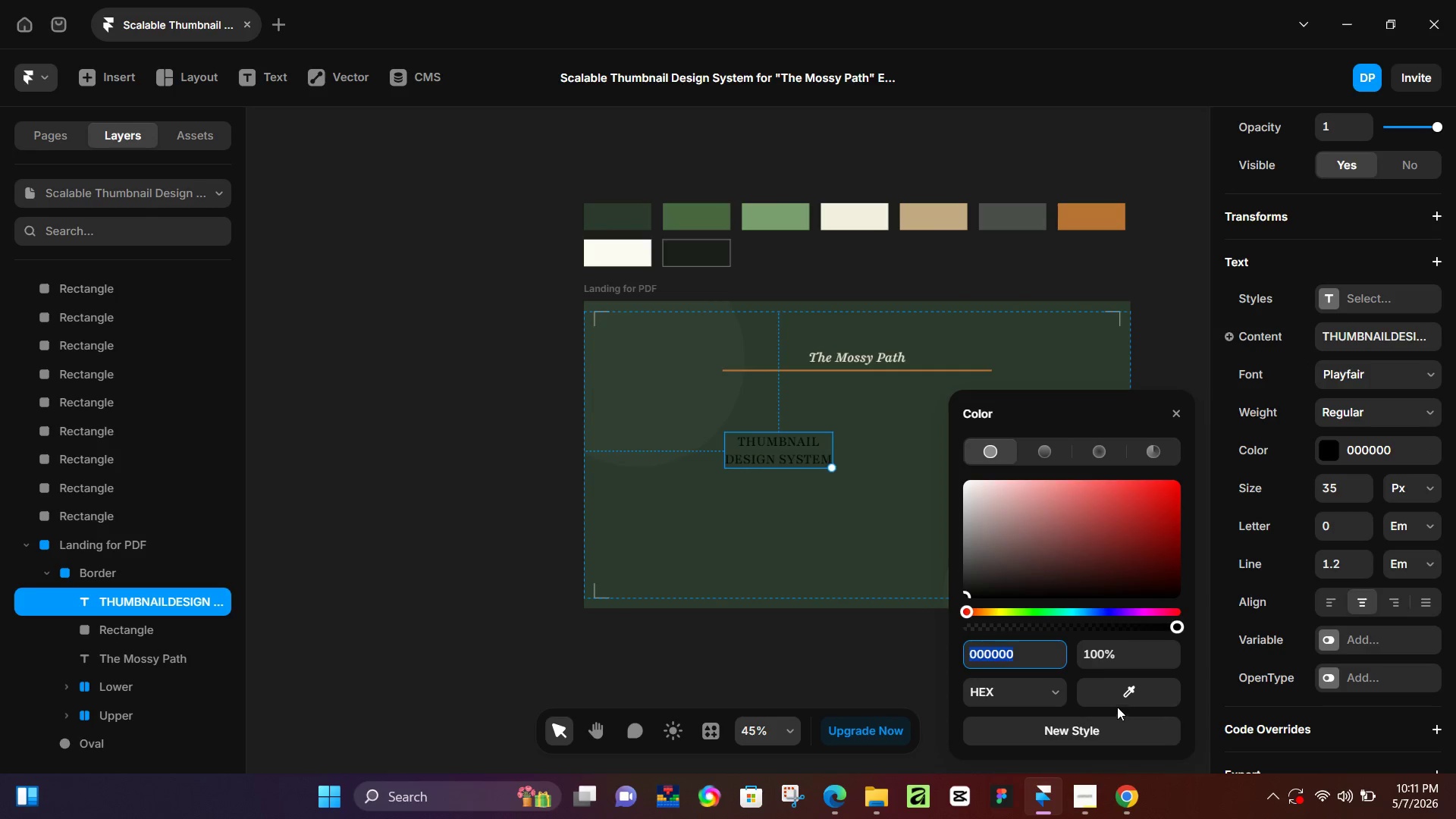 
left_click_drag(start_coordinate=[1119, 698], to_coordinate=[622, 245])
 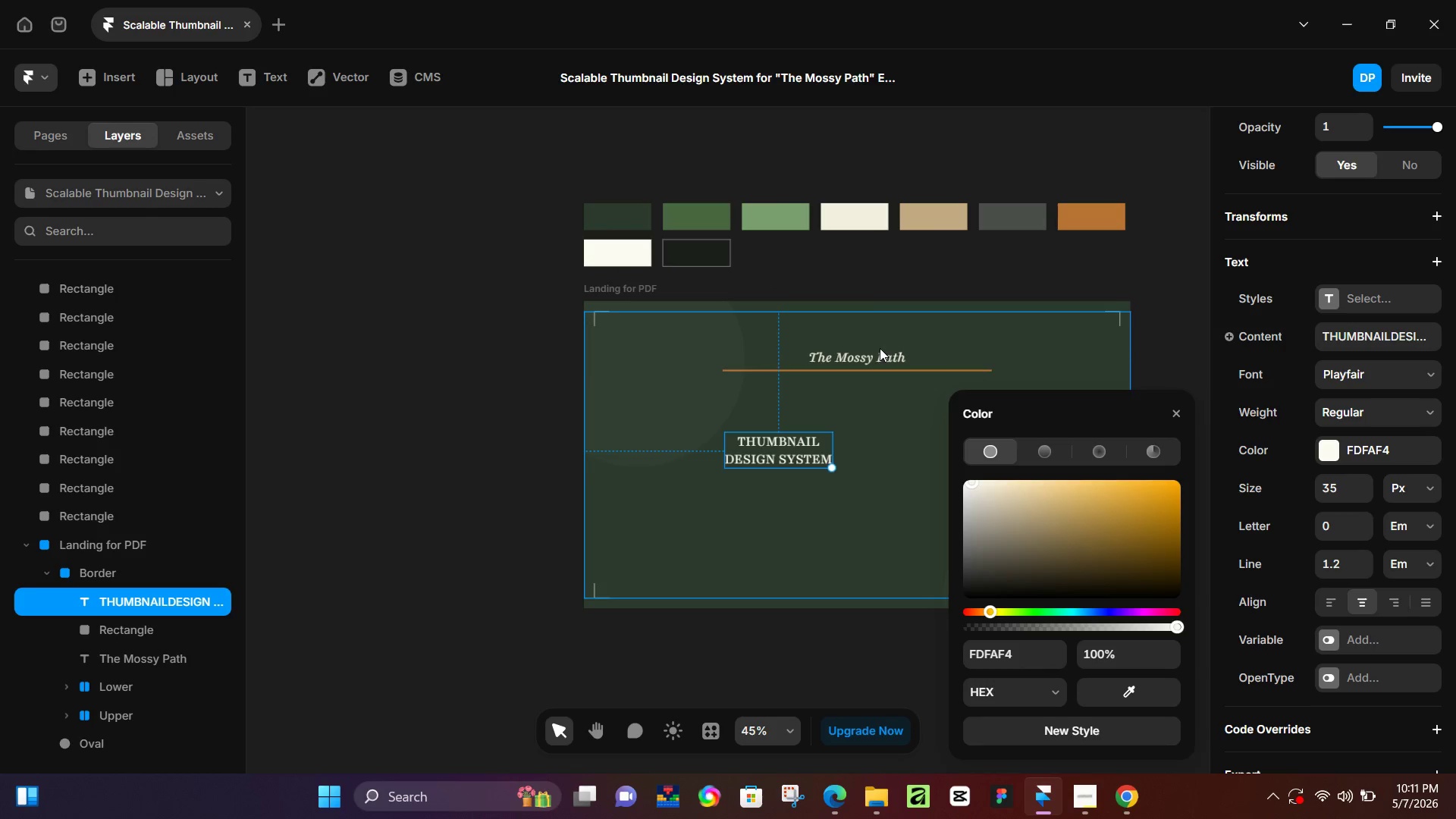 
left_click([885, 353])
 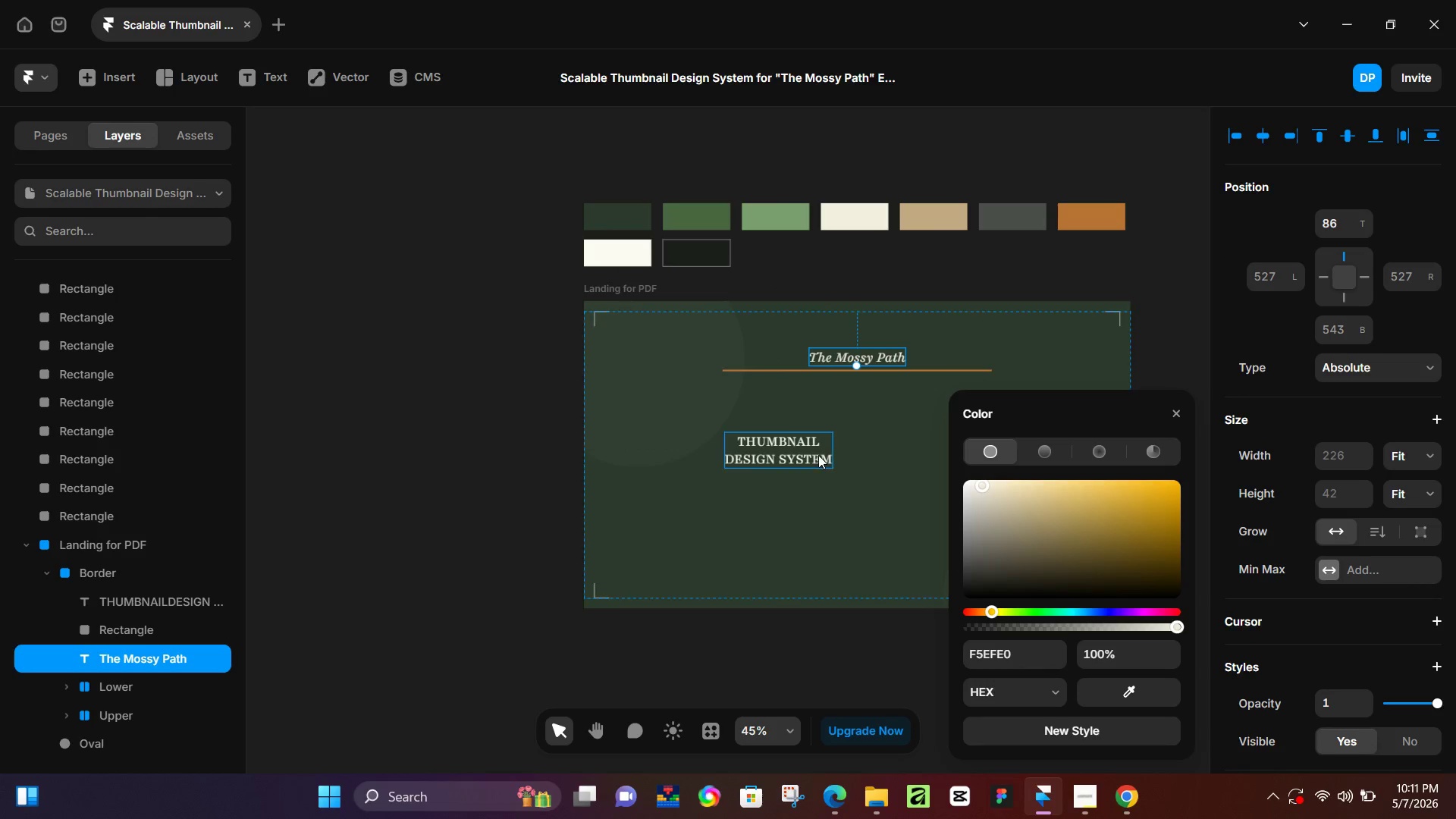 
left_click([818, 455])
 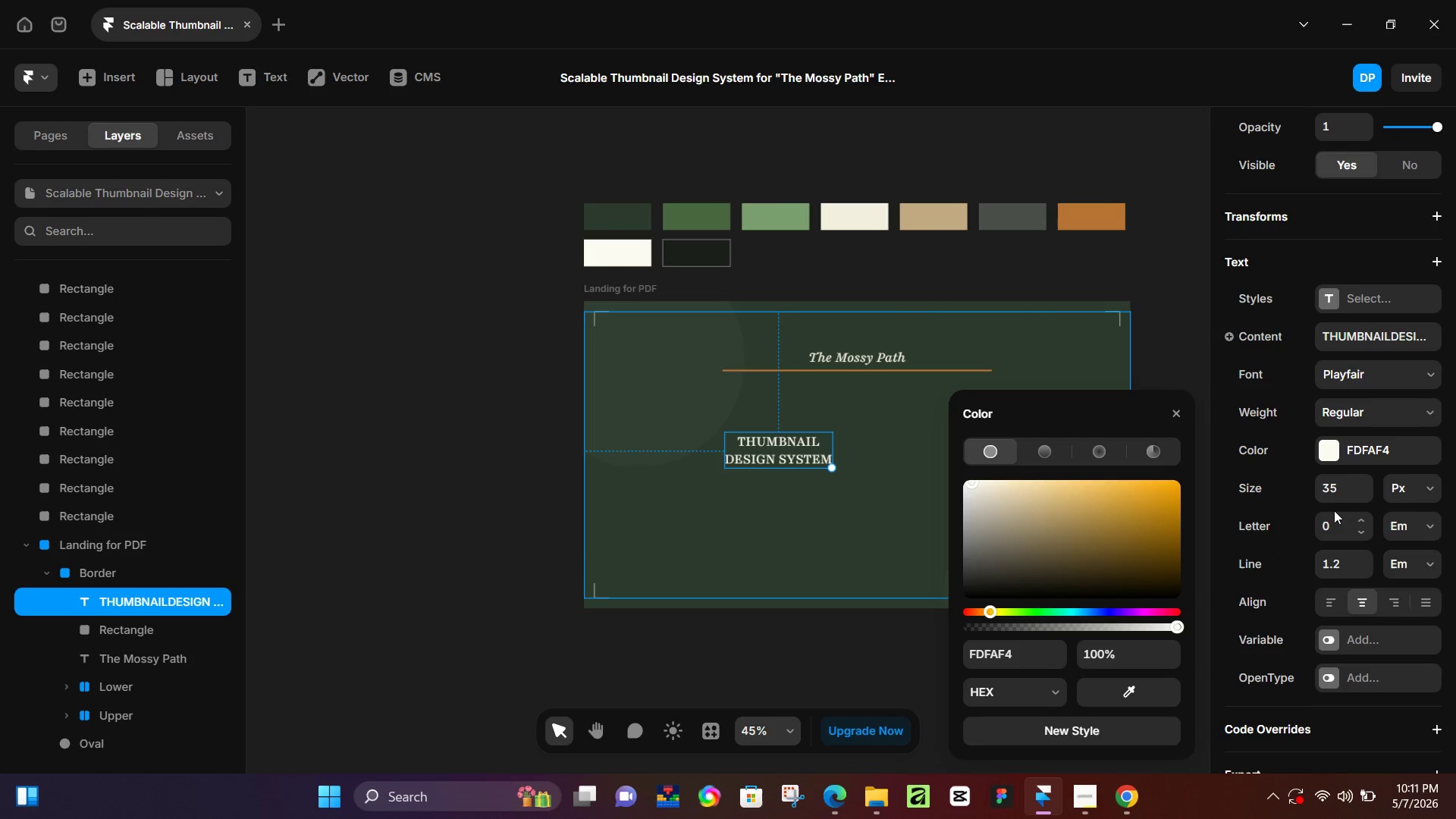 
left_click([1334, 493])
 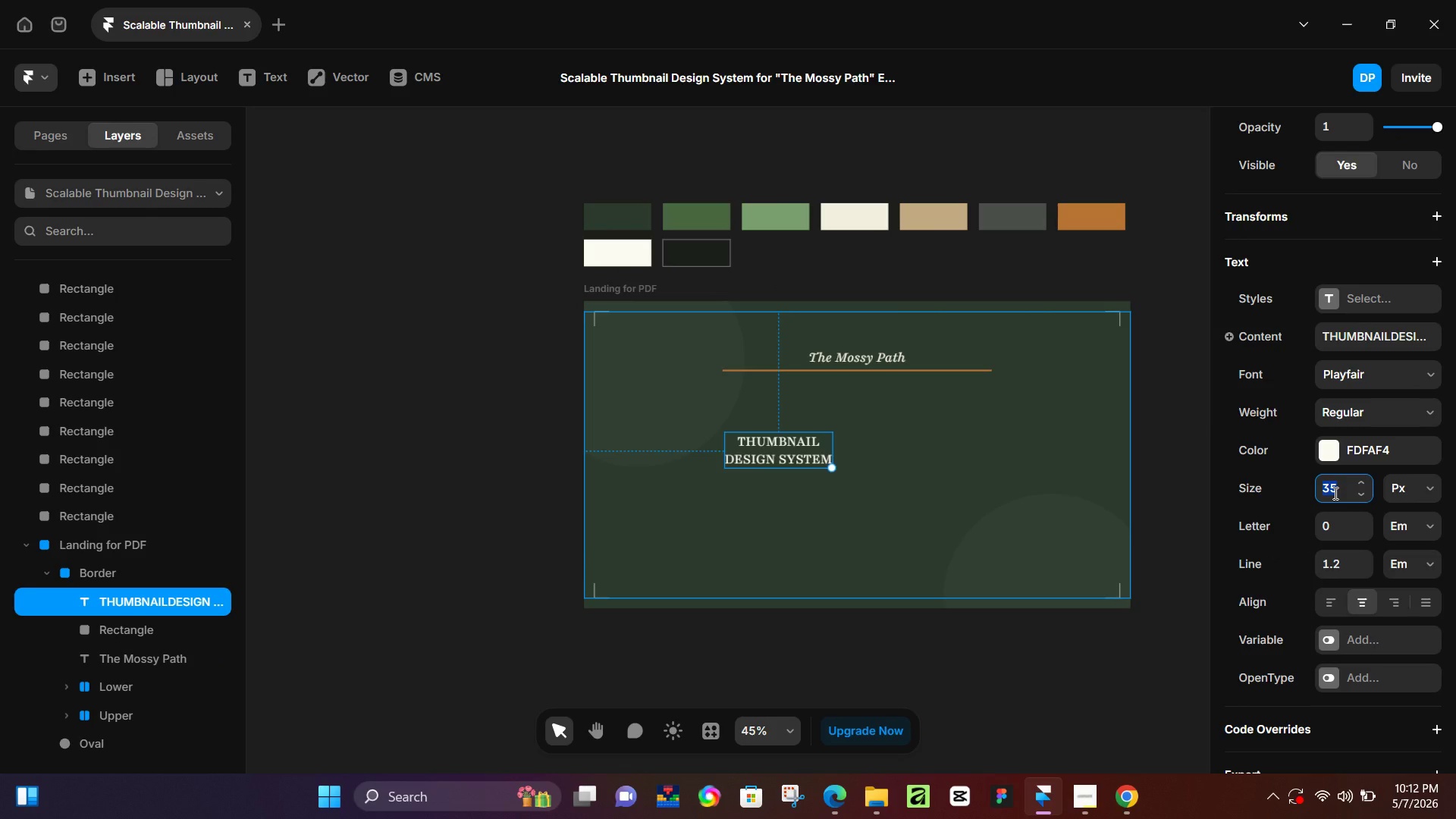 
key(Numpad8)
 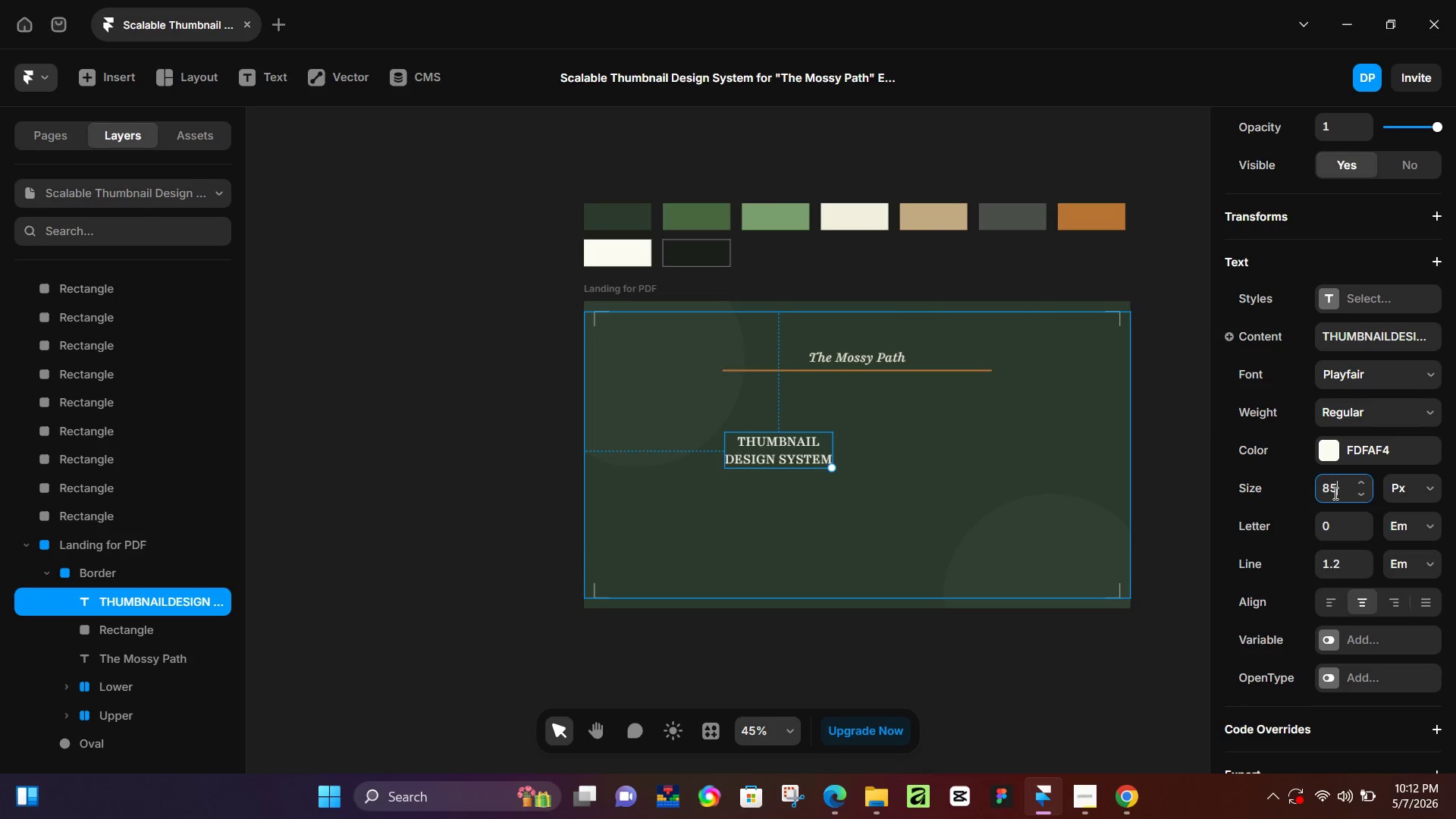 
key(Numpad5)
 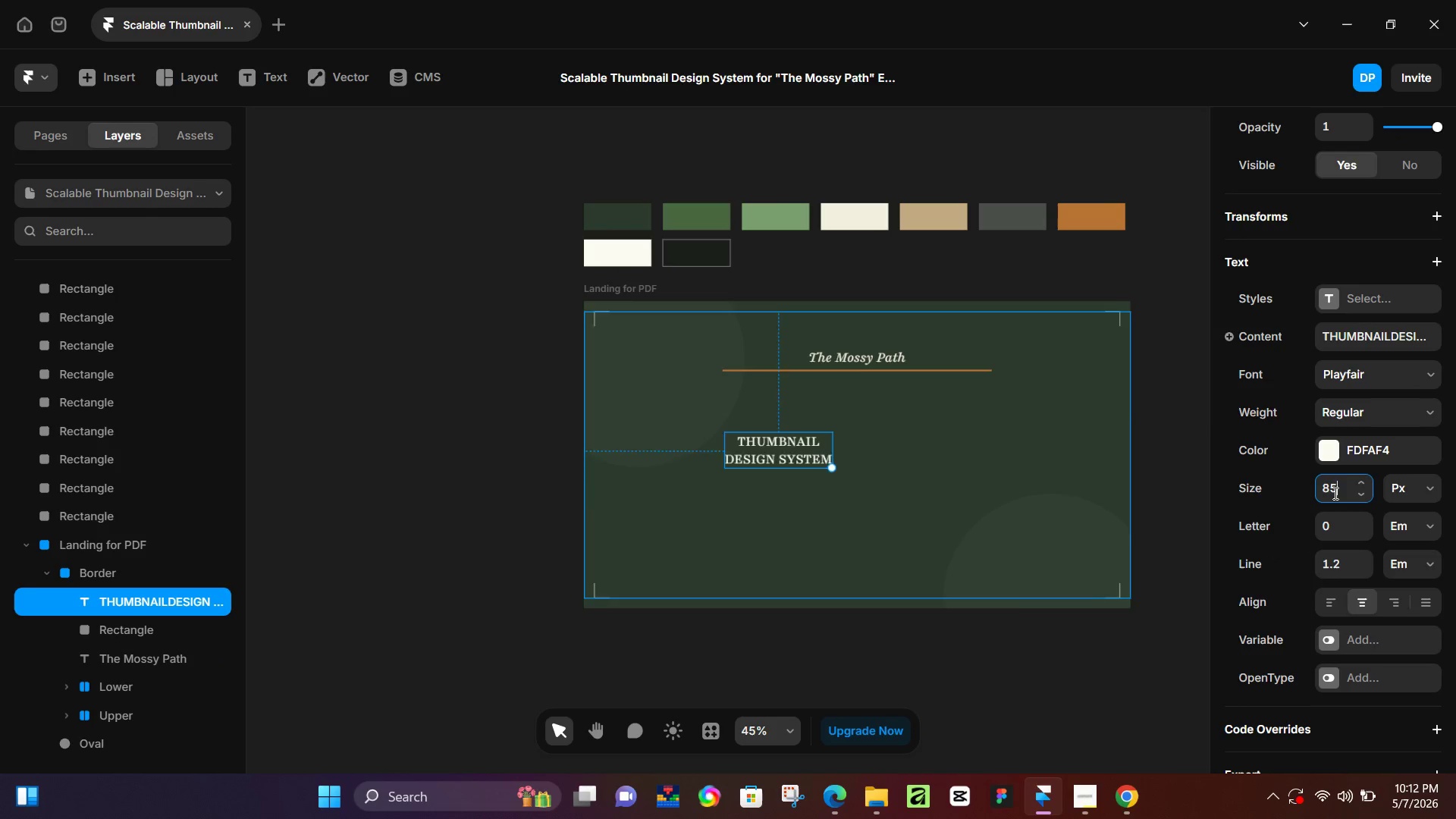 
key(NumpadEnter)
 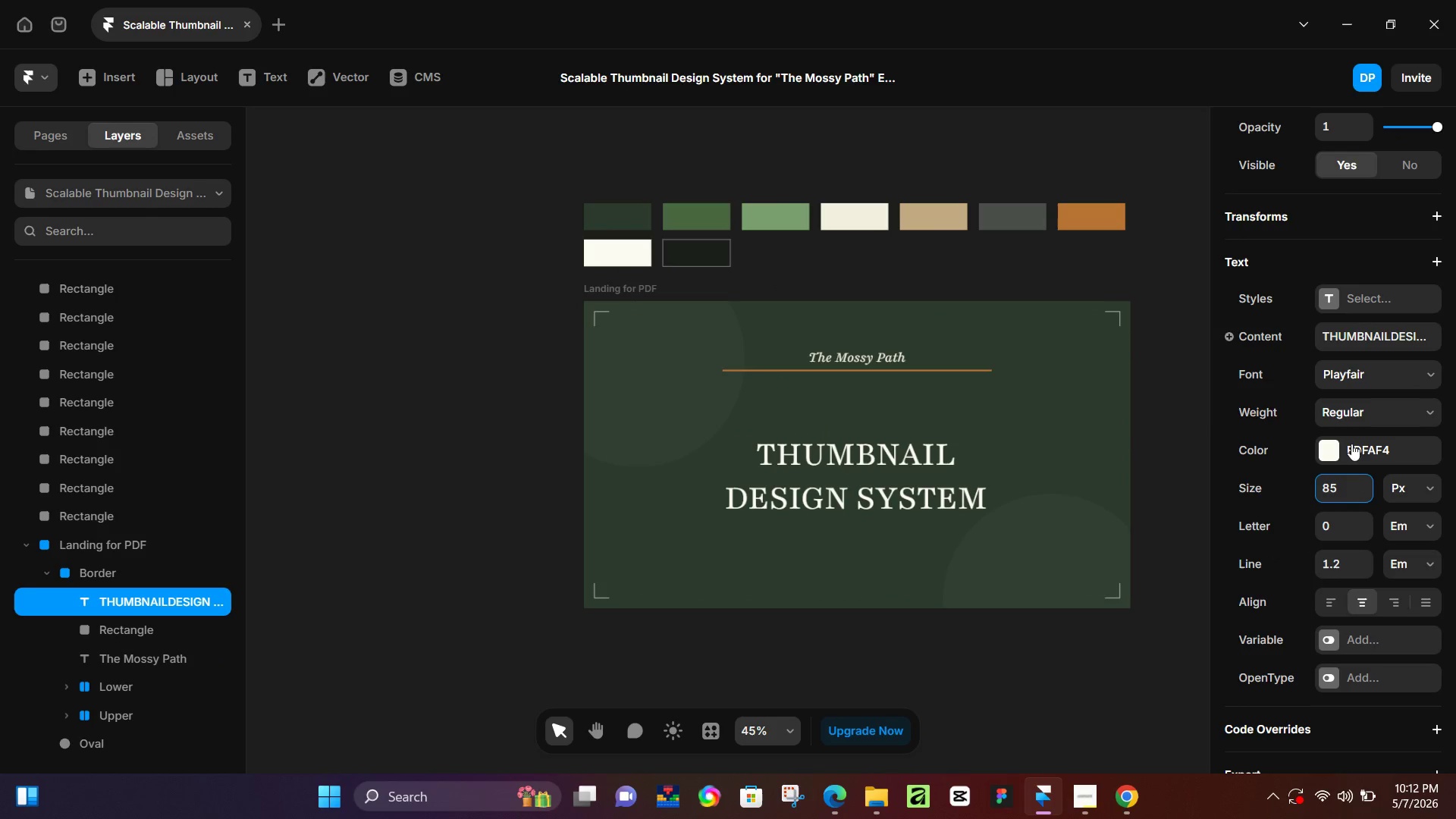 
left_click([1357, 409])
 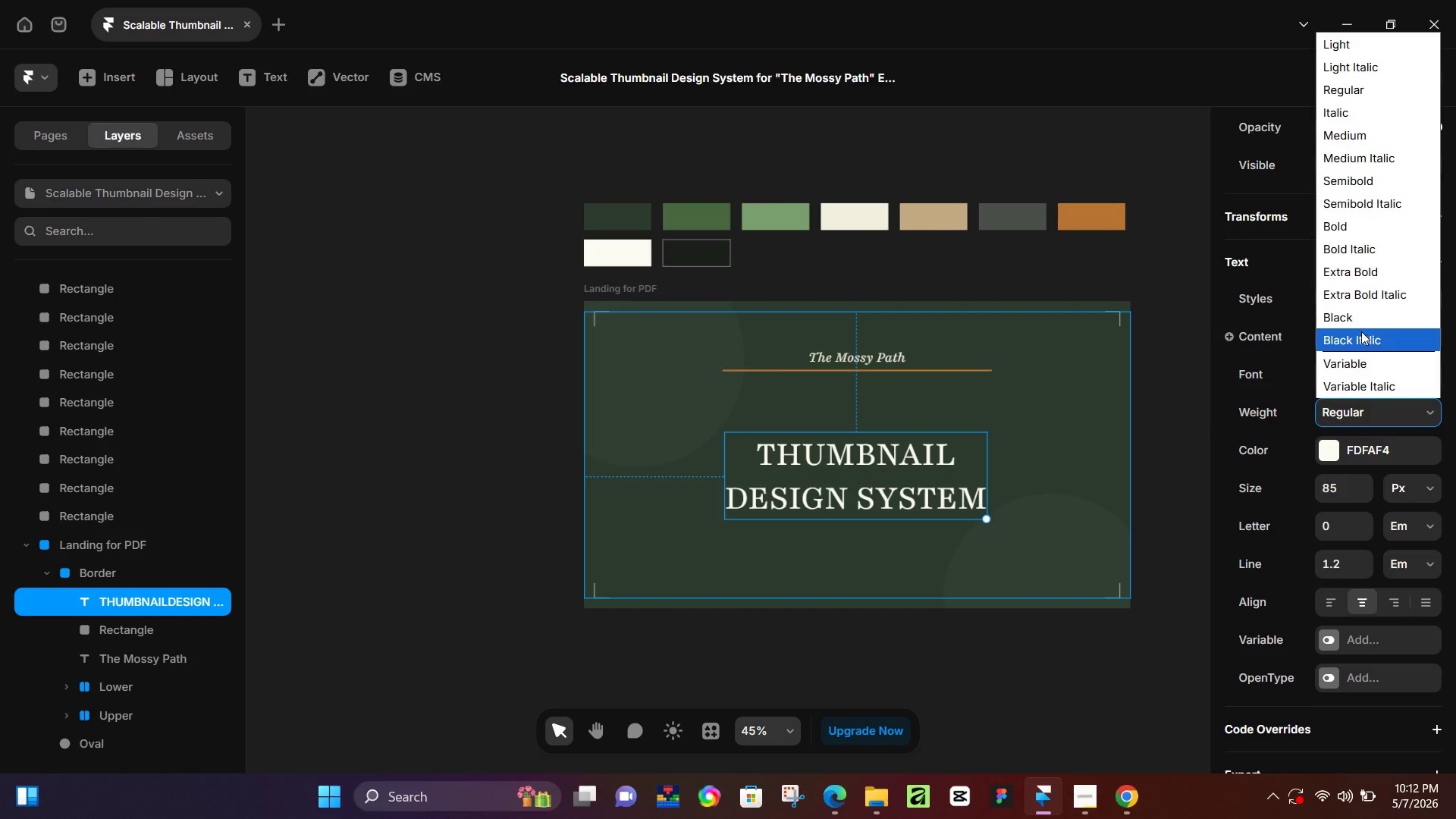 
left_click([1357, 322])
 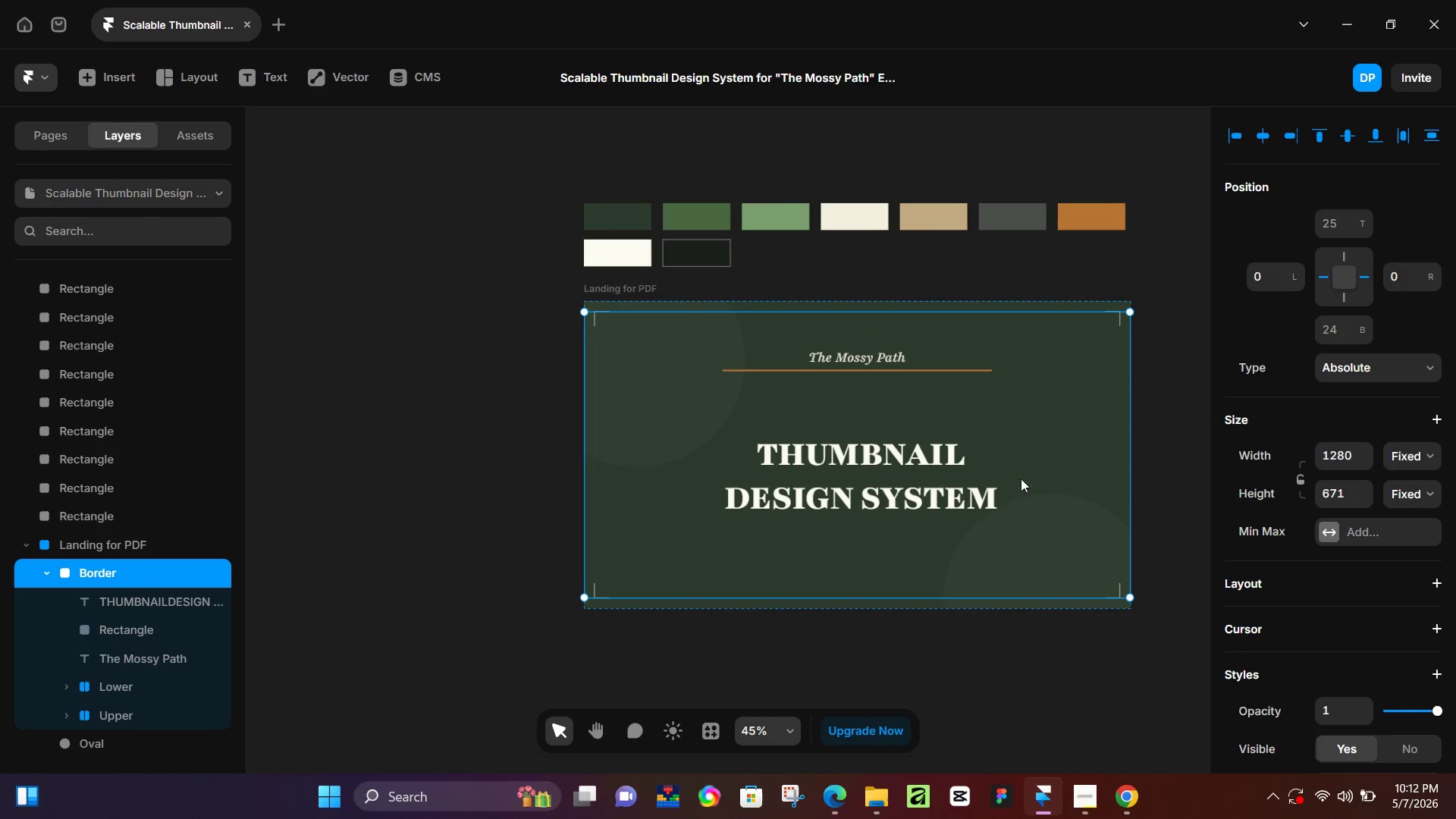 
double_click([898, 480])
 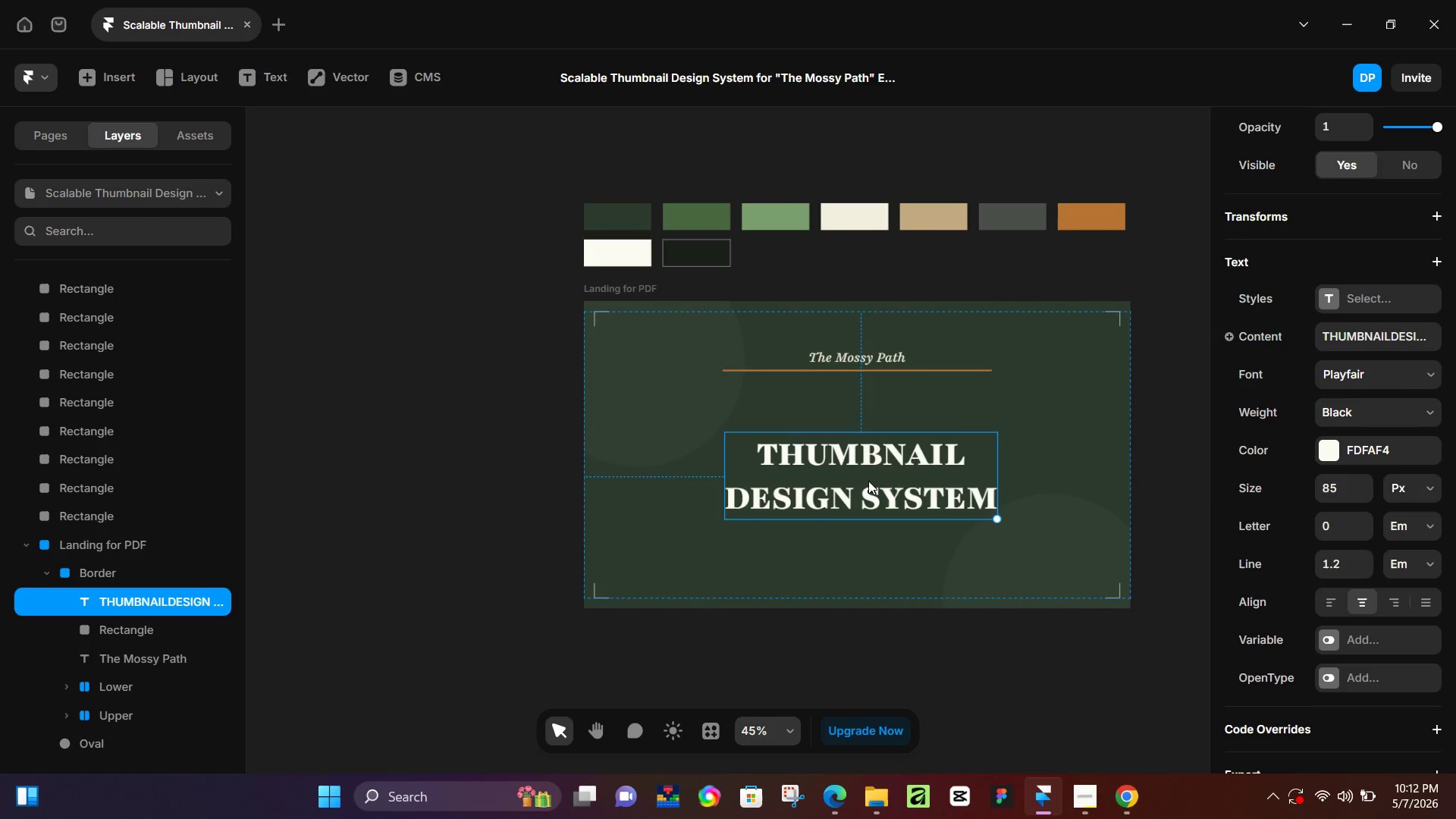 
left_click_drag(start_coordinate=[868, 481], to_coordinate=[868, 436])
 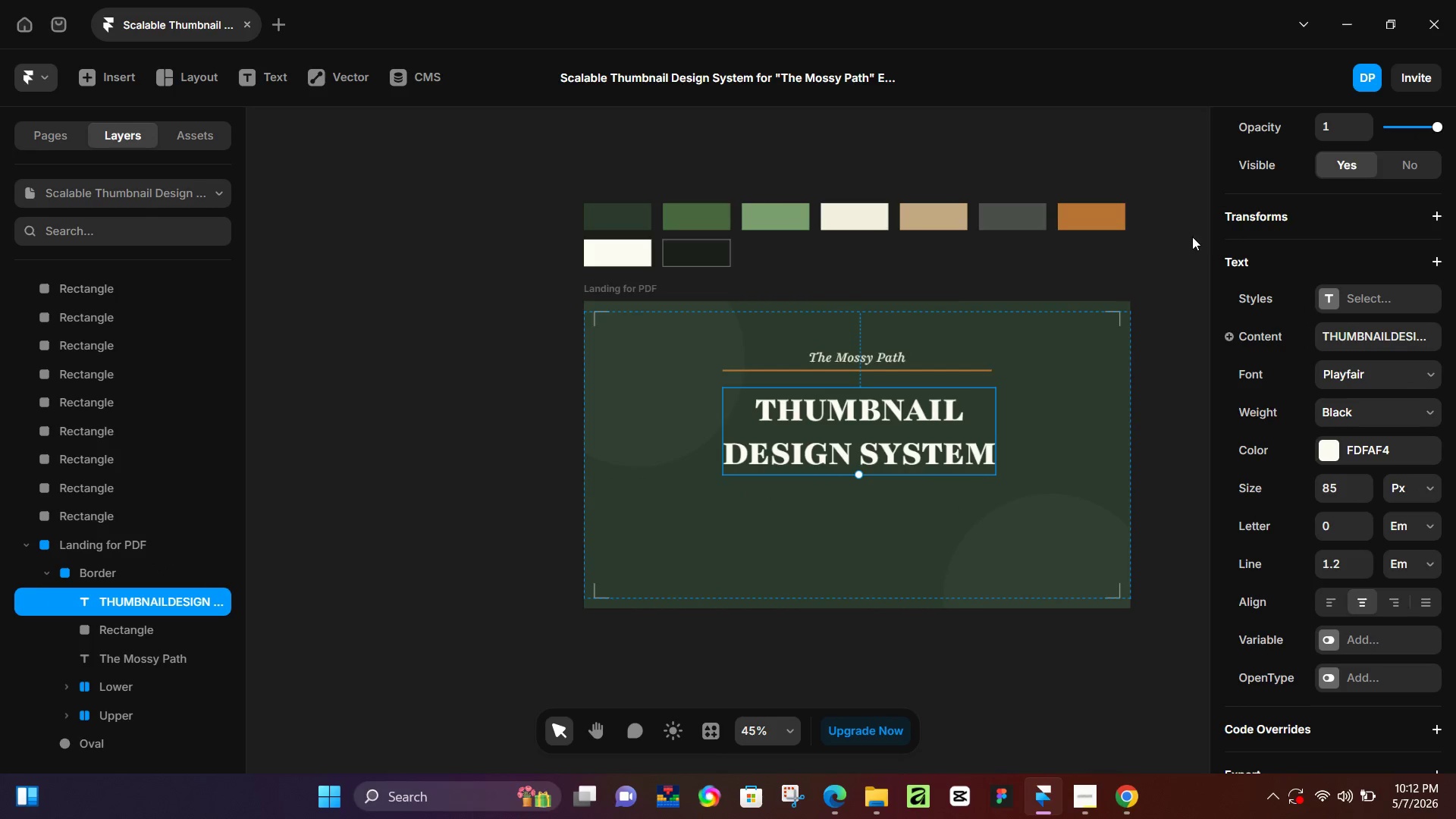 
scroll: coordinate [1250, 232], scroll_direction: up, amount: 11.0
 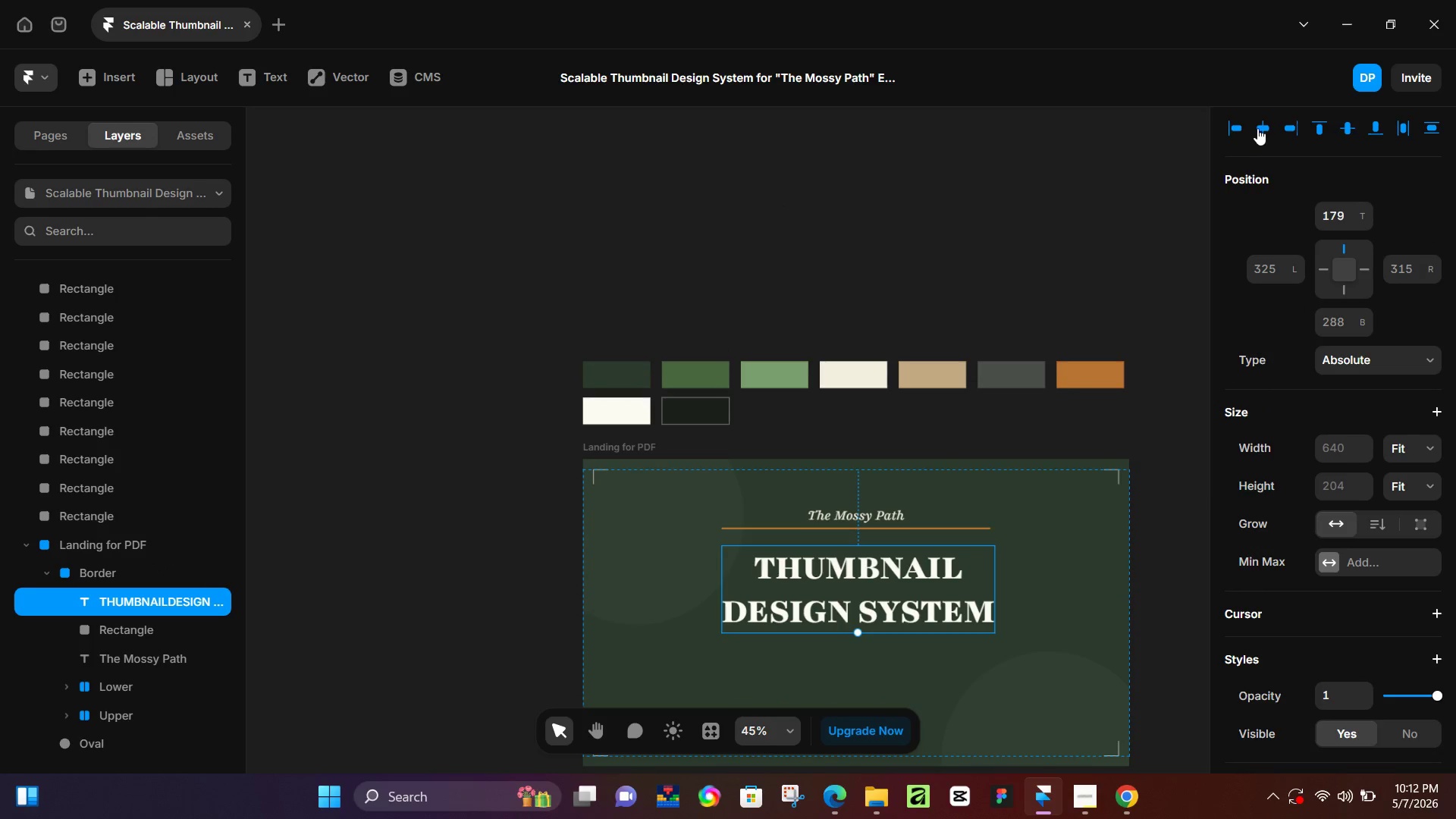 
left_click([1257, 121])
 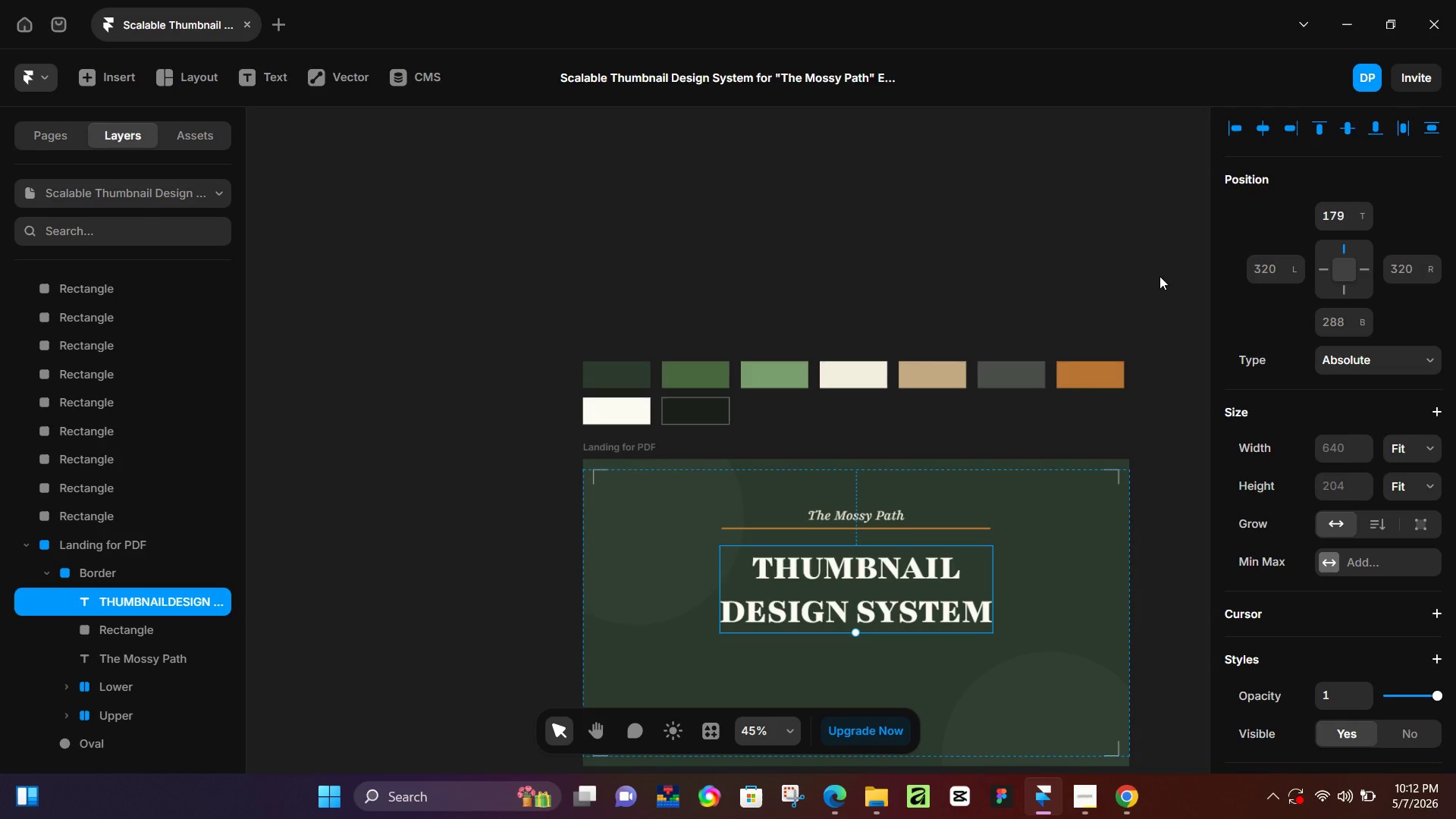 
wait(16.22)
 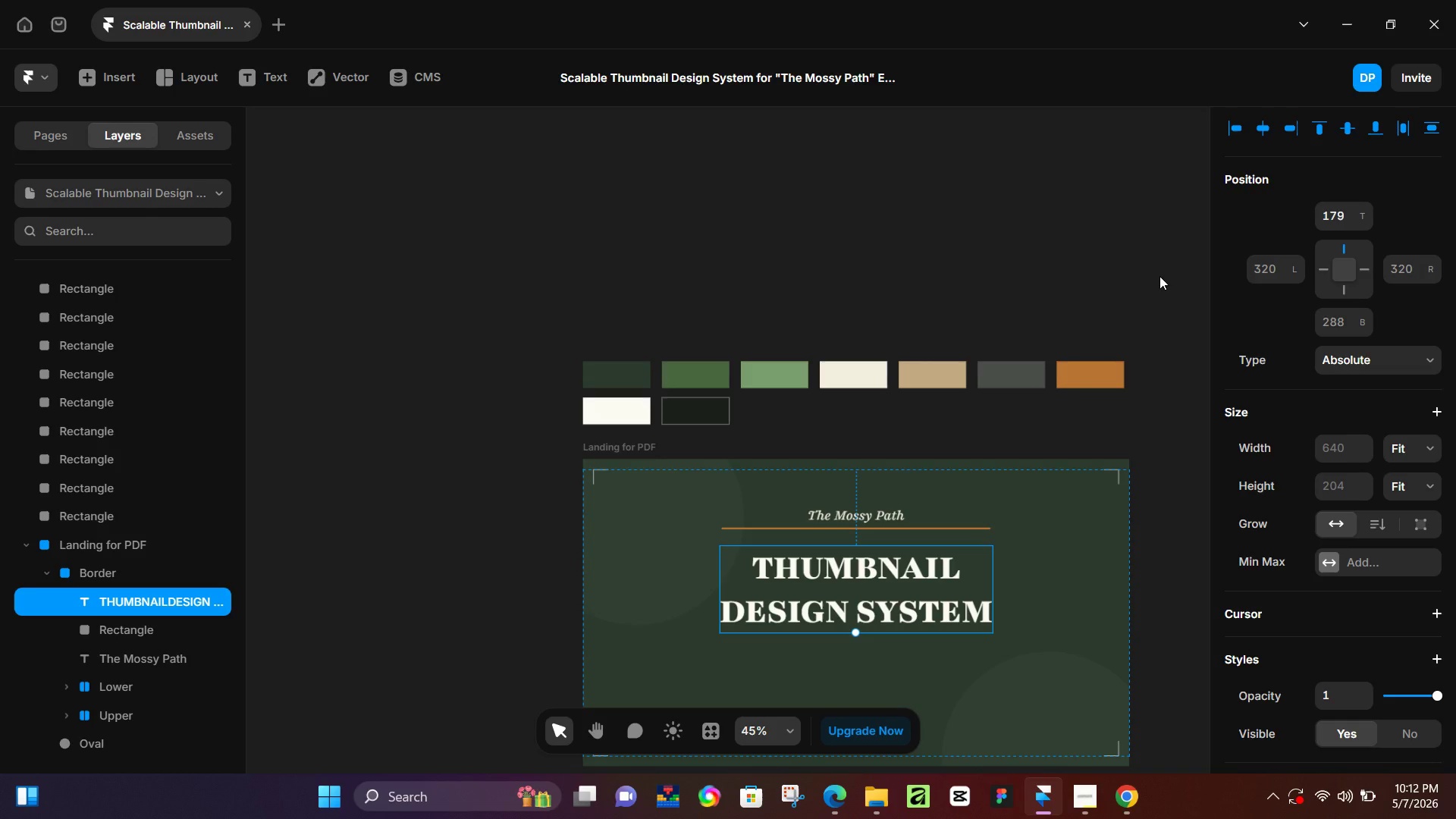 
double_click([746, 616])
 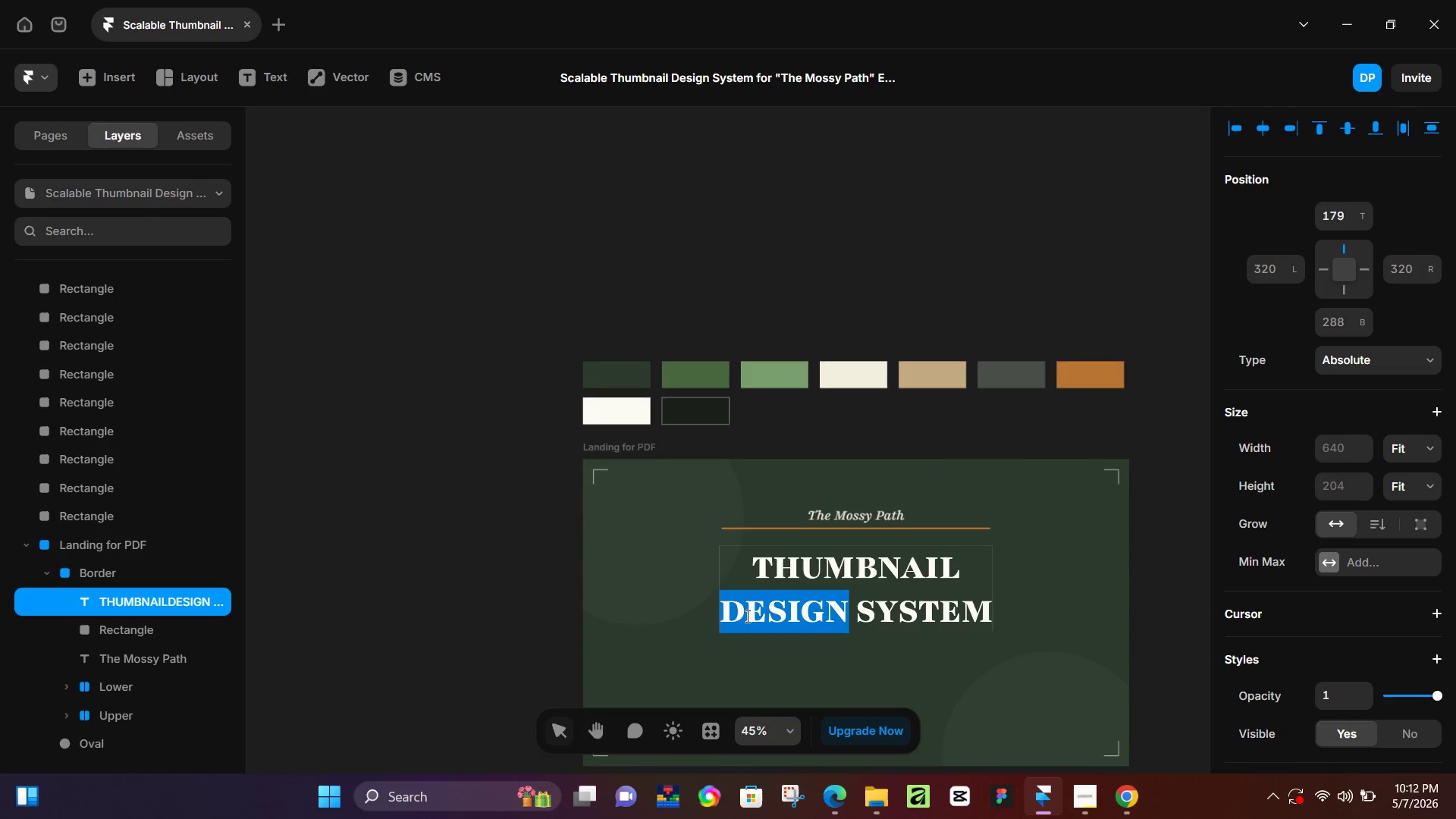 
triple_click([746, 616])
 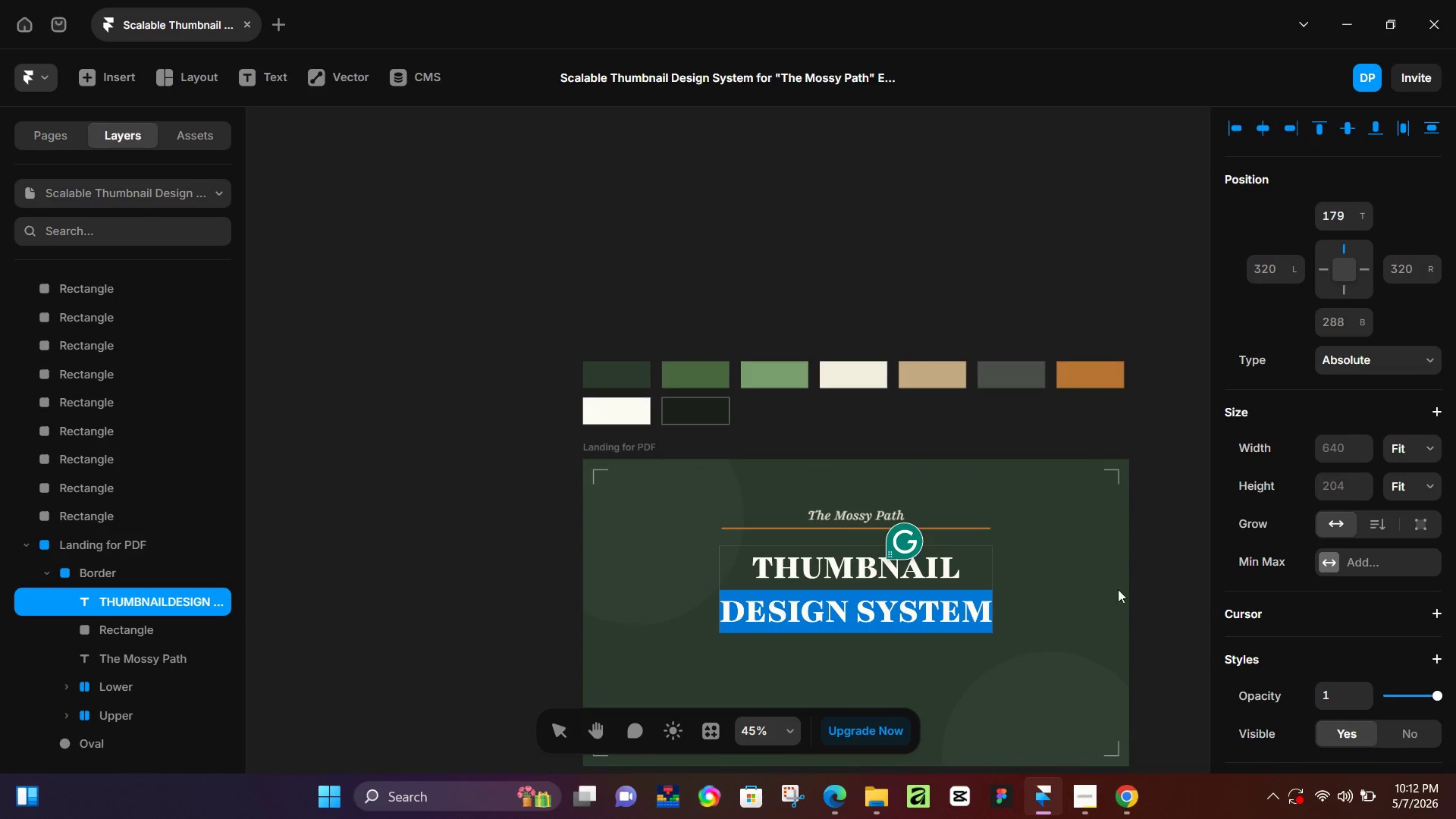 
scroll: coordinate [1274, 598], scroll_direction: down, amount: 4.0
 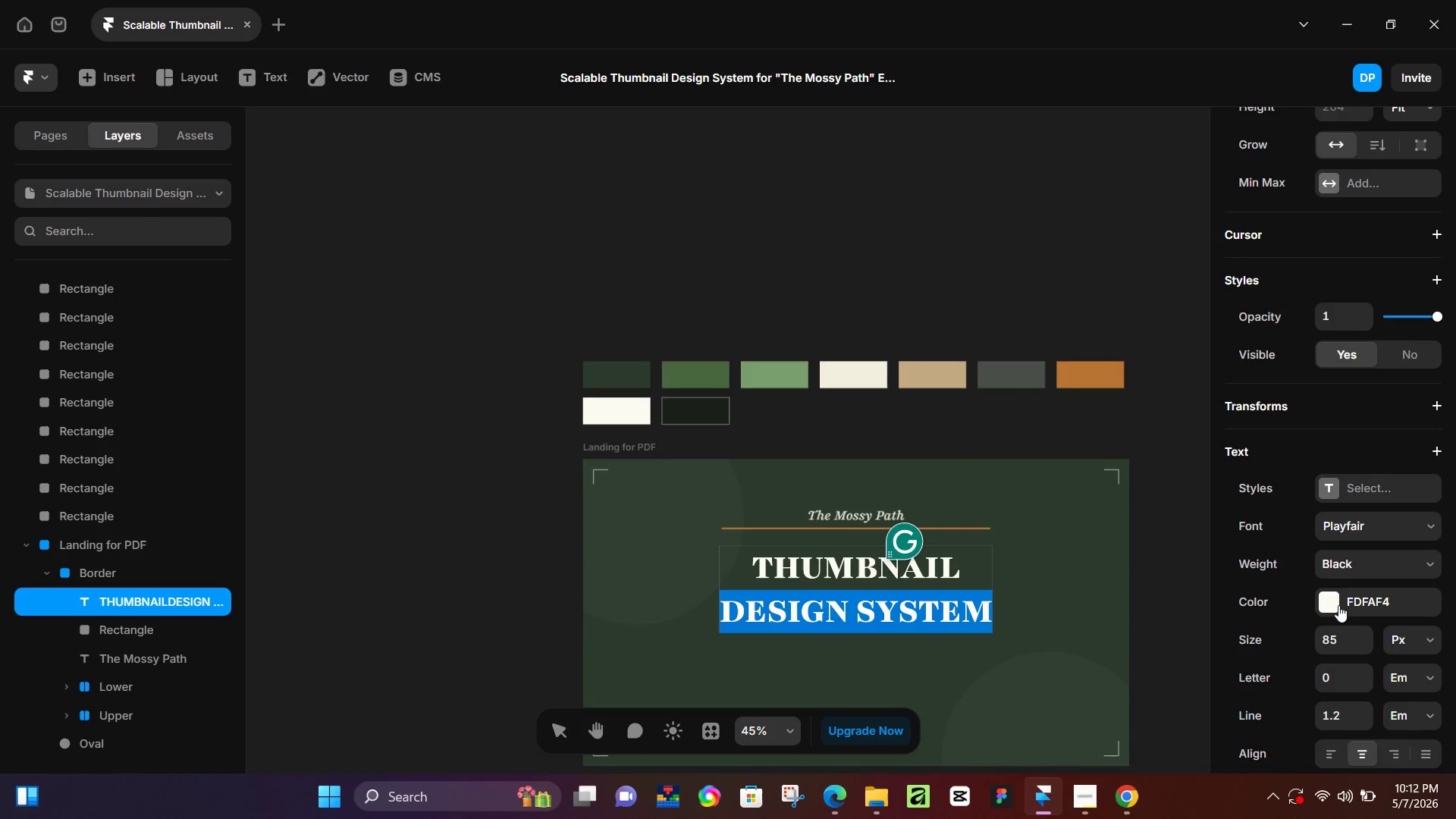 
left_click([1331, 605])
 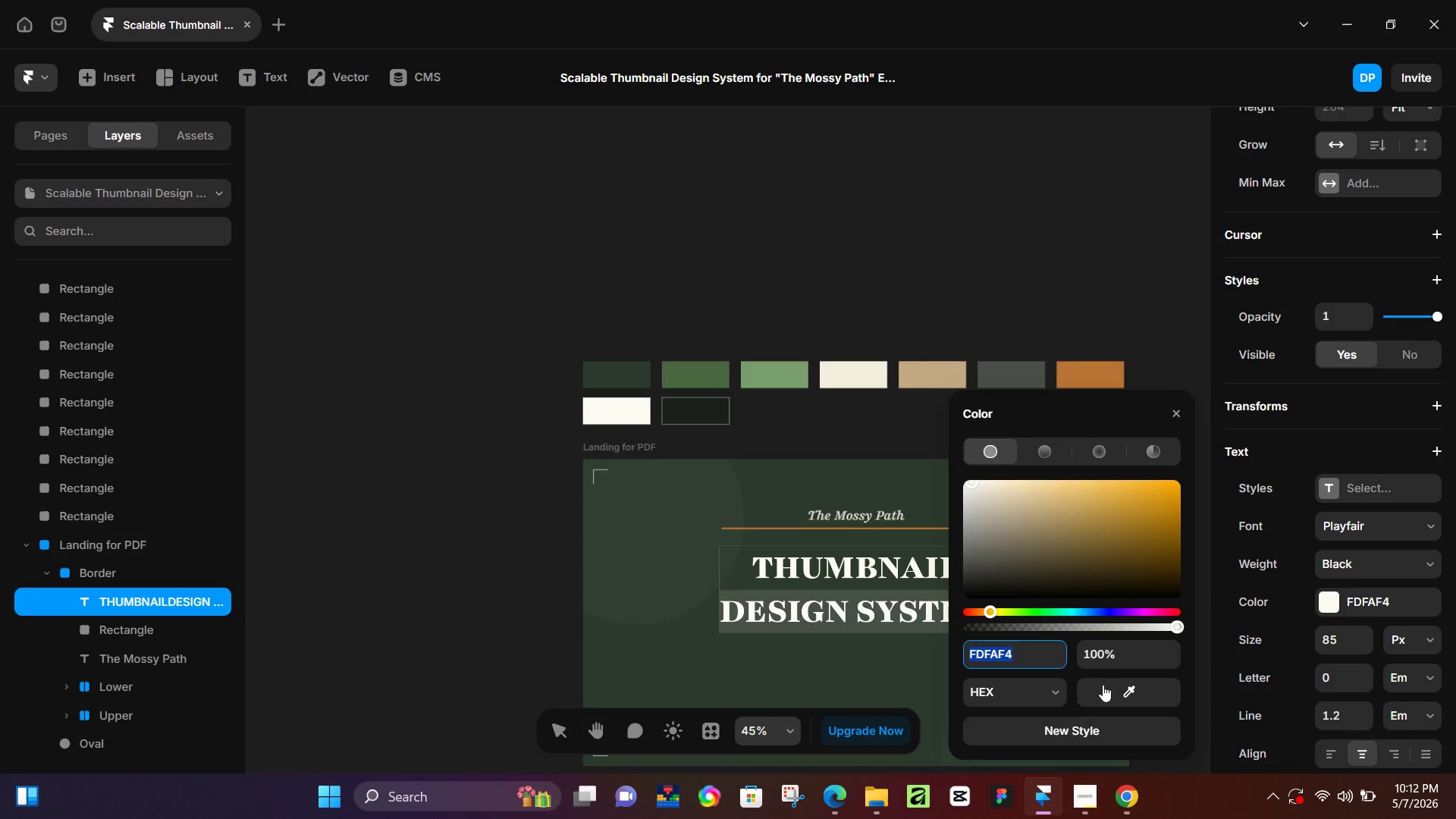 
left_click_drag(start_coordinate=[1106, 687], to_coordinate=[759, 378])
 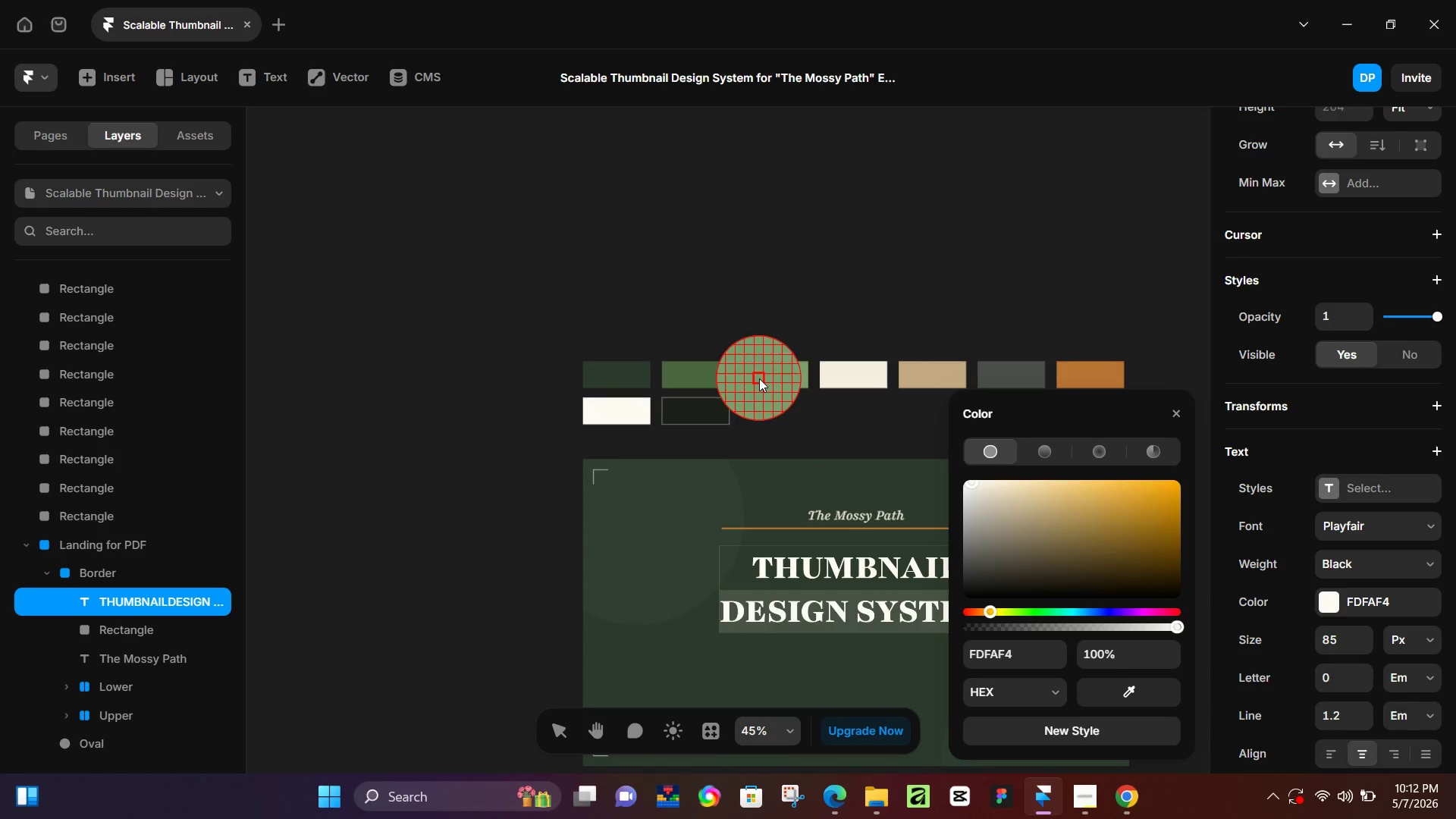 
left_click([759, 378])
 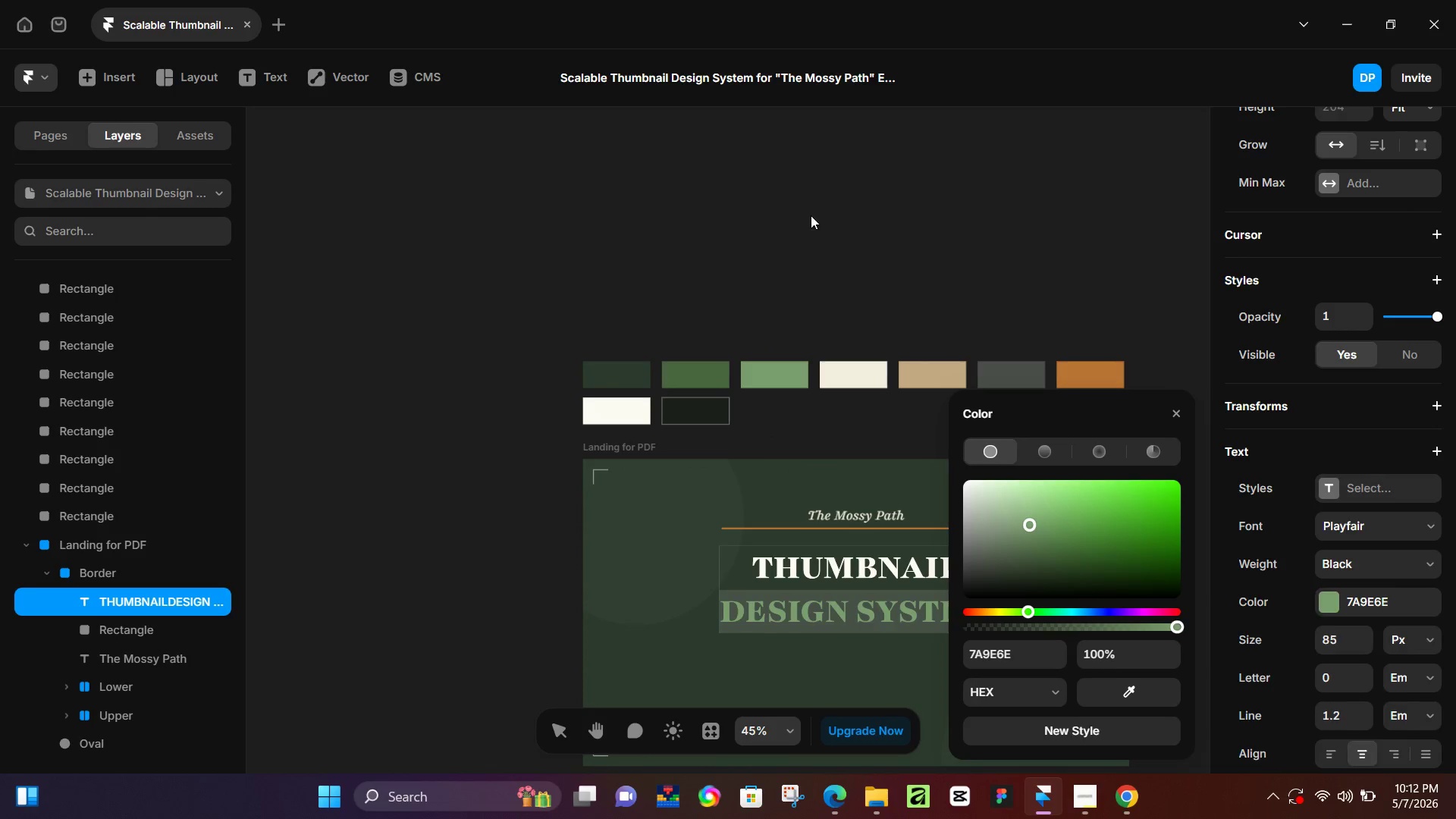 
double_click([812, 213])
 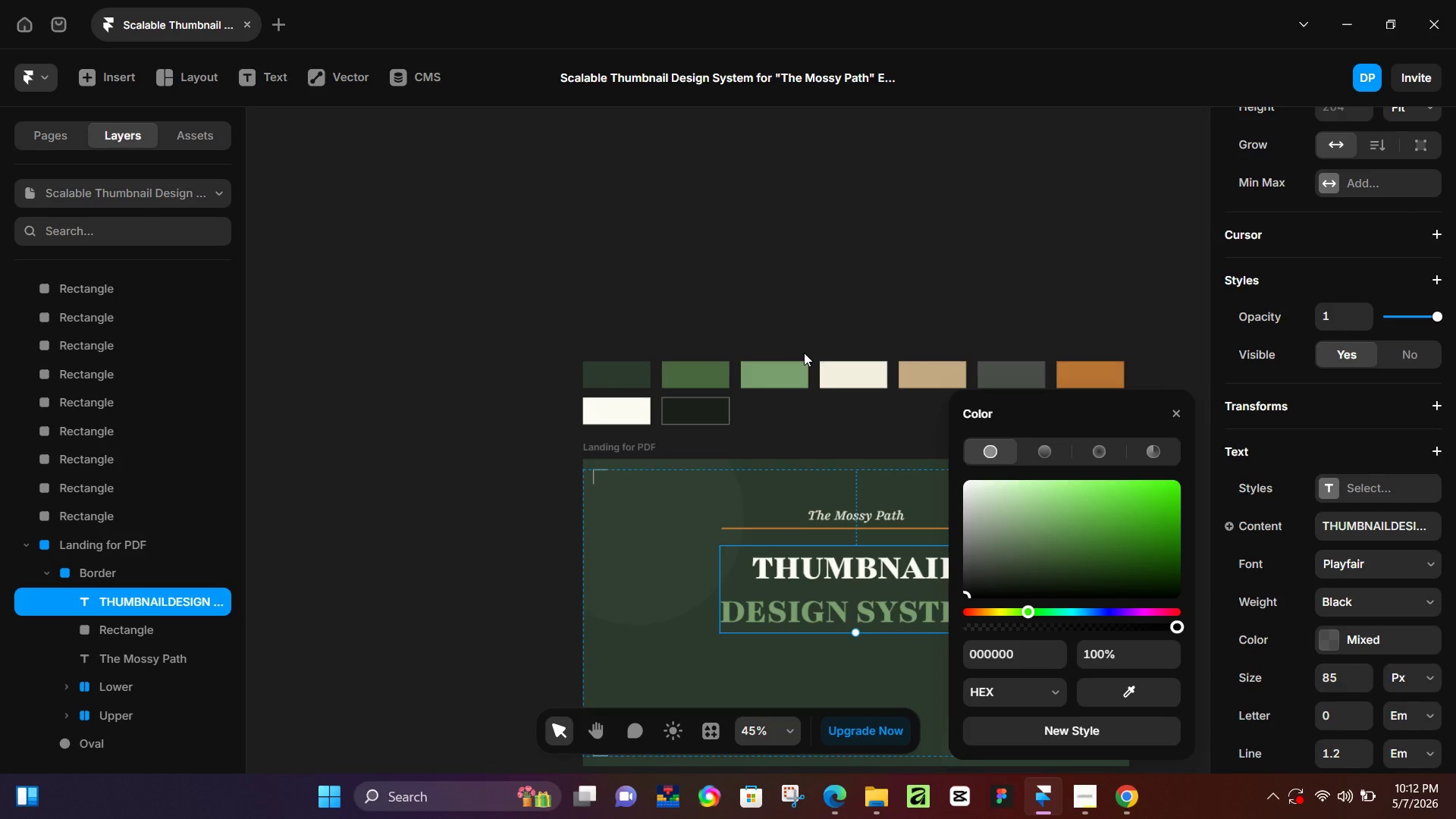 
wait(18.67)
 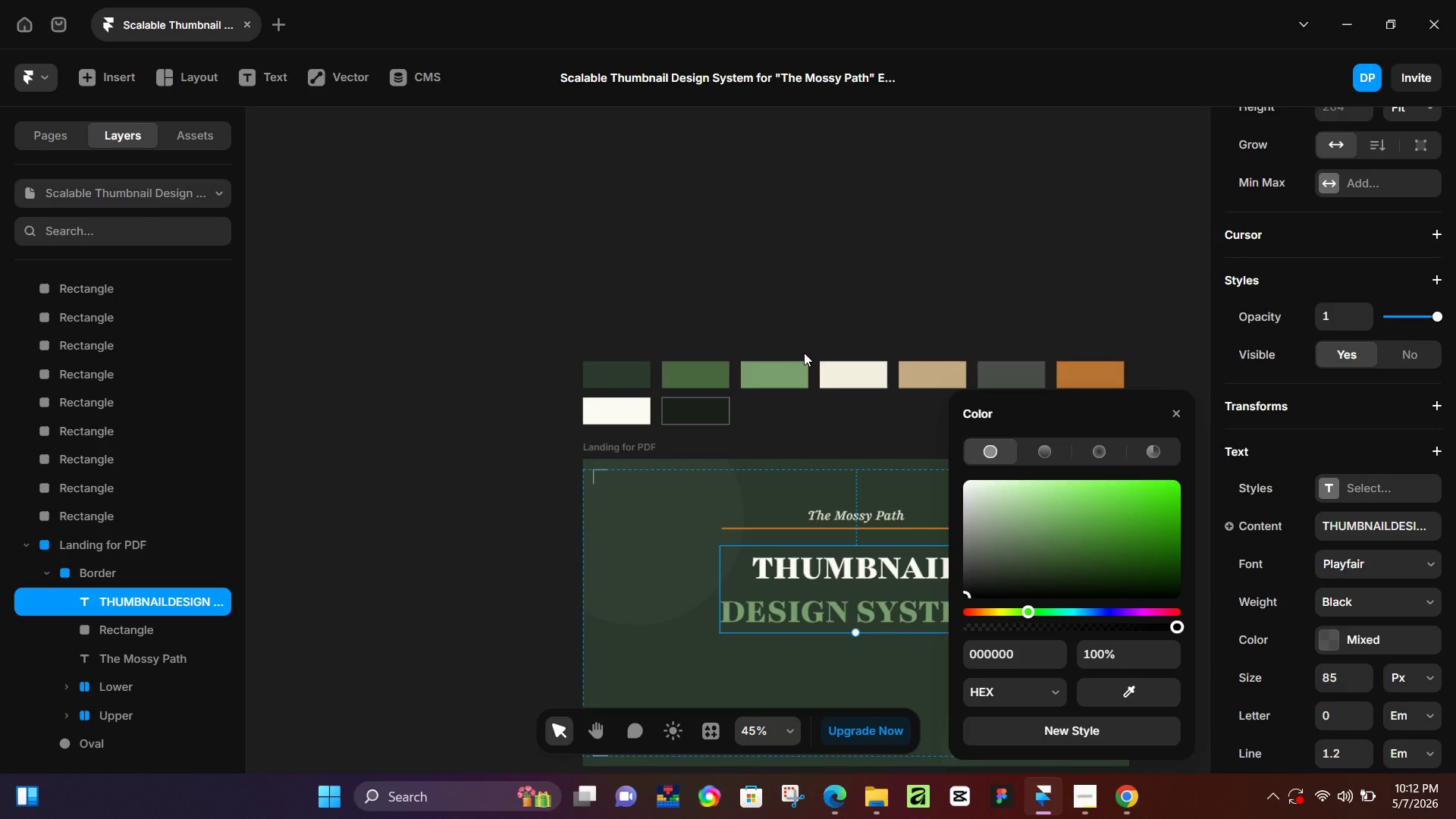 
left_click([832, 199])
 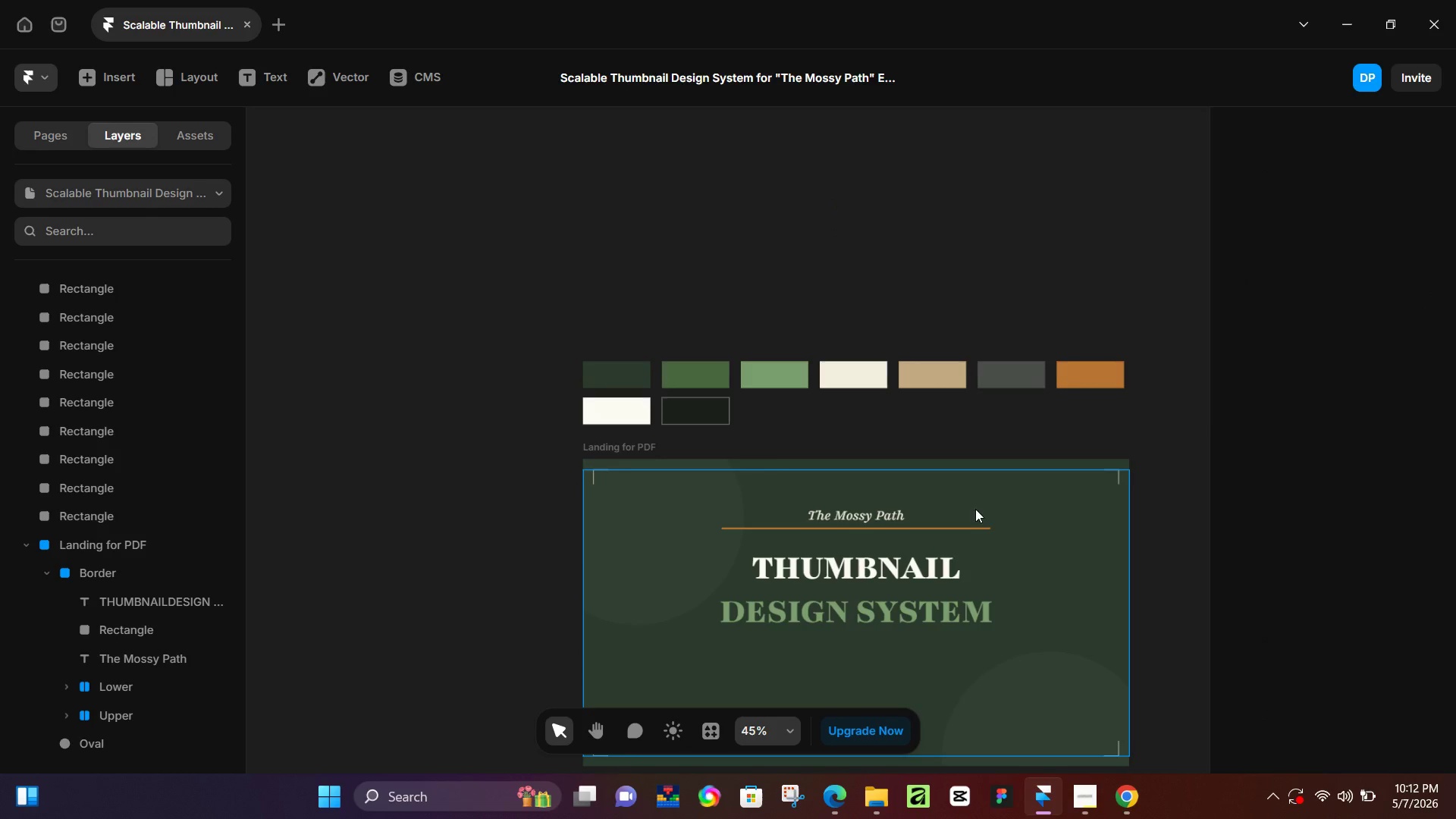 
hold_key(key=Space, duration=0.67)
 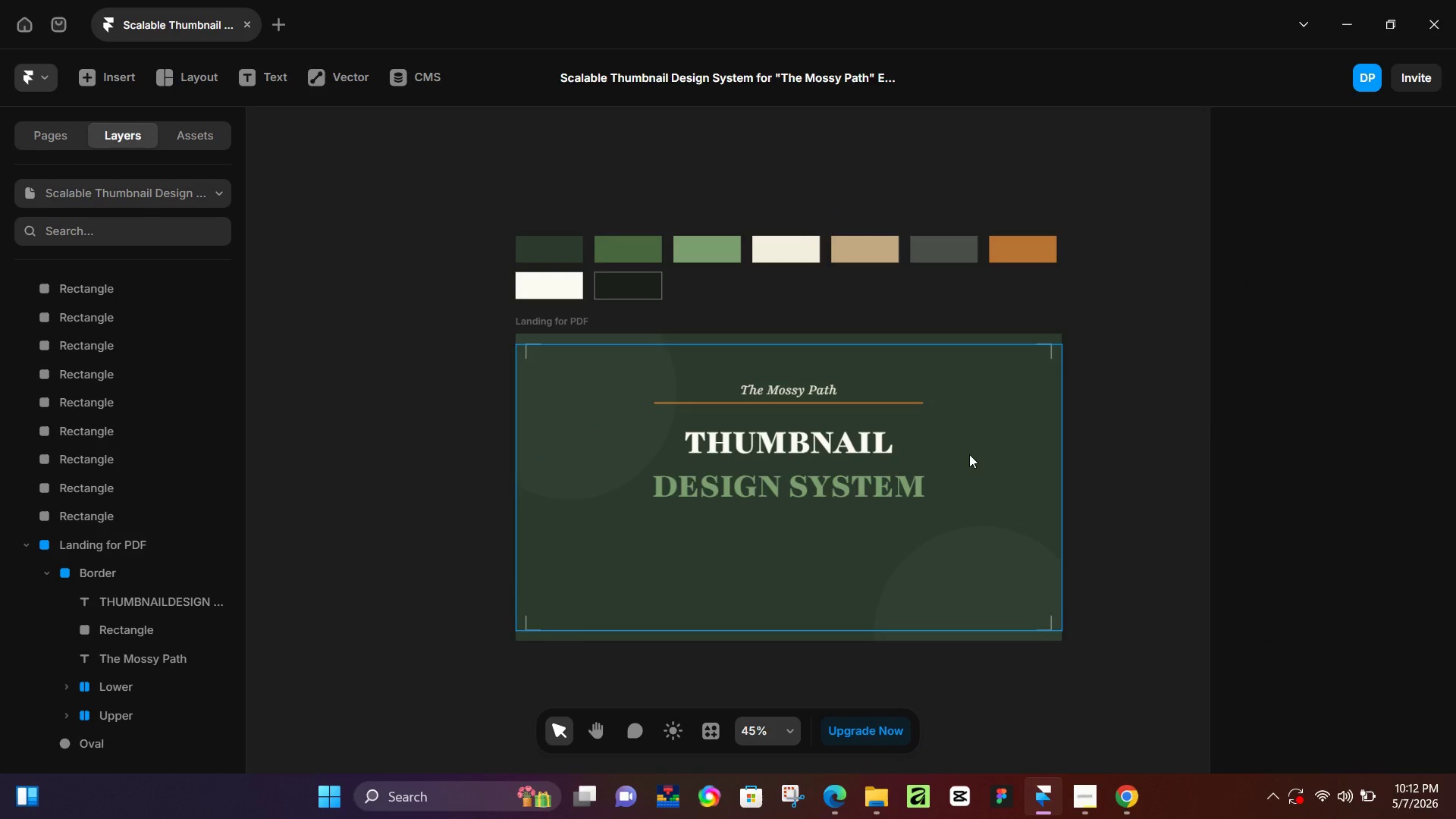 
left_click_drag(start_coordinate=[1037, 579], to_coordinate=[969, 454])
 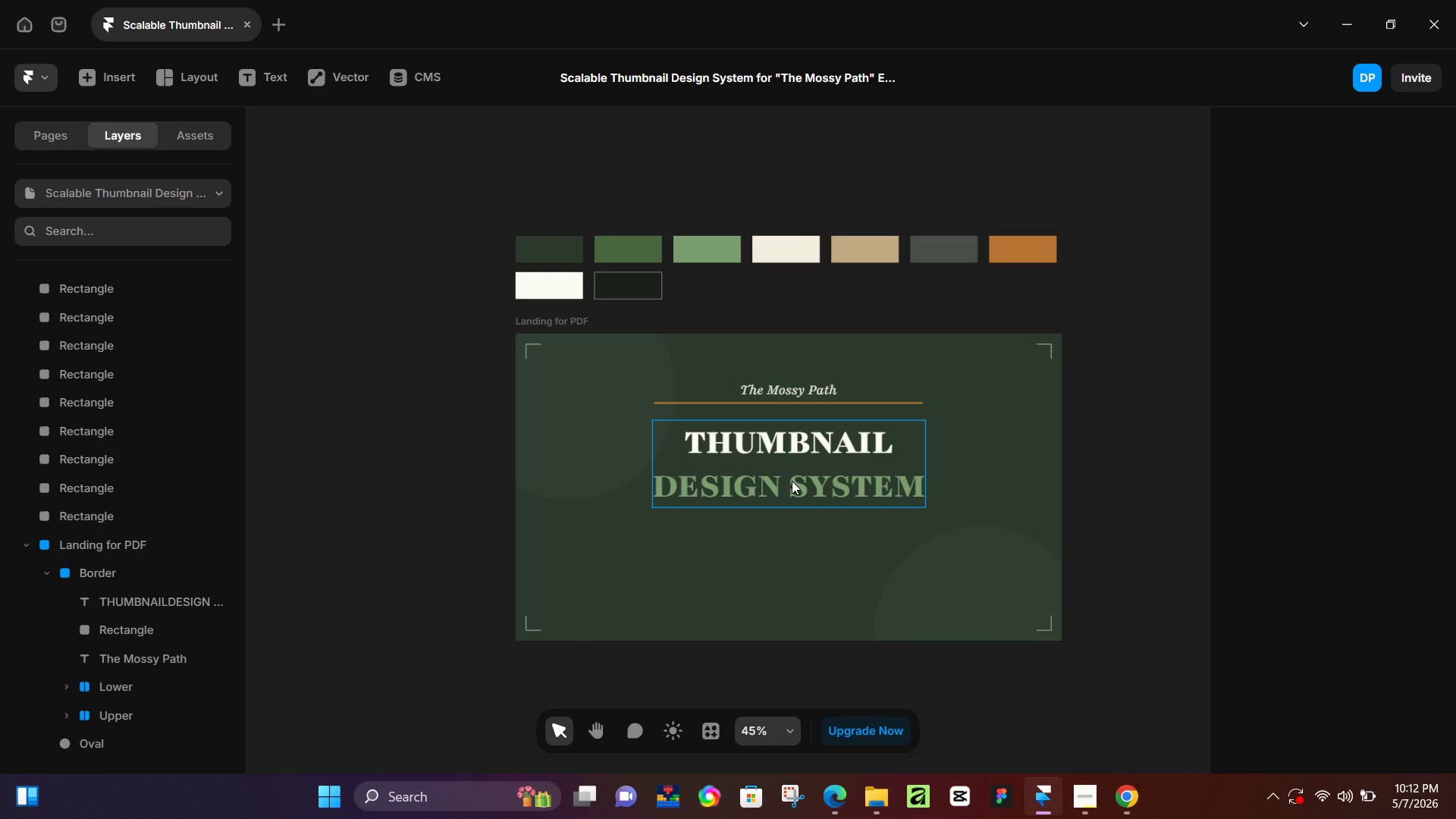 
left_click([736, 579])
 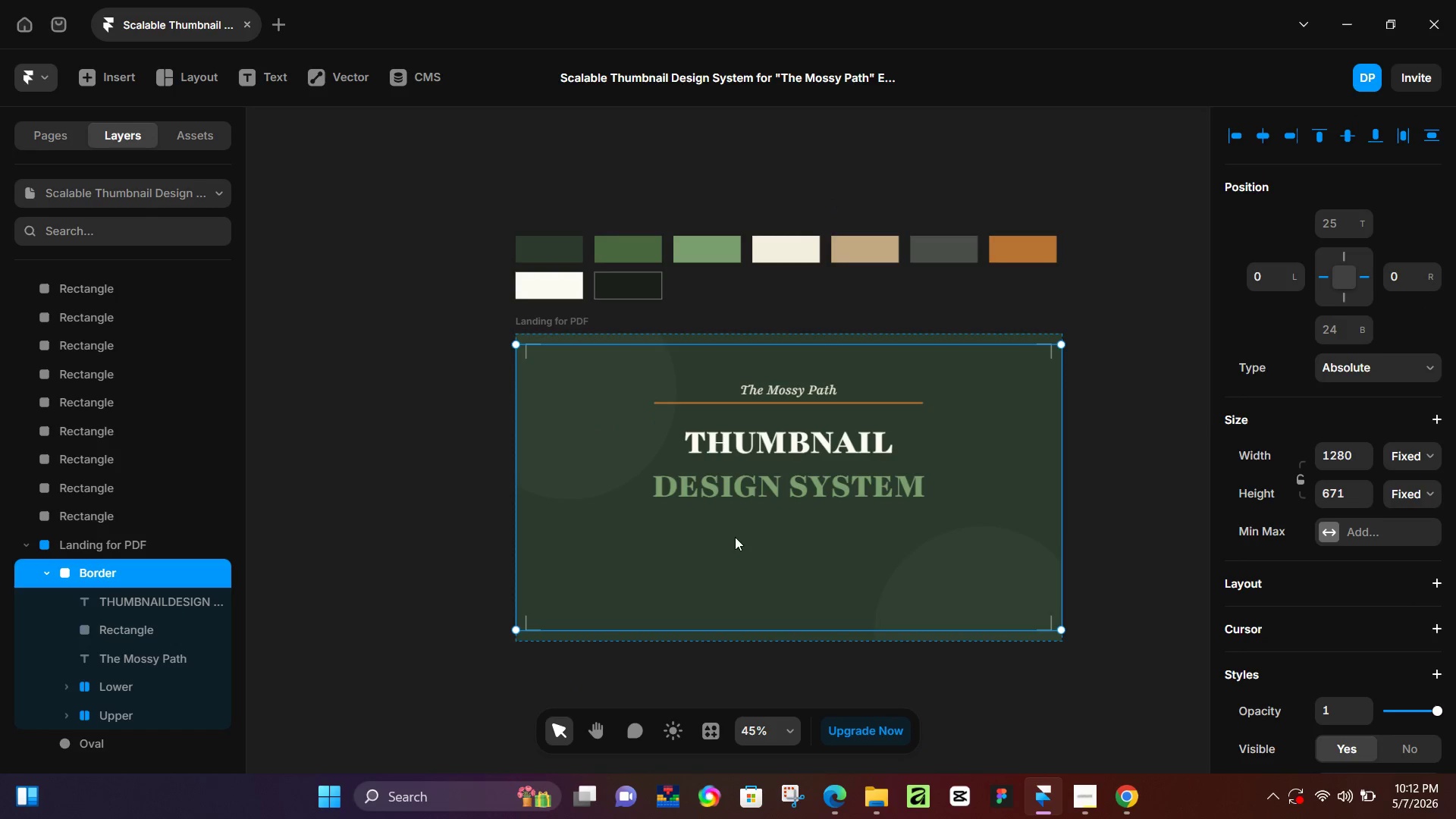 
key(T)
 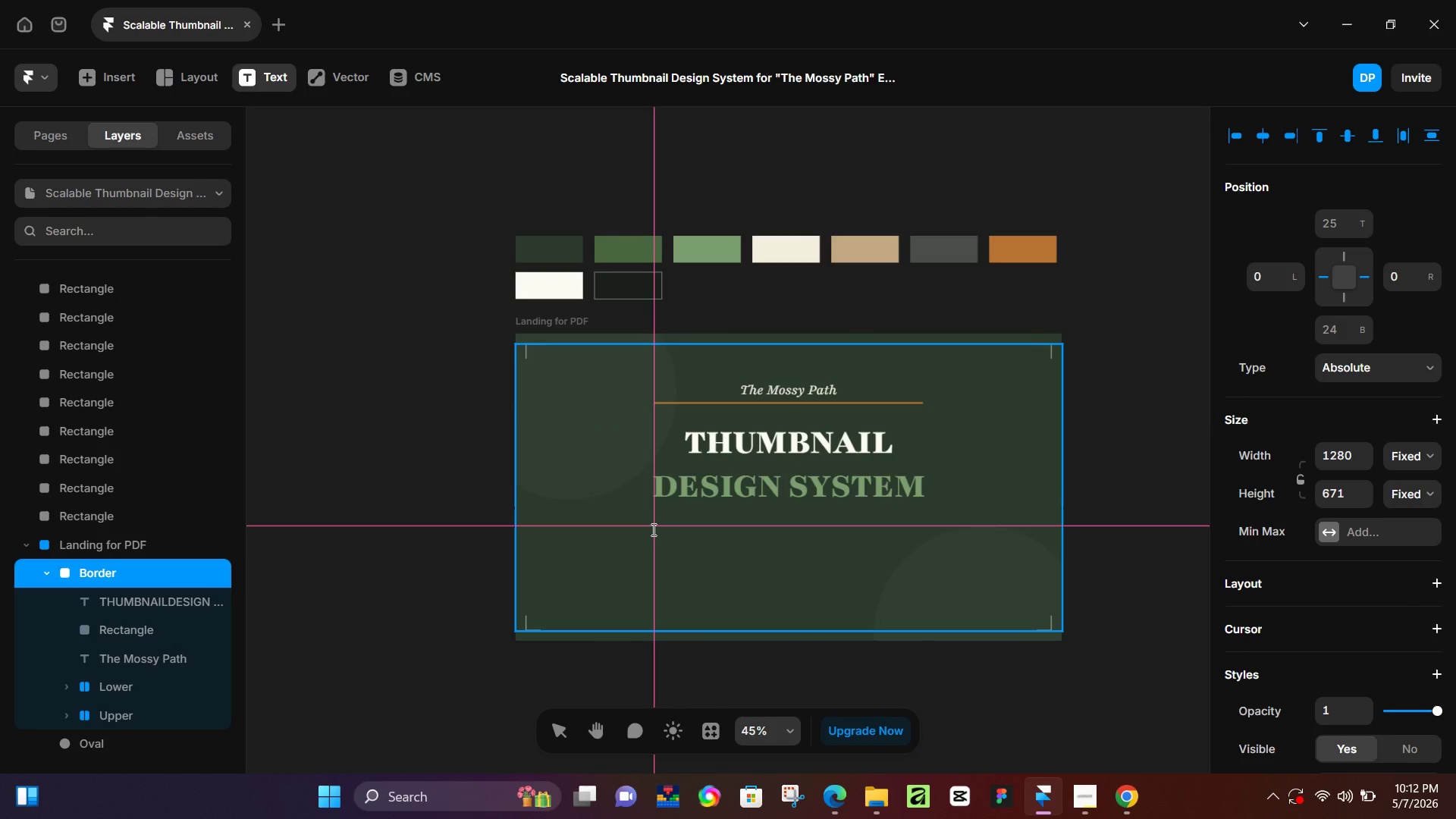 
left_click([652, 529])
 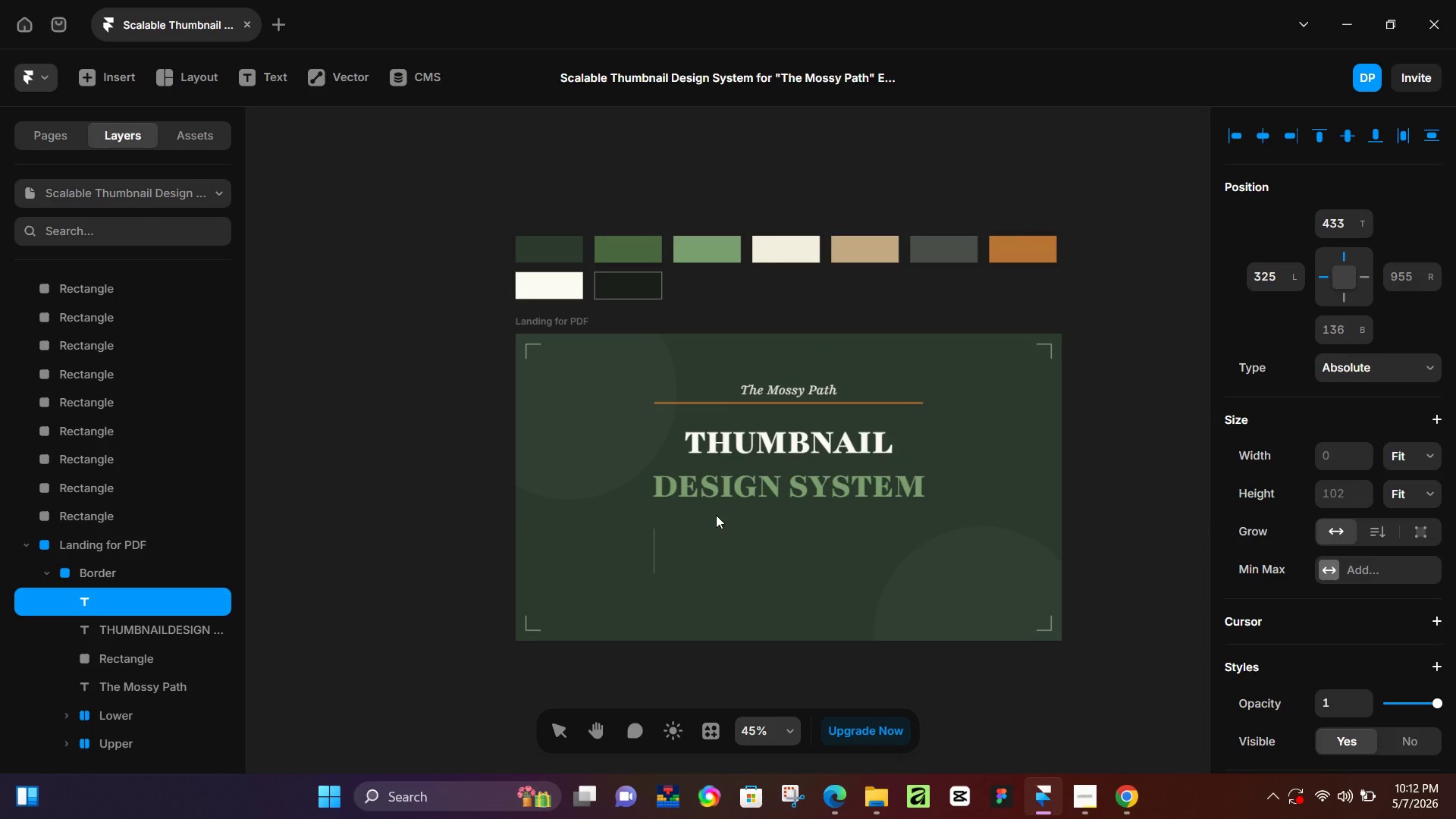 
type(YouTube Tutorial Series)
 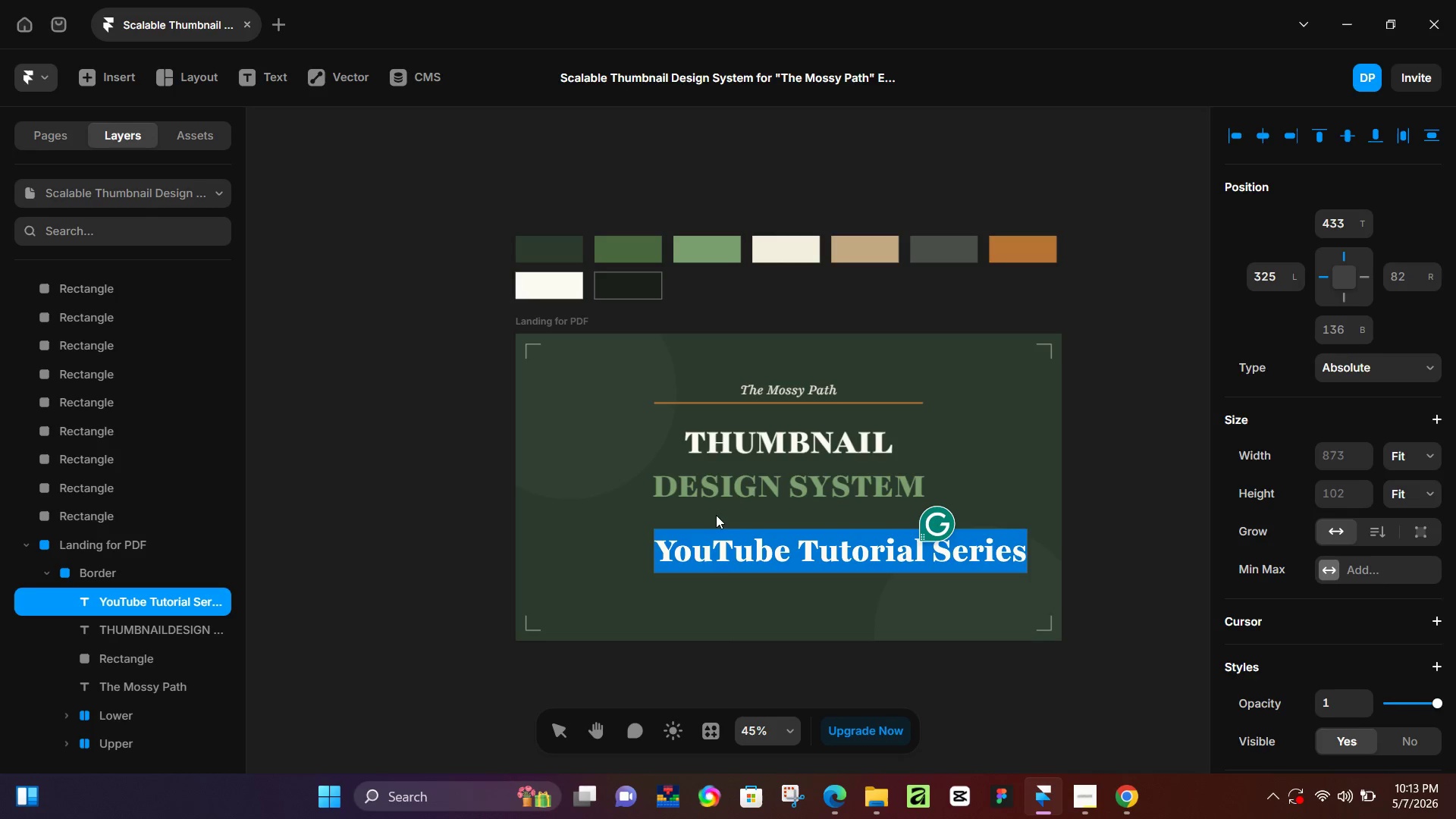 
 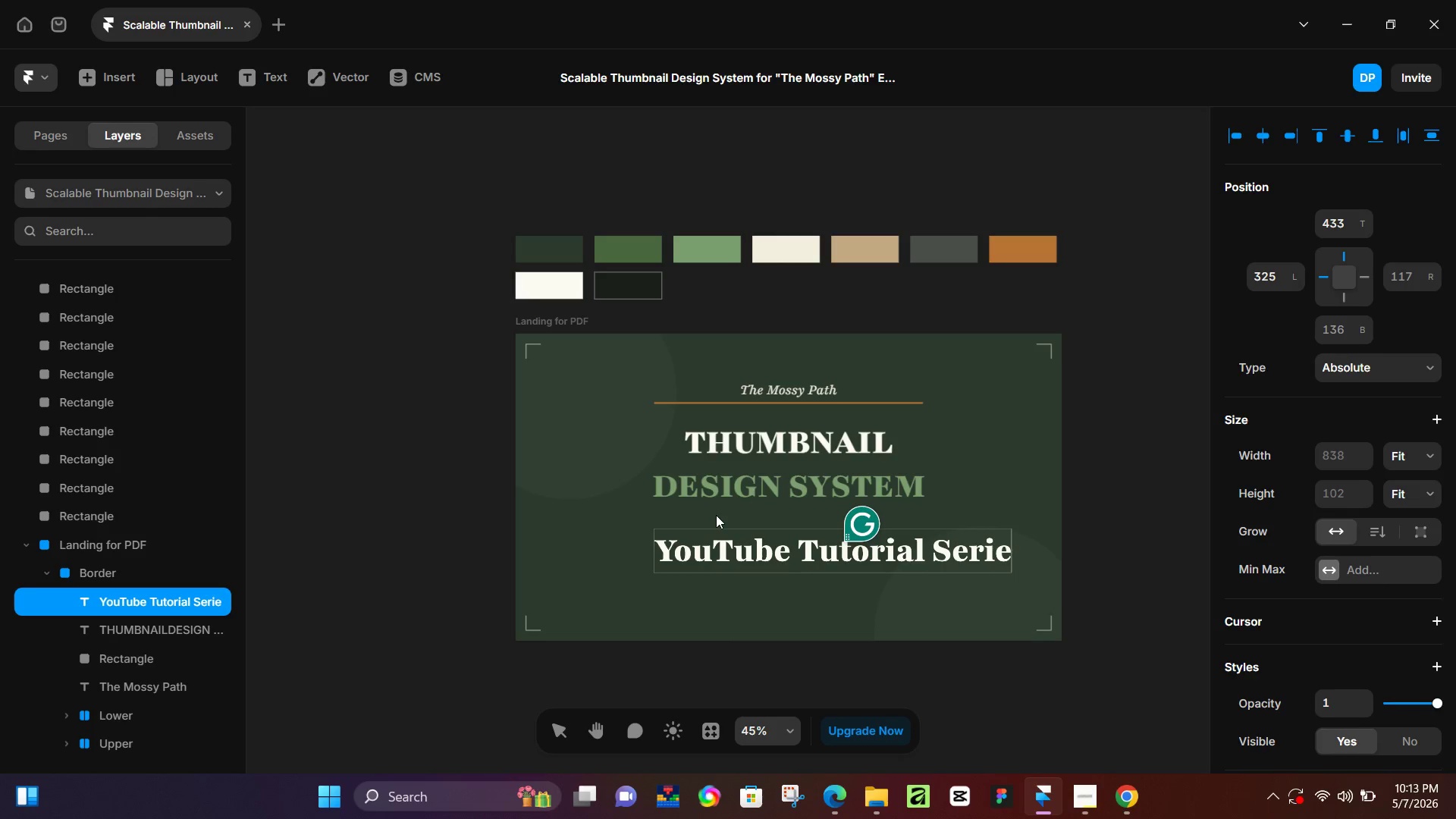 
key(Control+ControlLeft)
 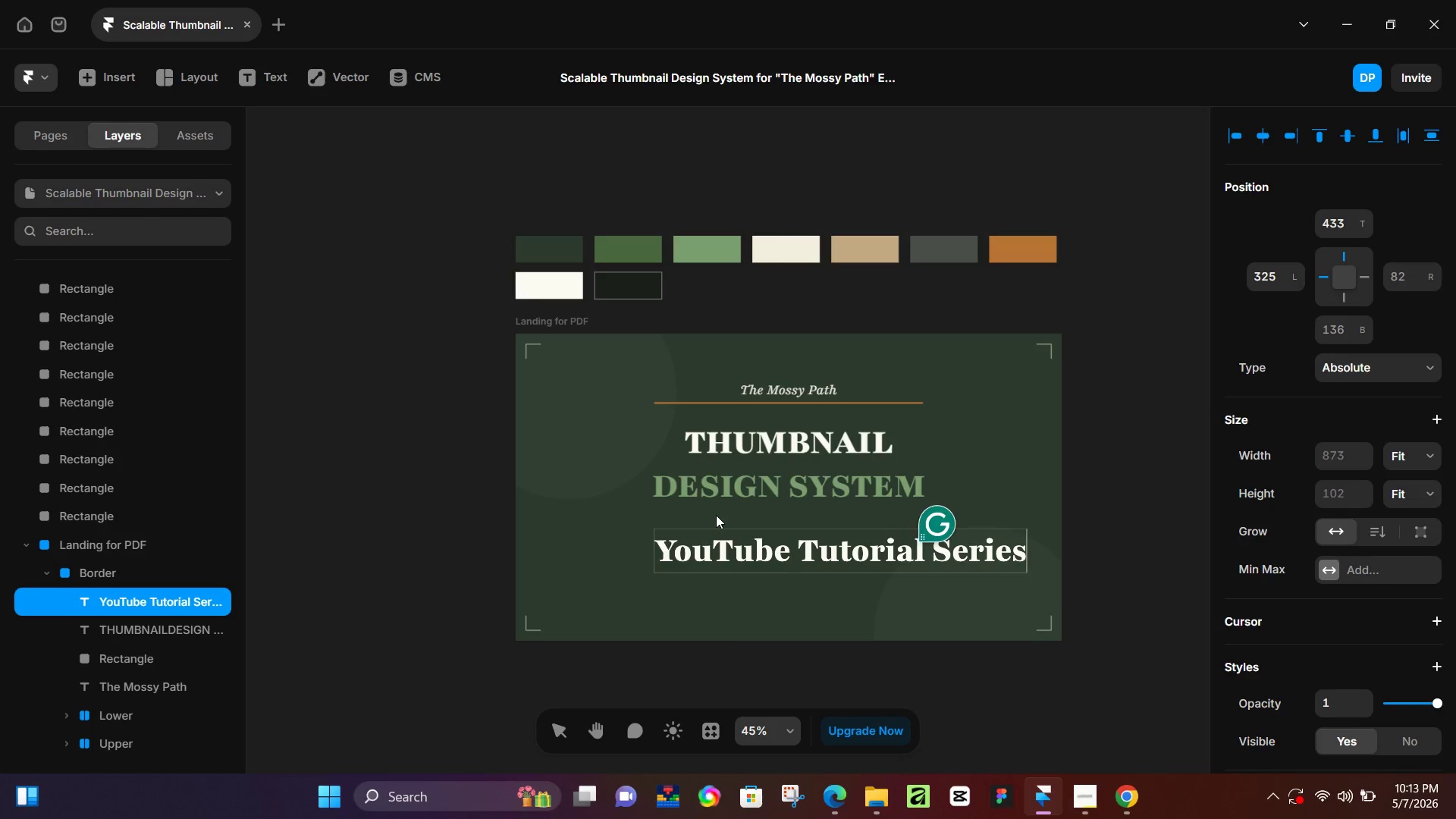 
key(Control+A)
 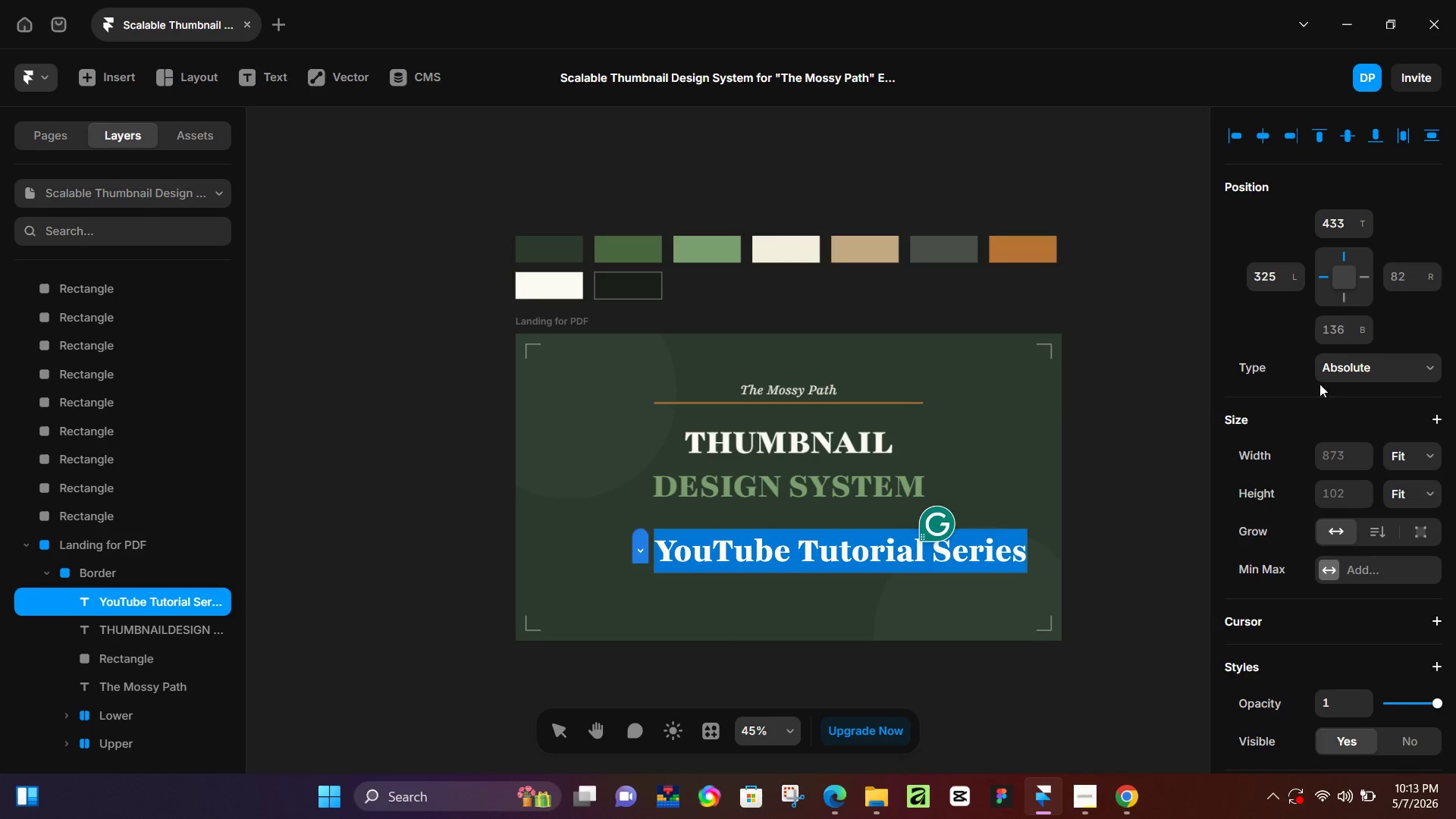 
scroll: coordinate [1339, 620], scroll_direction: down, amount: 3.0
 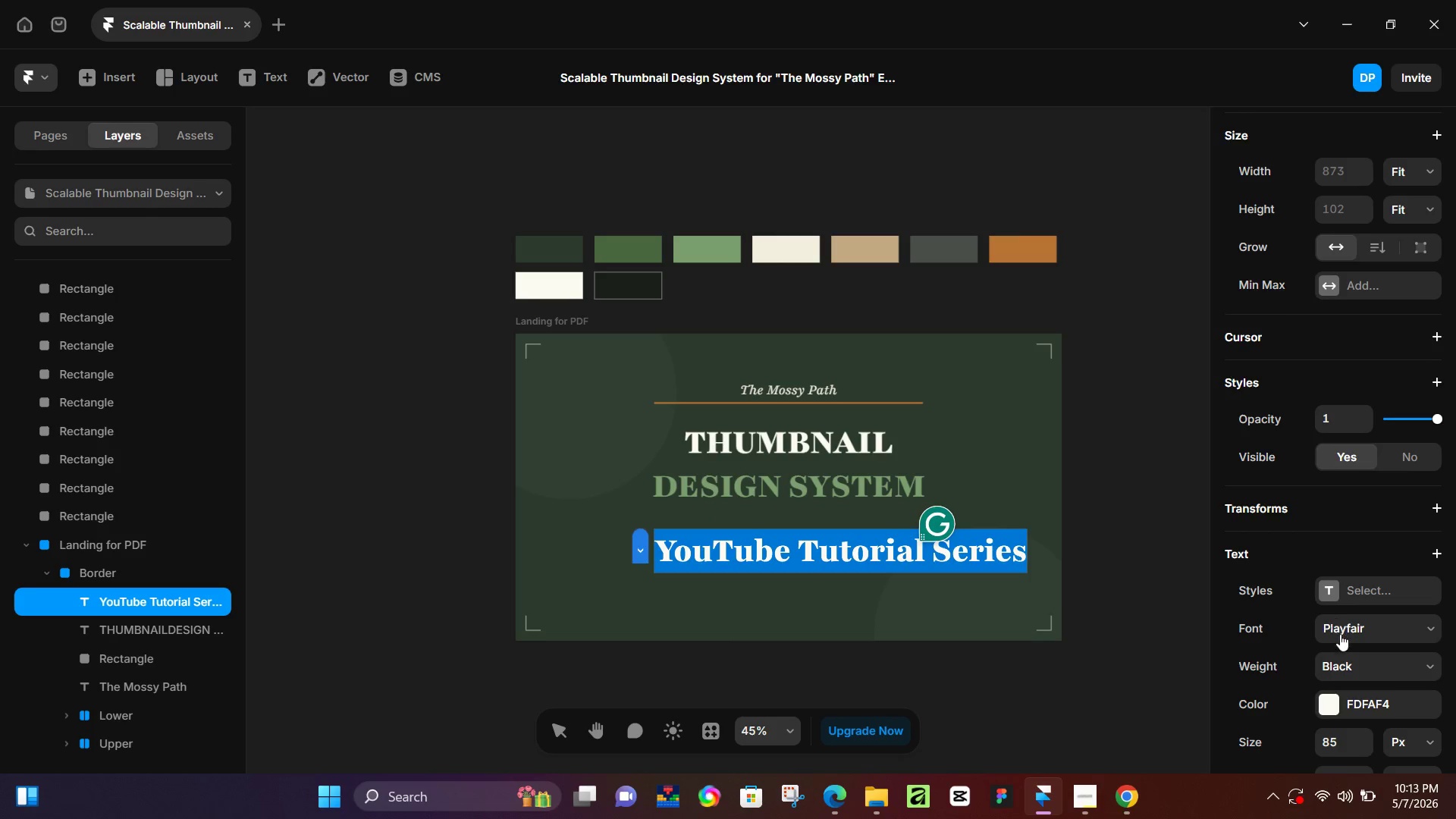 
left_click([1340, 635])
 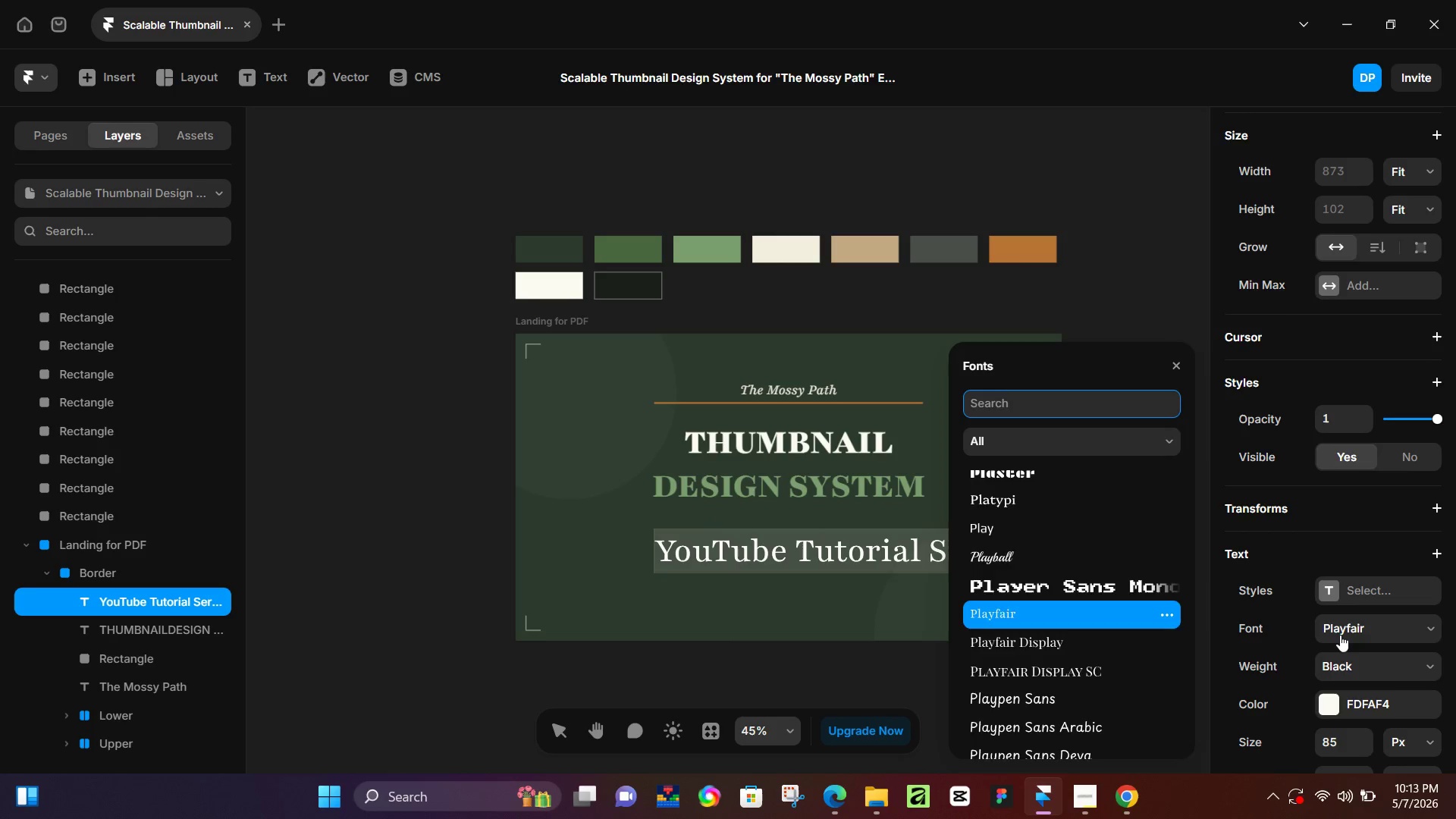 
type(inter)
 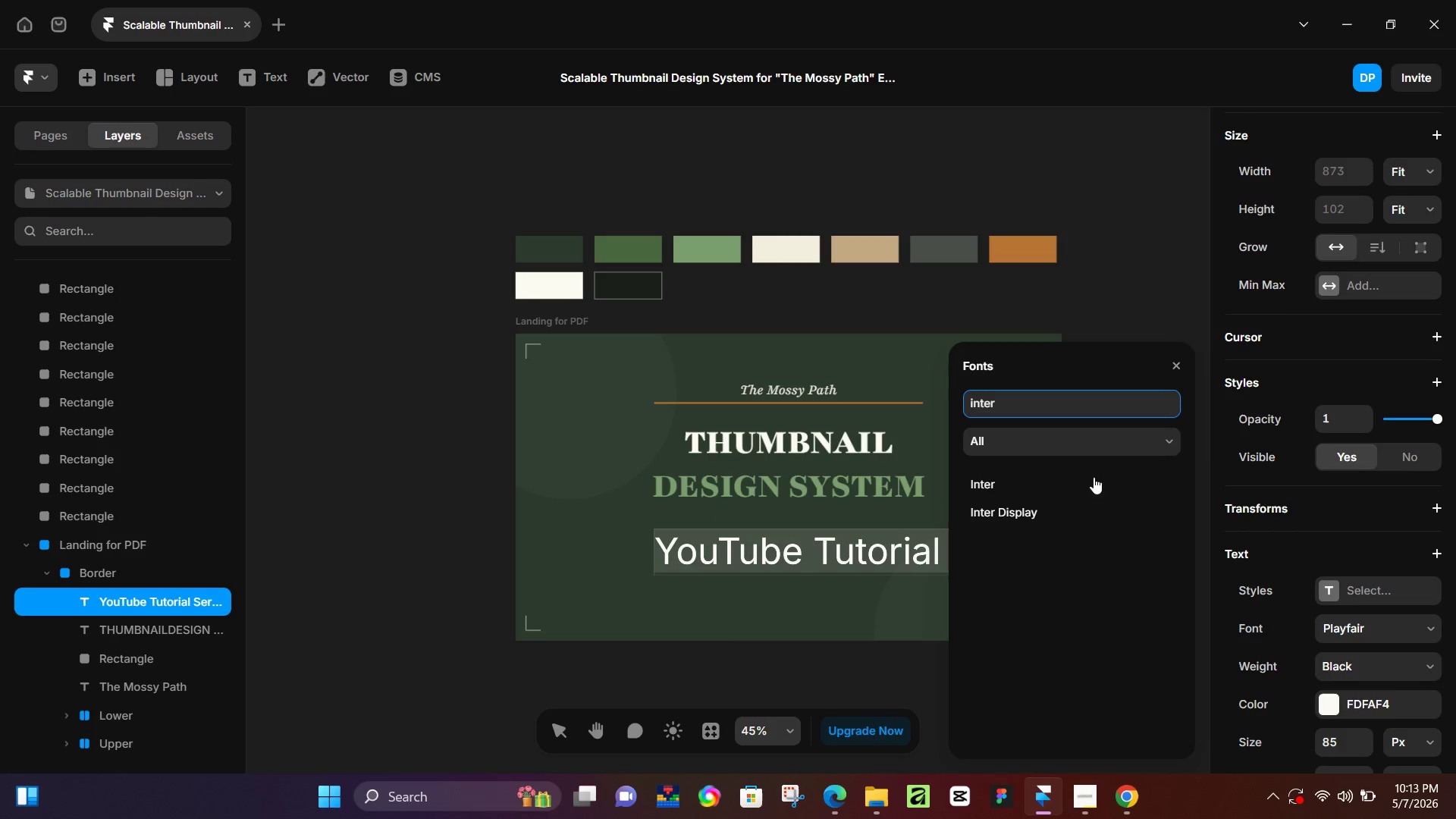 
left_click([1077, 490])
 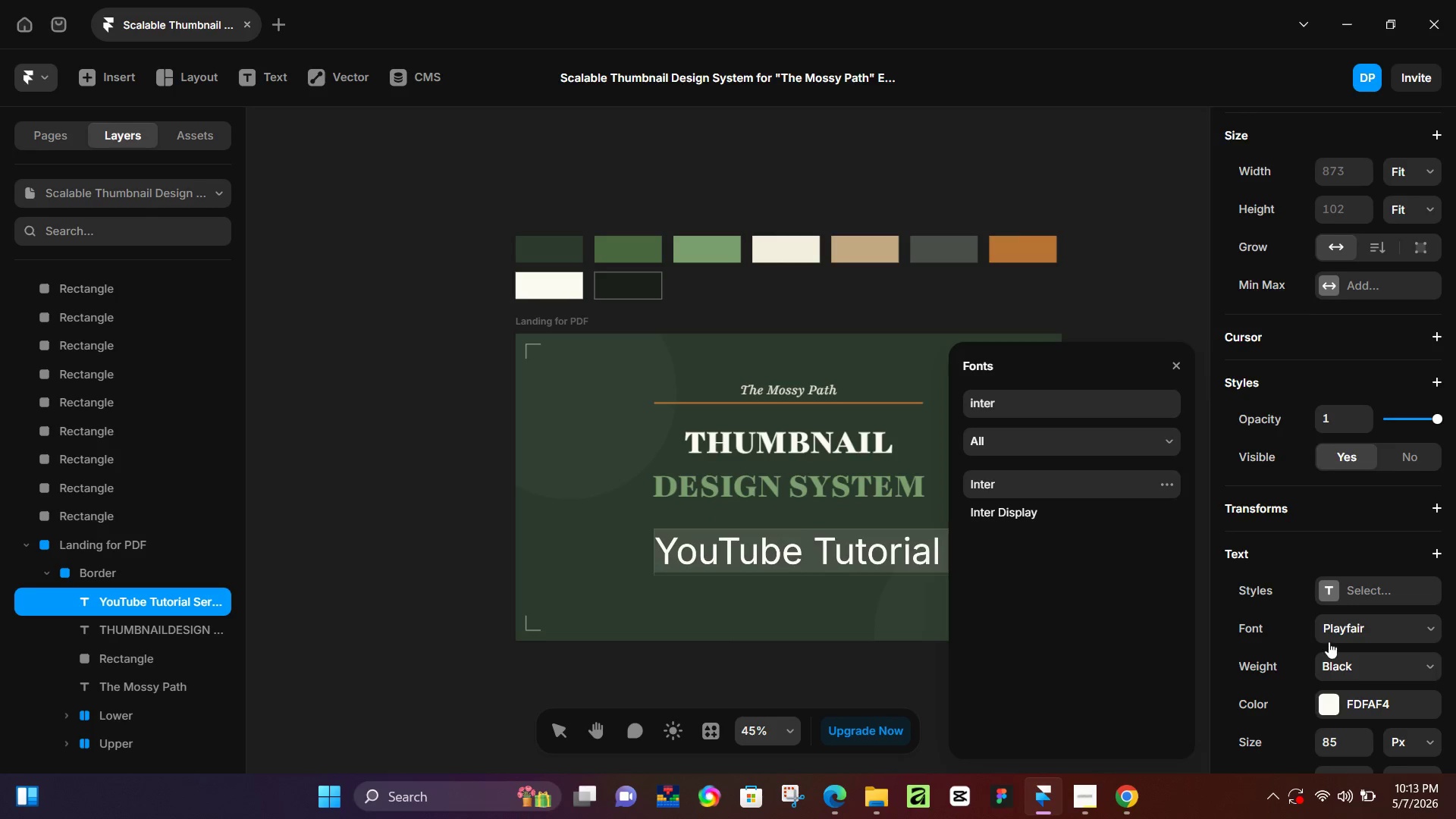 
scroll: coordinate [1330, 642], scroll_direction: down, amount: 3.0
 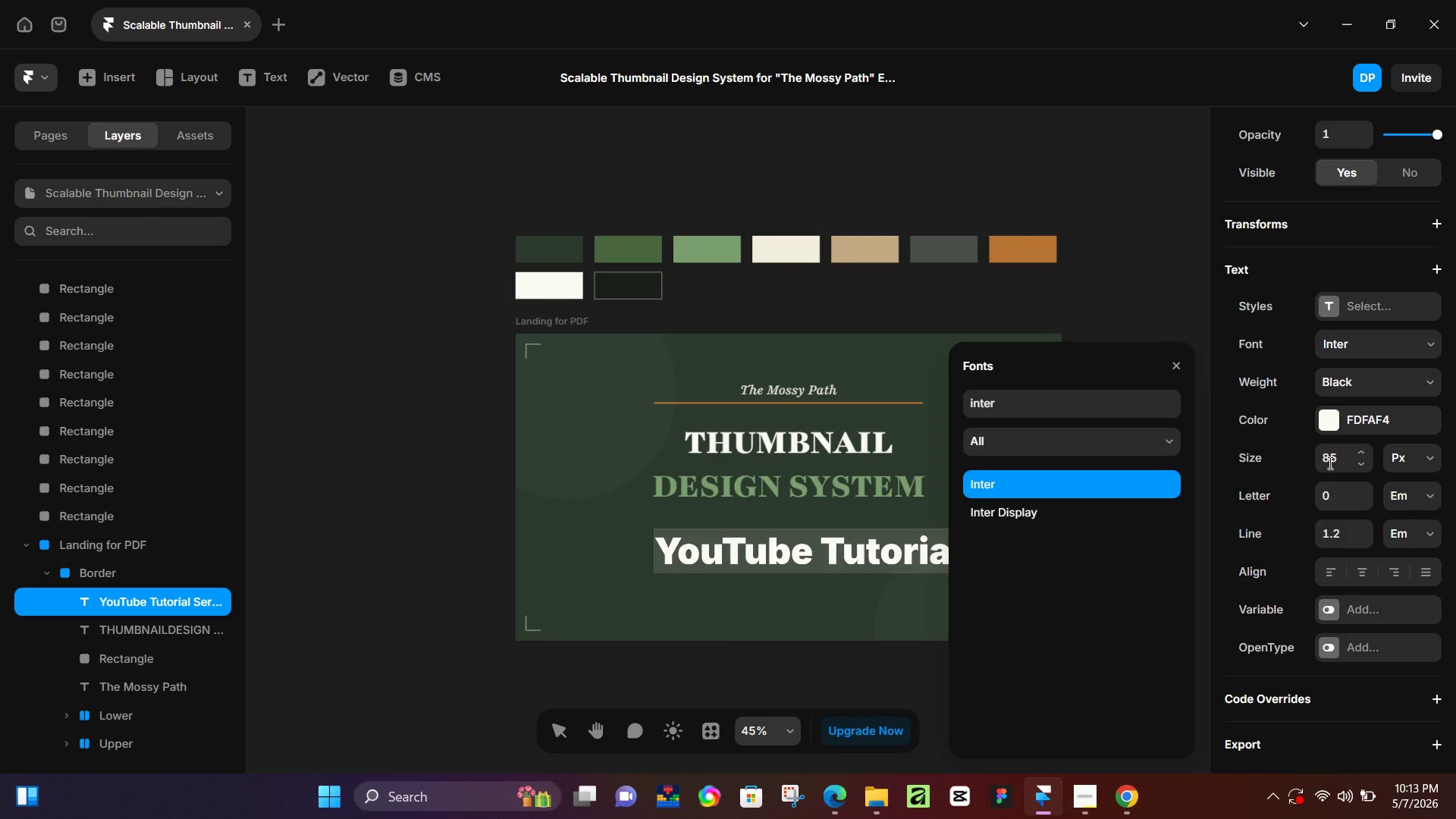 
left_click([1329, 463])
 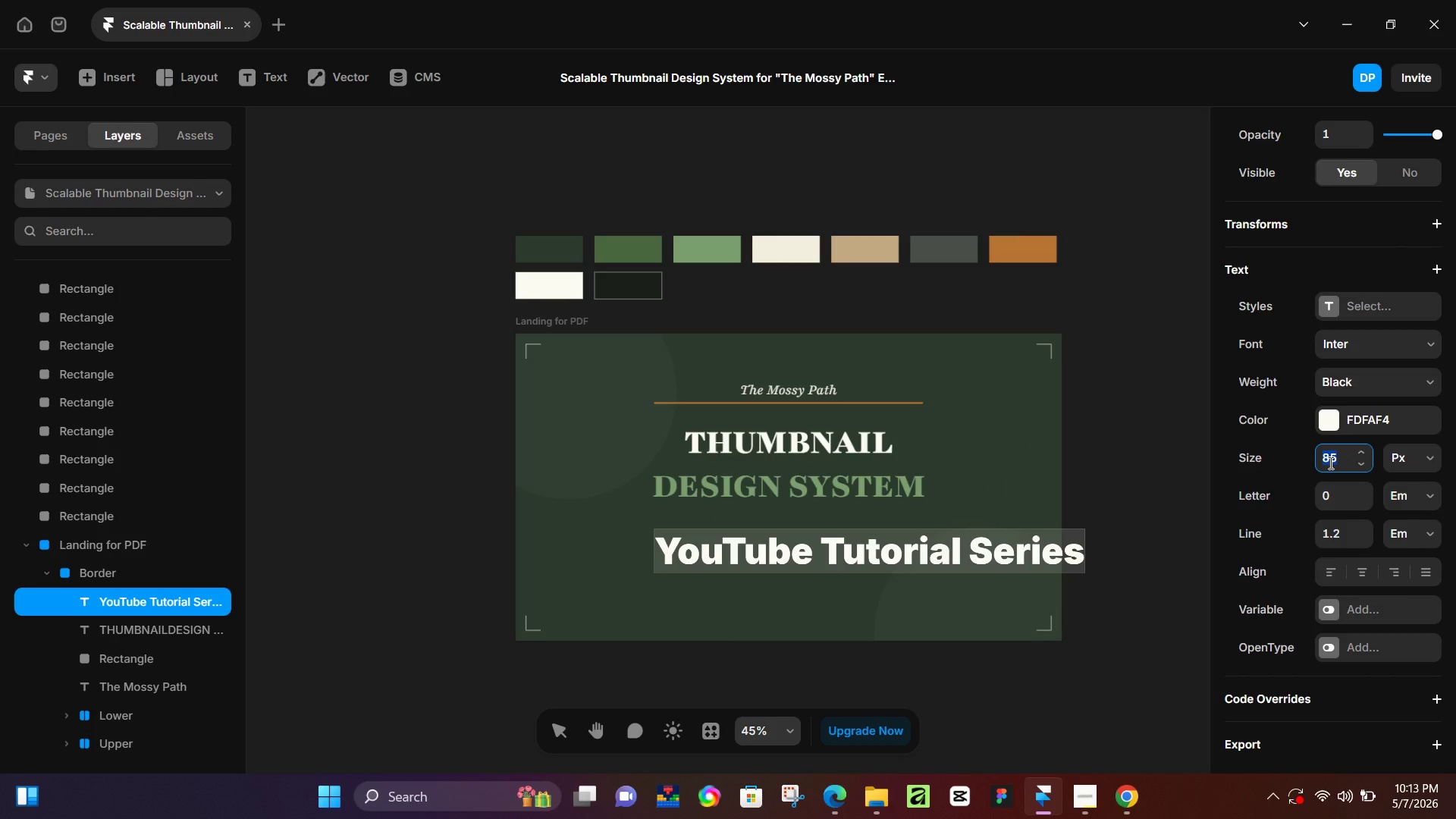 
key(Numpad2)
 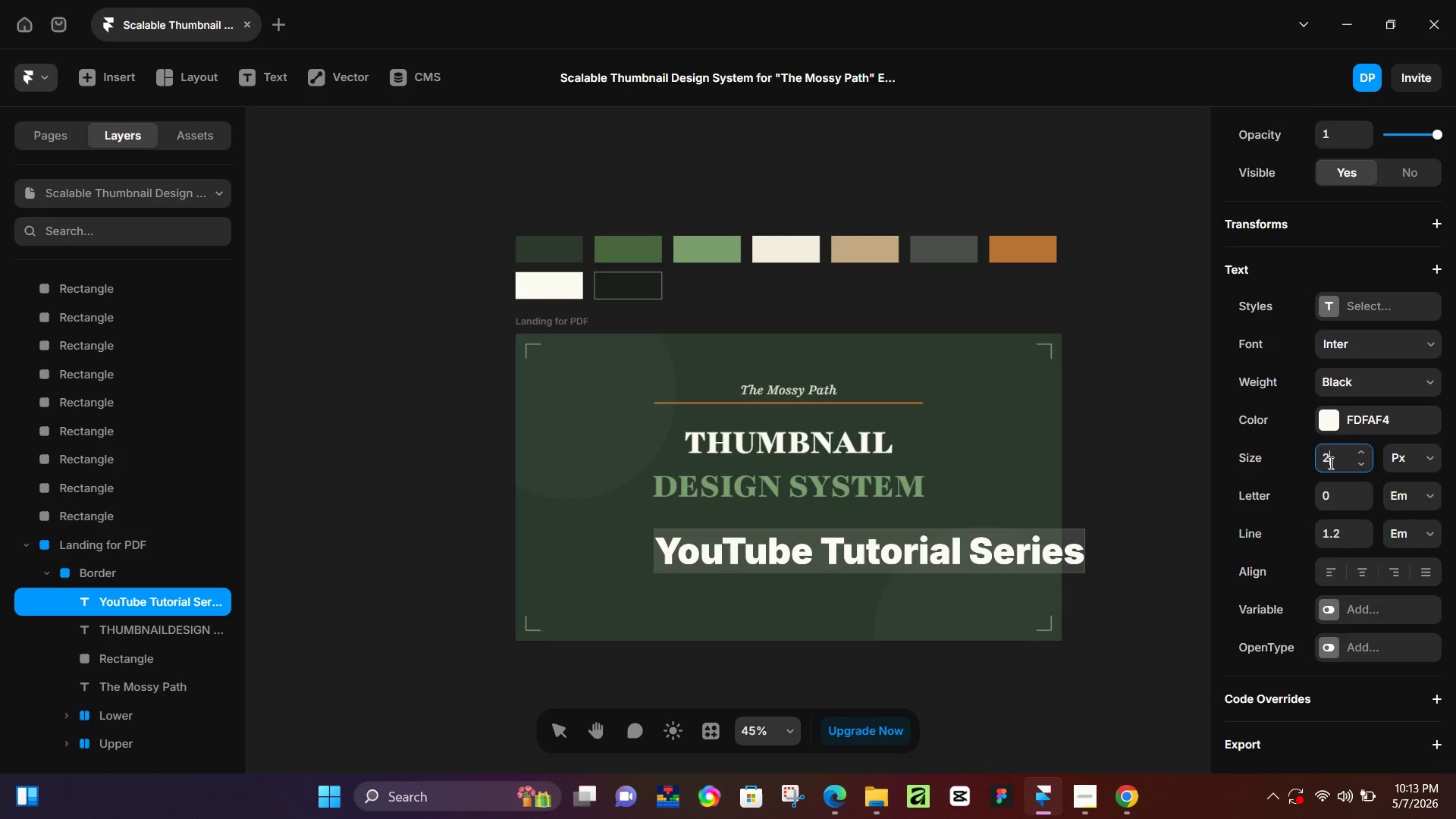 
key(Numpad0)
 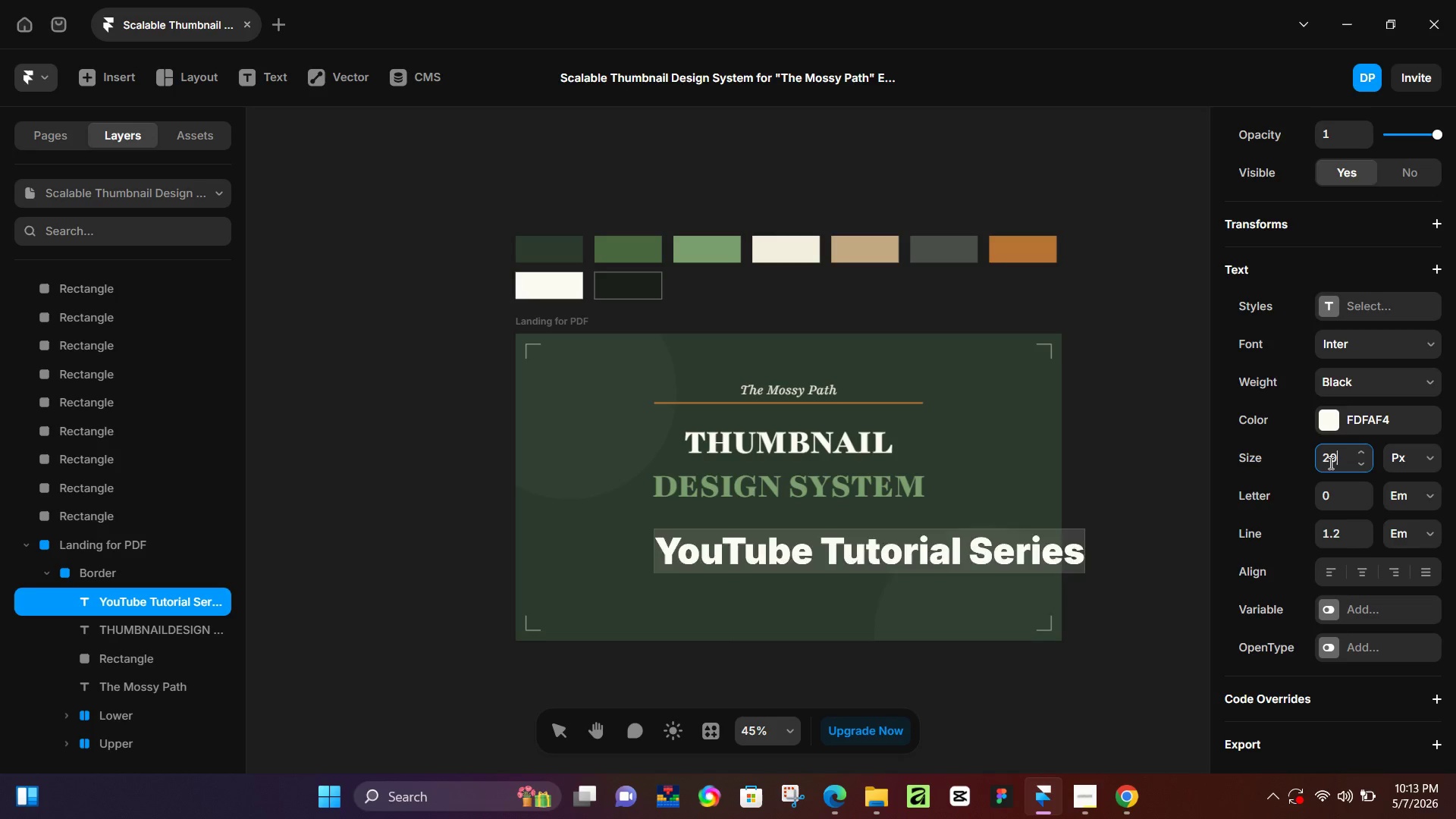 
key(NumpadEnter)
 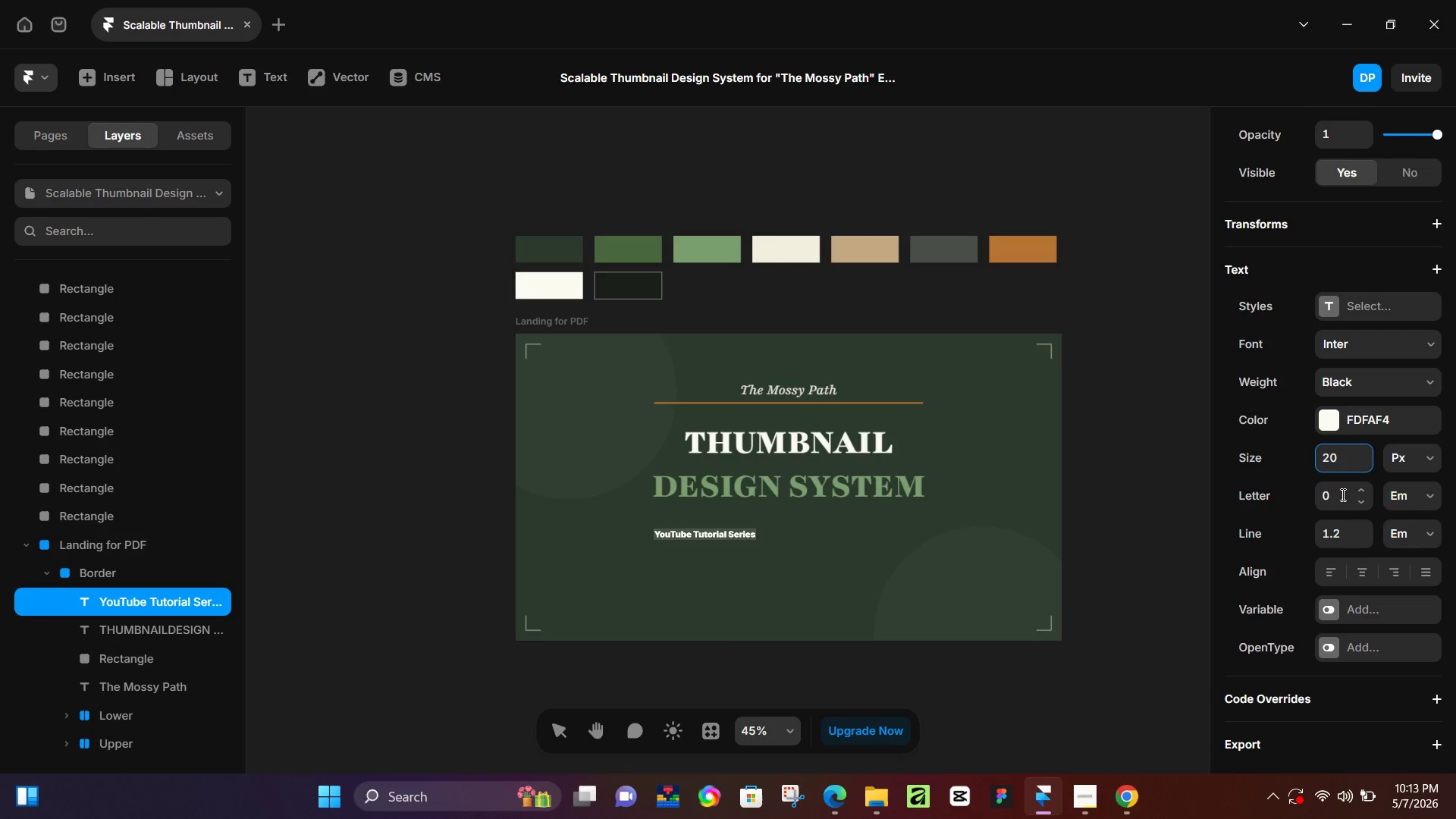 
left_click([1342, 494])
 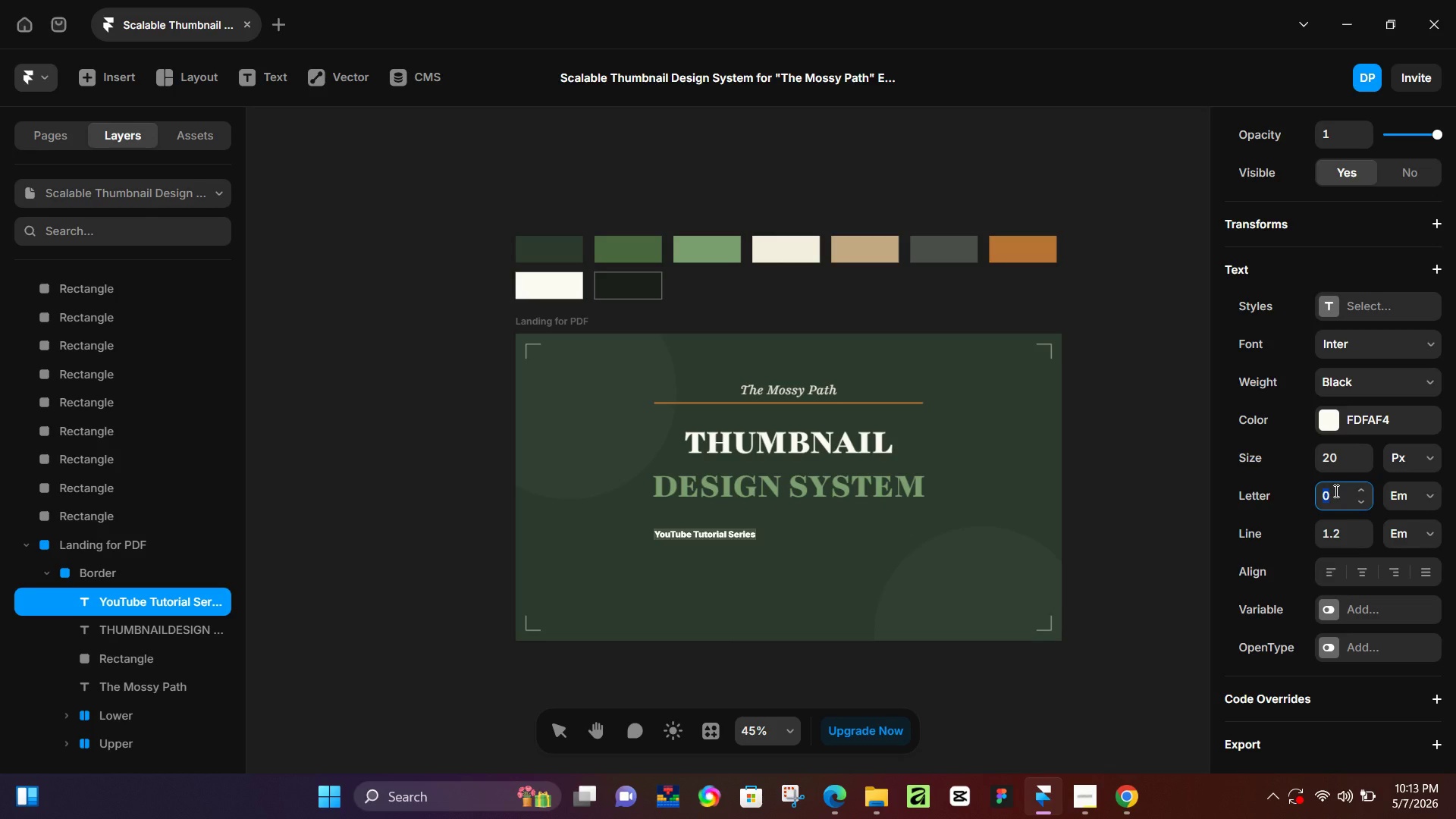 
key(Numpad5)
 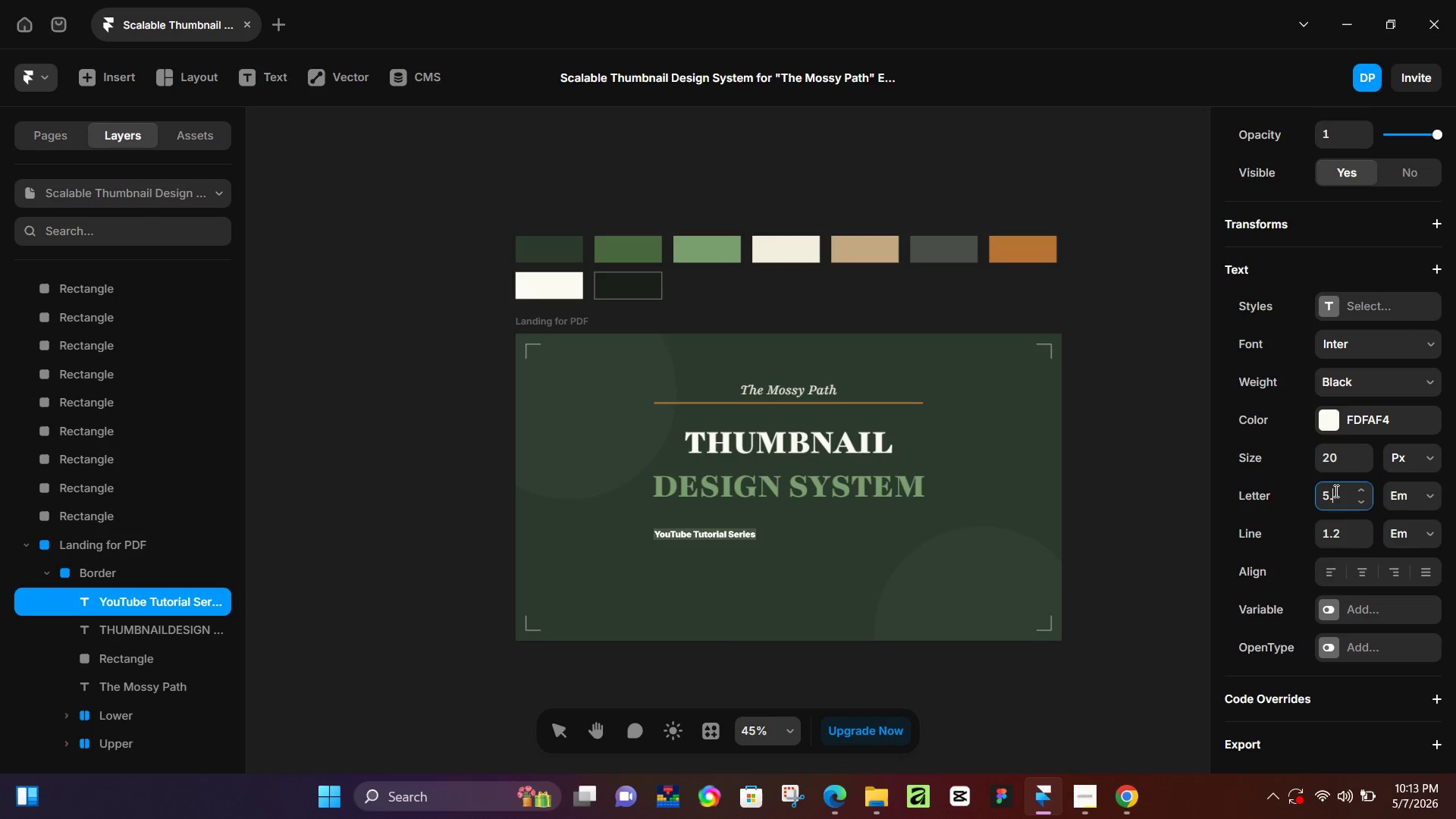 
key(NumpadDecimal)
 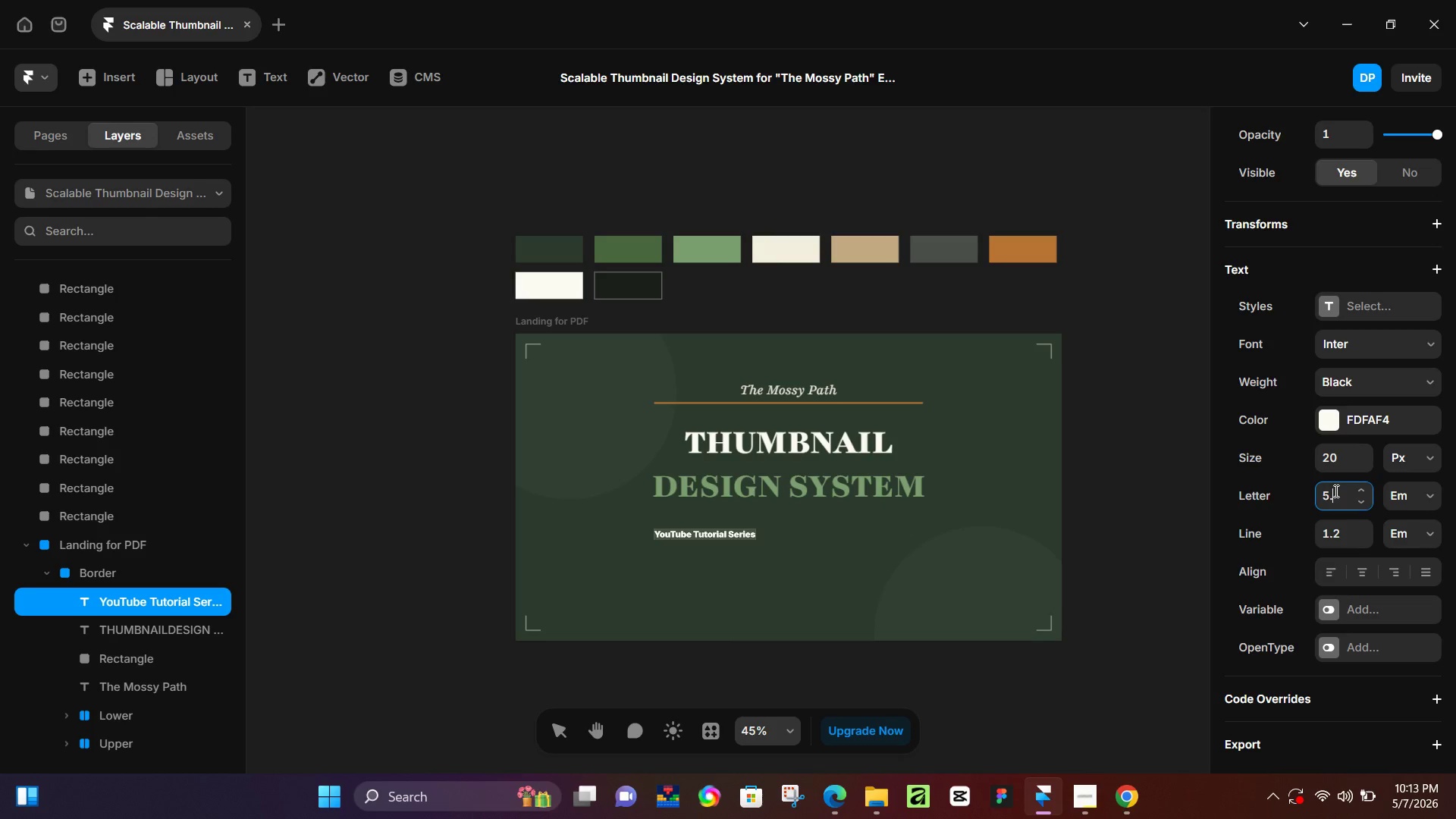 
key(Control+A)
 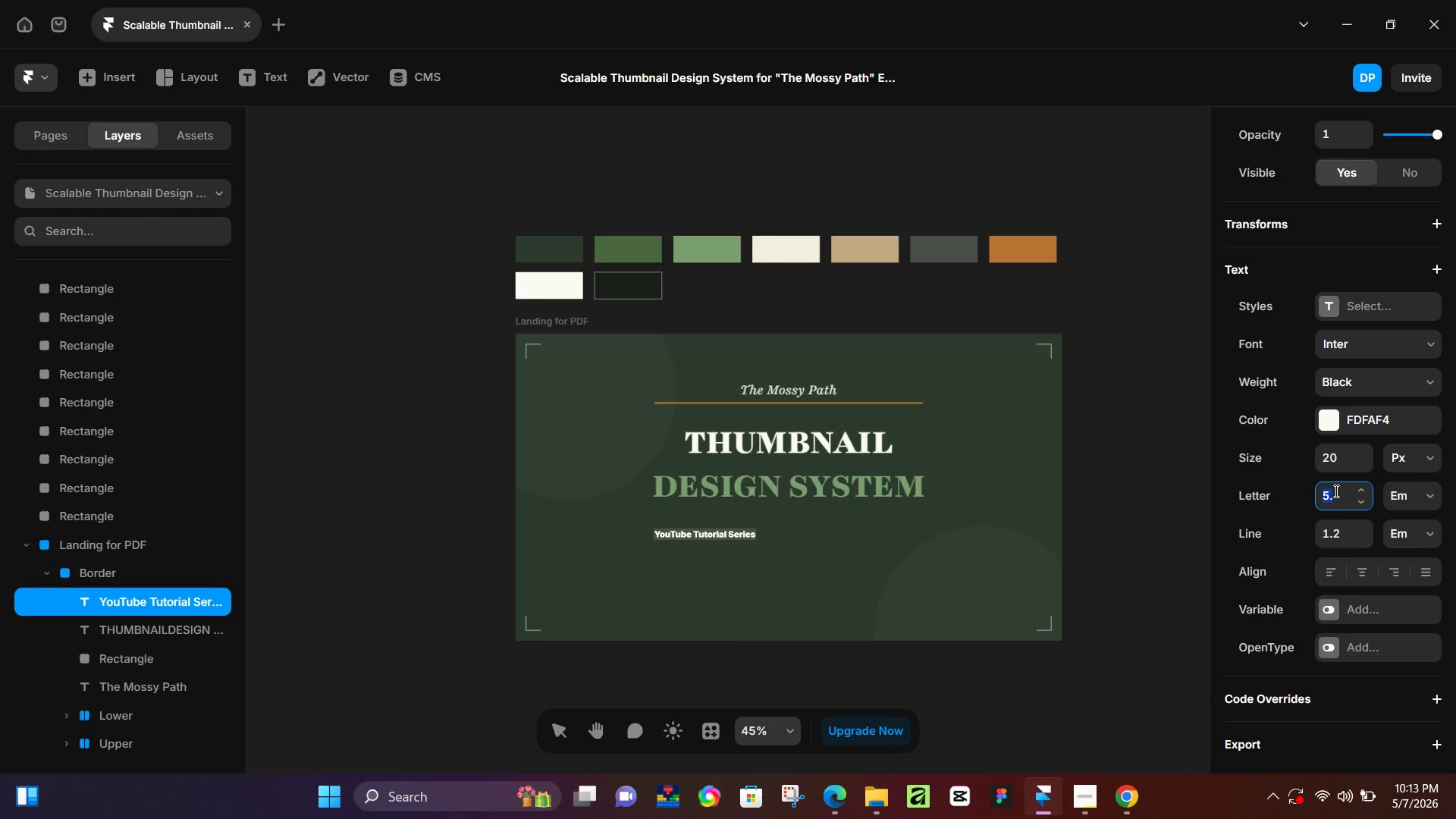 
key(Numpad1)
 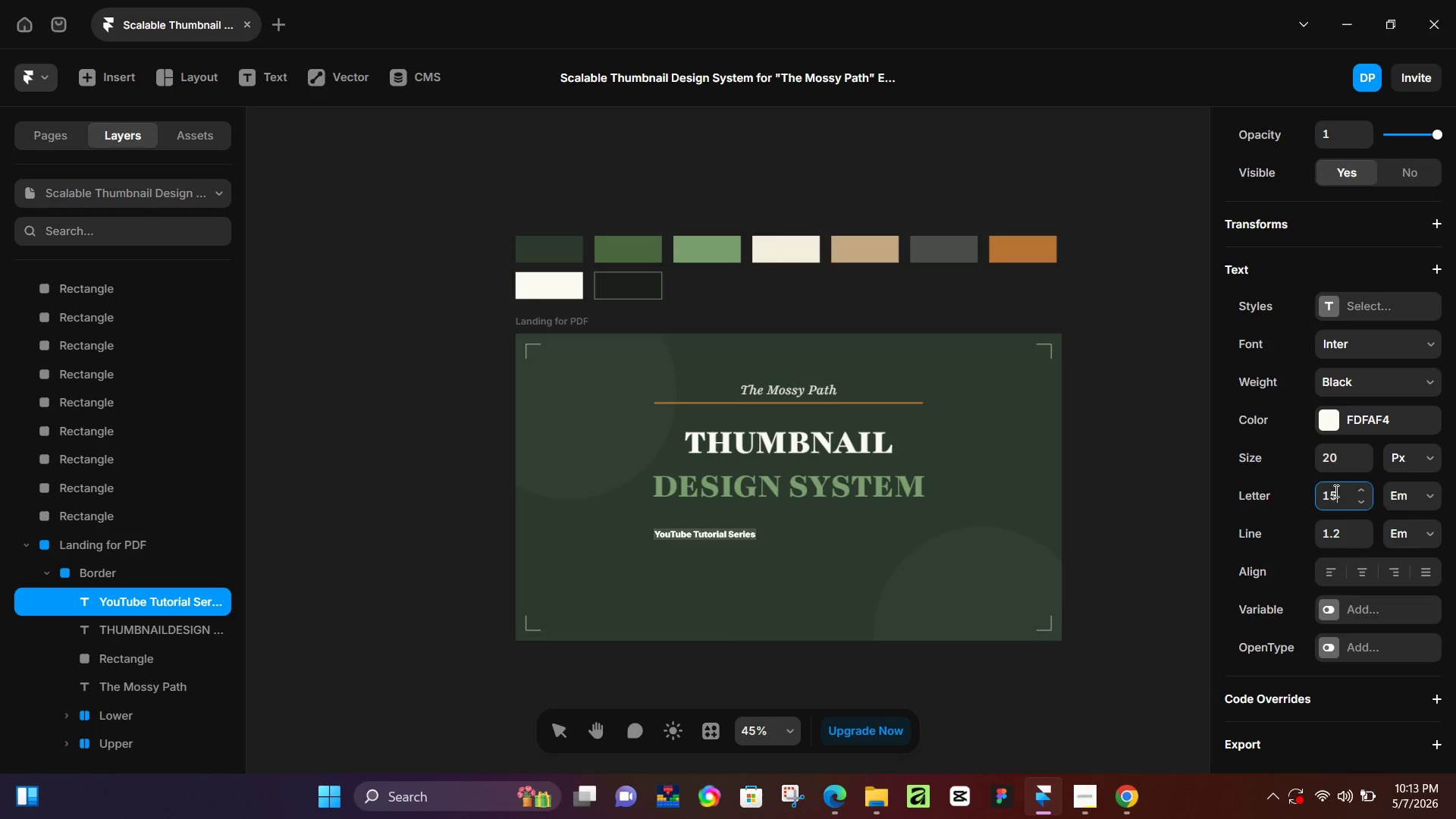 
key(Numpad5)
 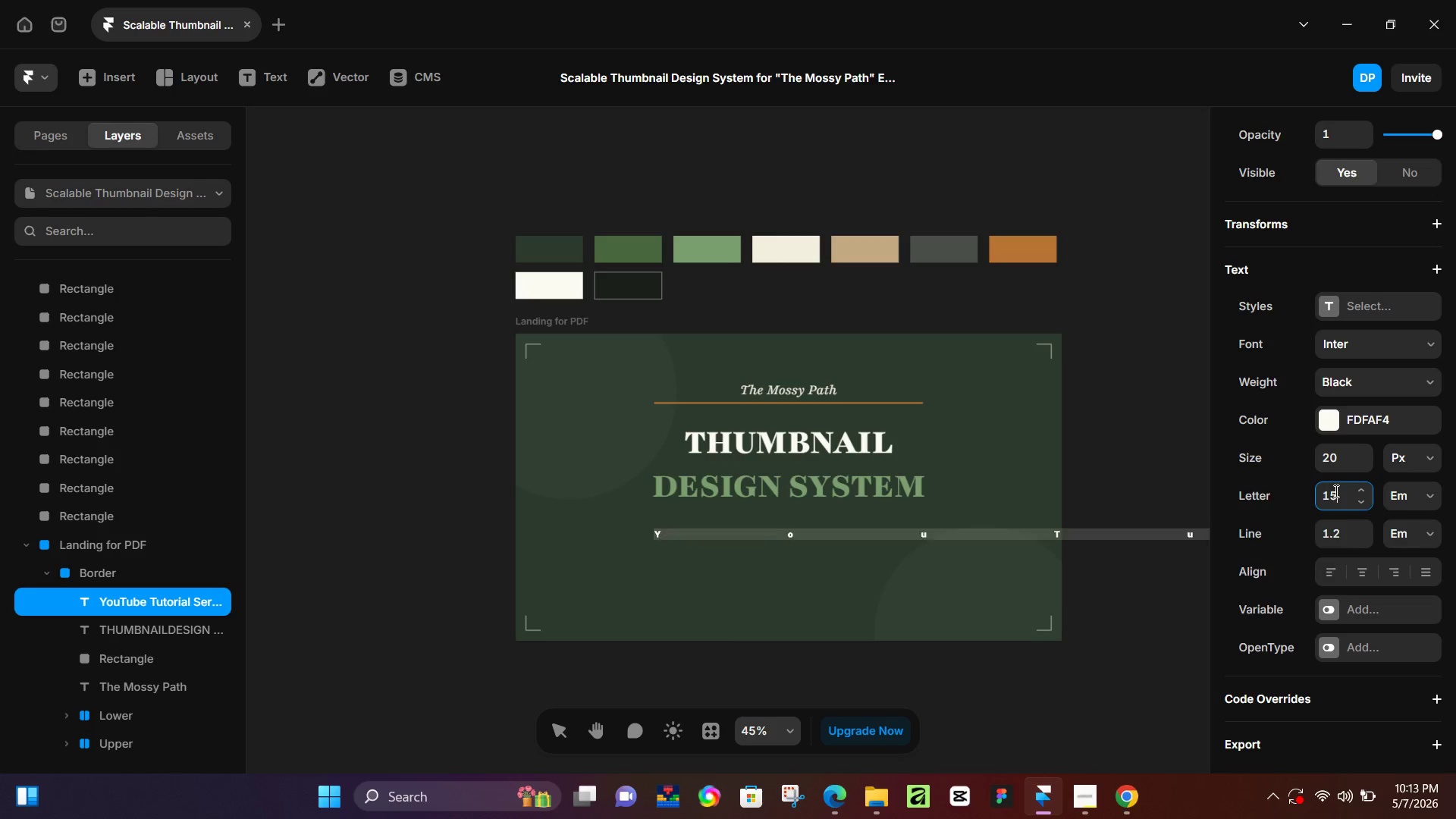 
key(NumpadEnter)
 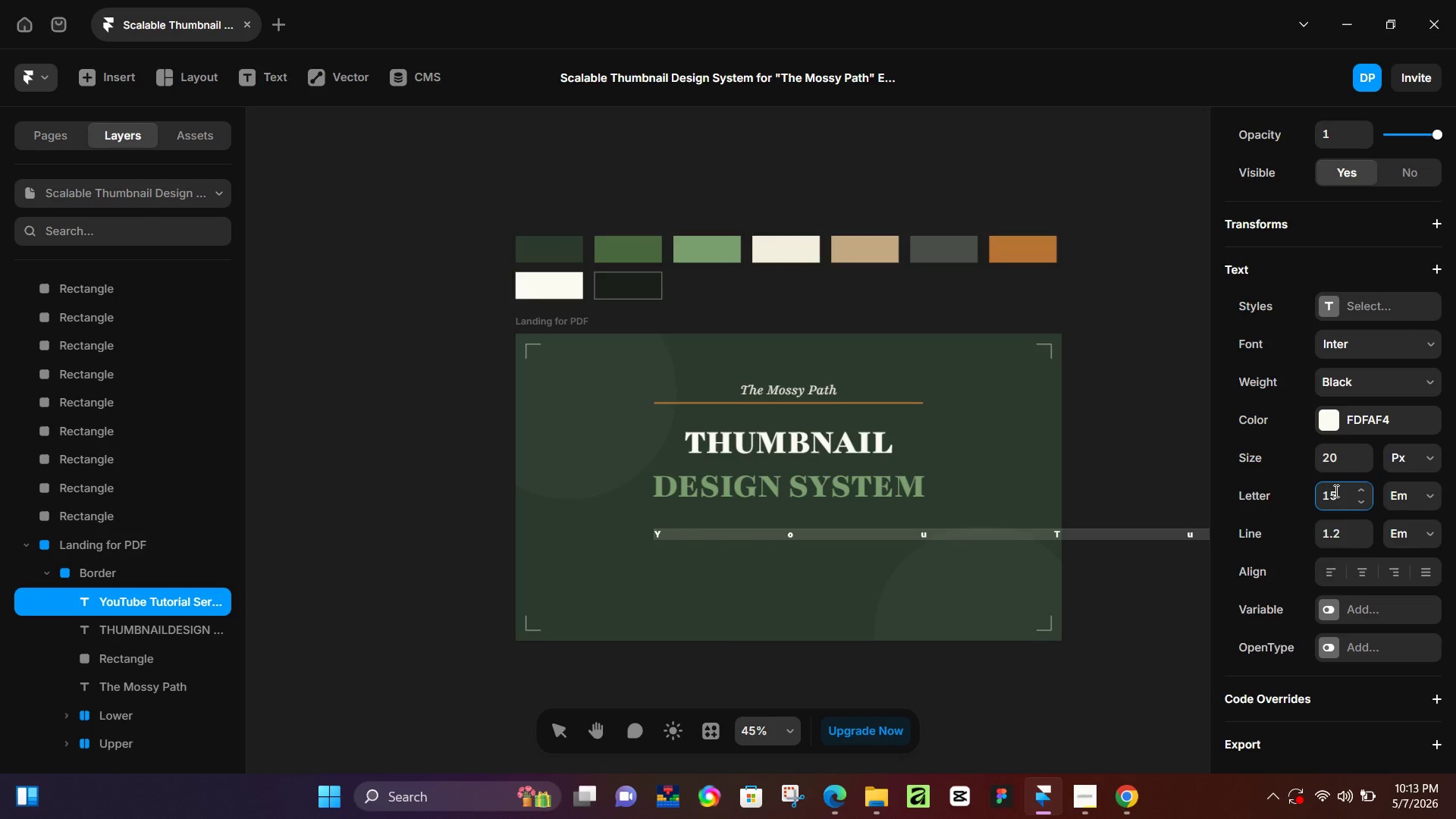 
key(Control+A)
 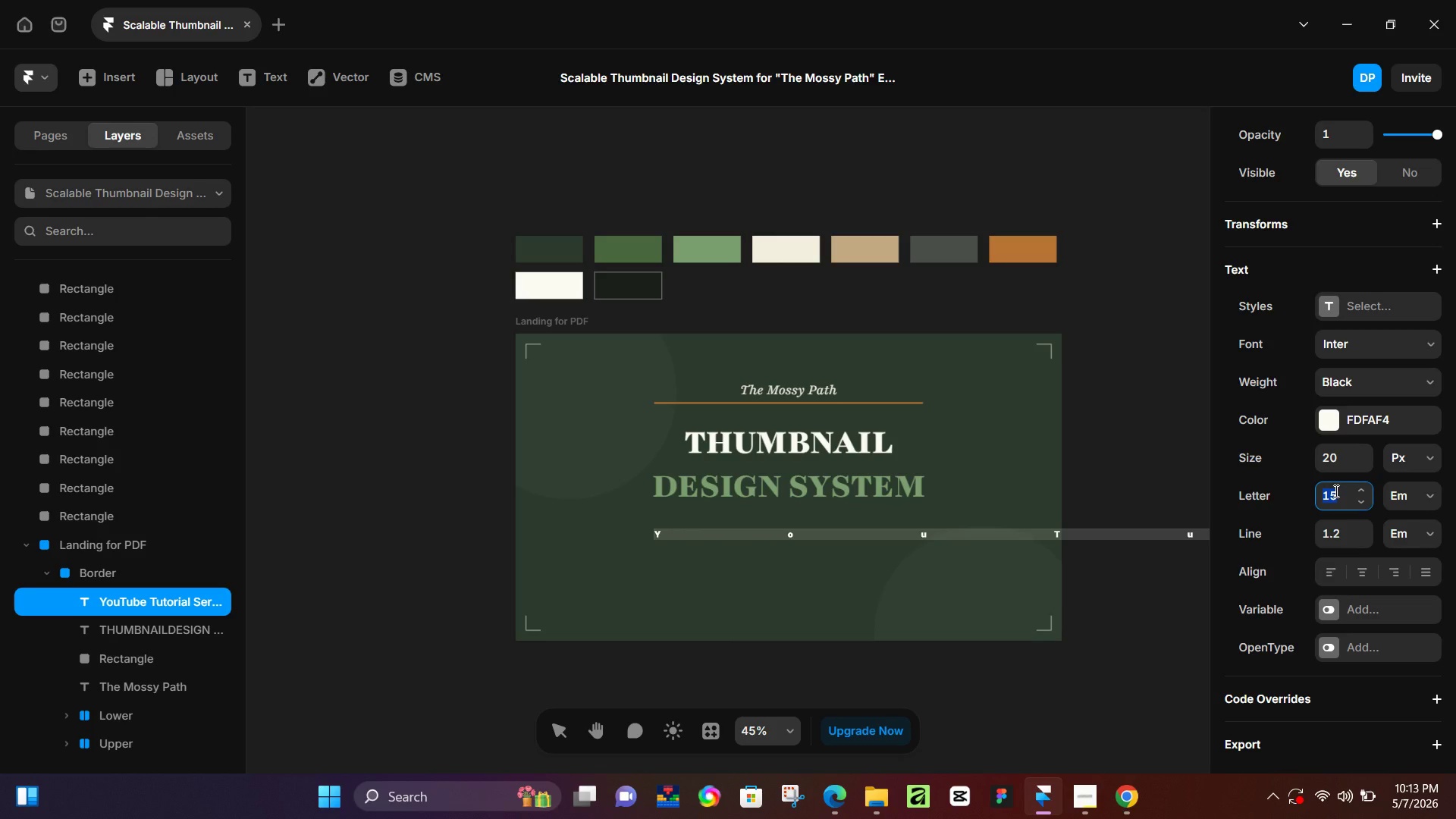 
key(Numpad1)
 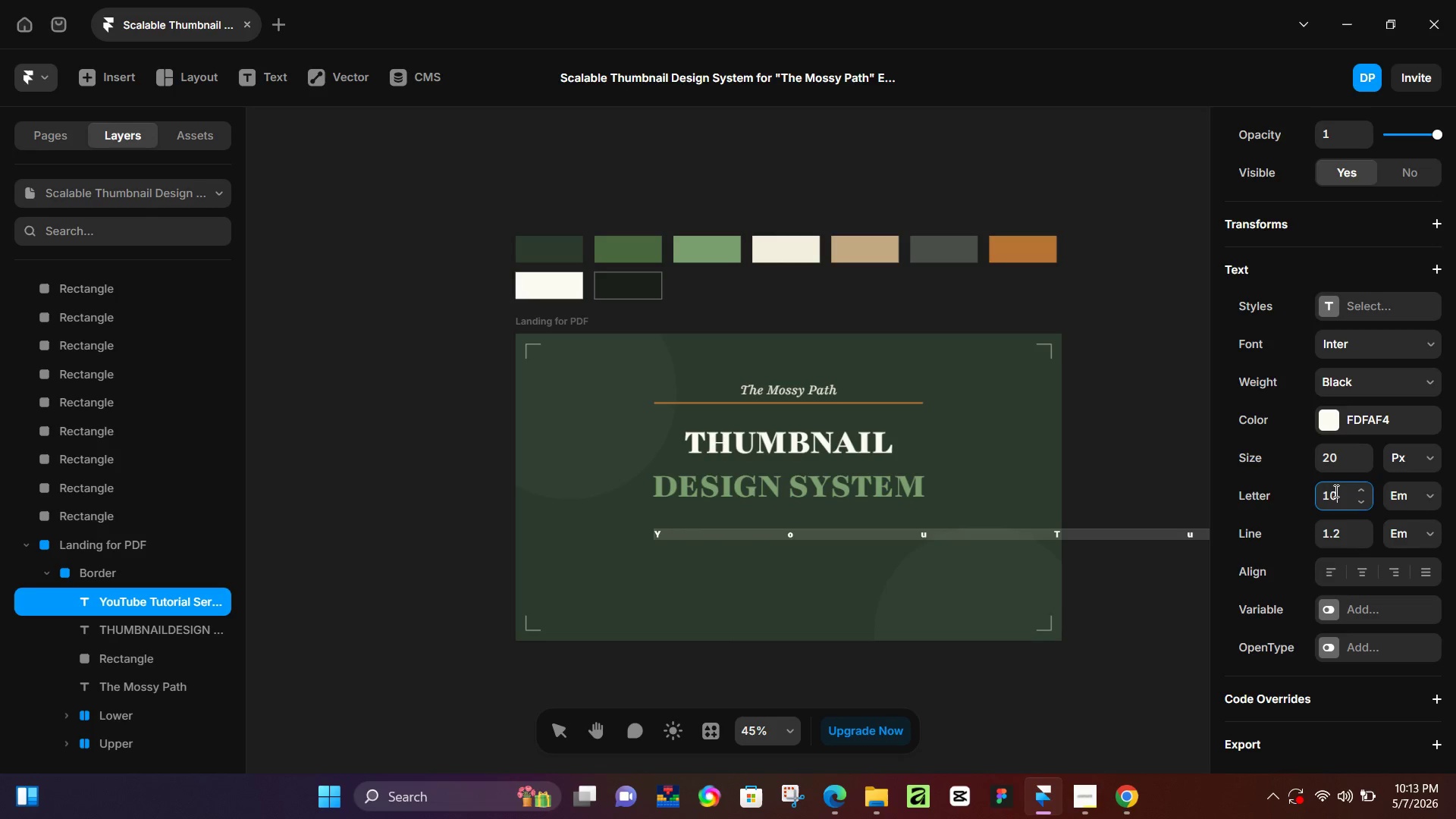 
key(Numpad0)
 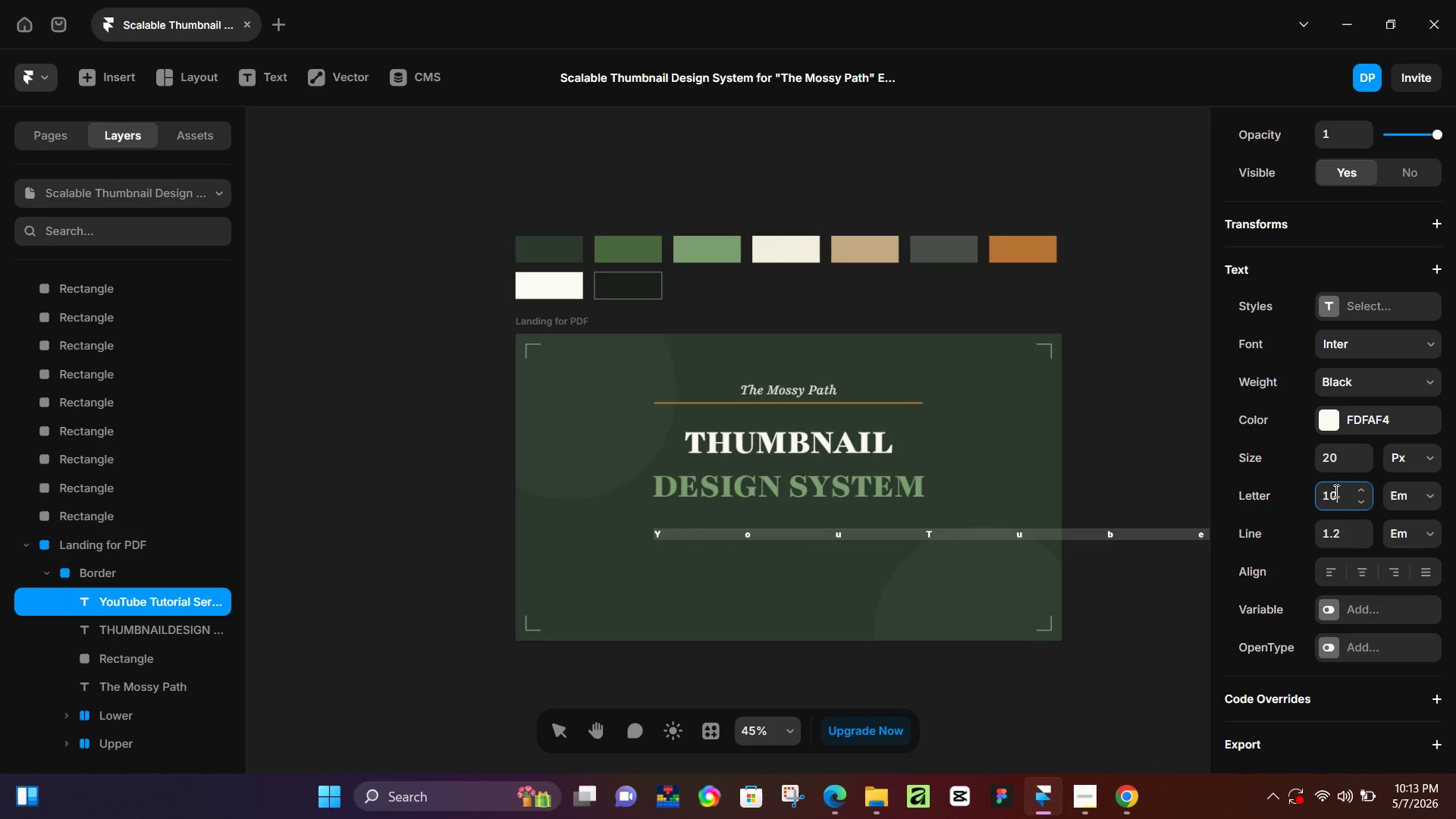 
key(NumpadEnter)
 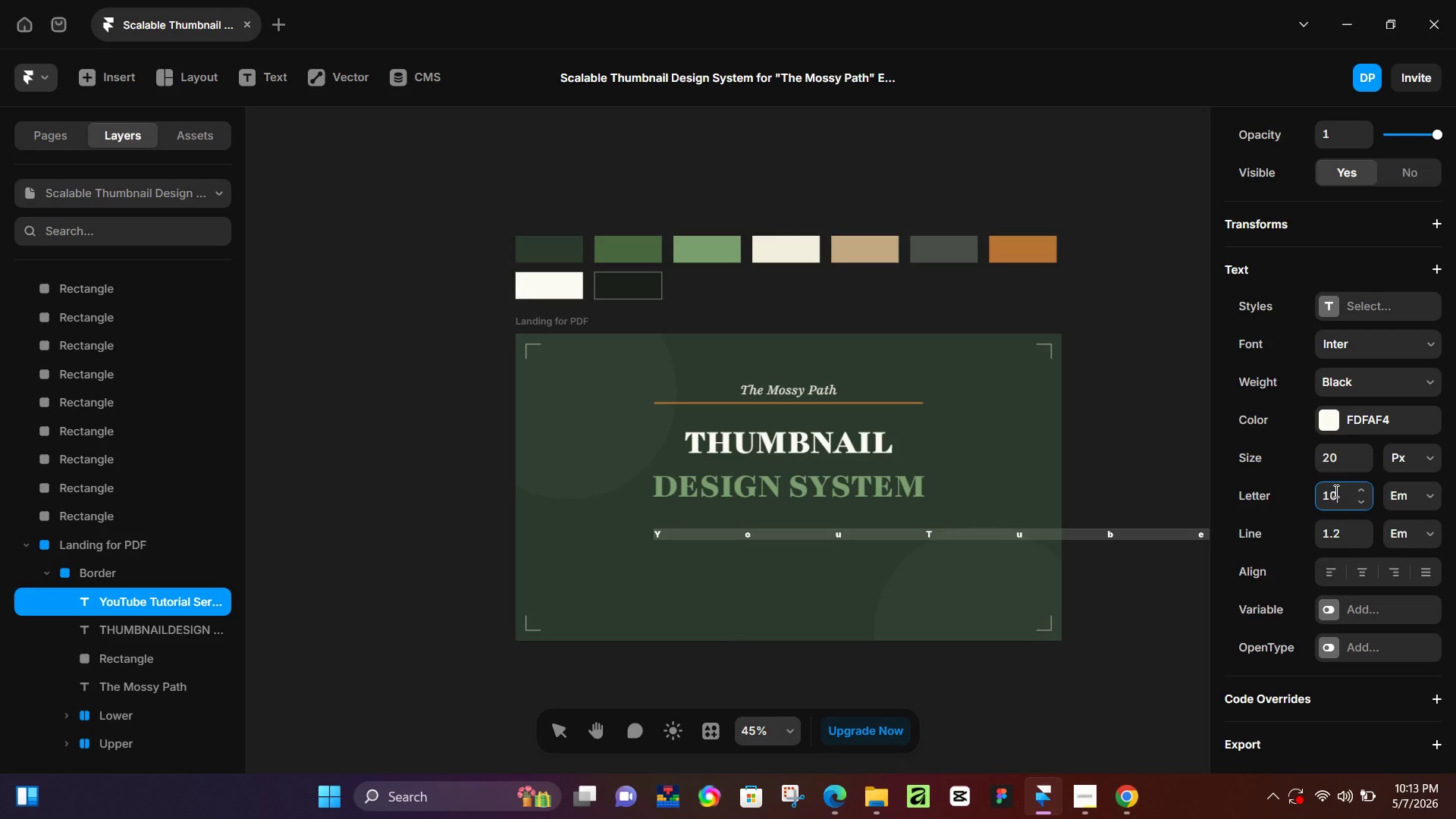 
key(Control+A)
 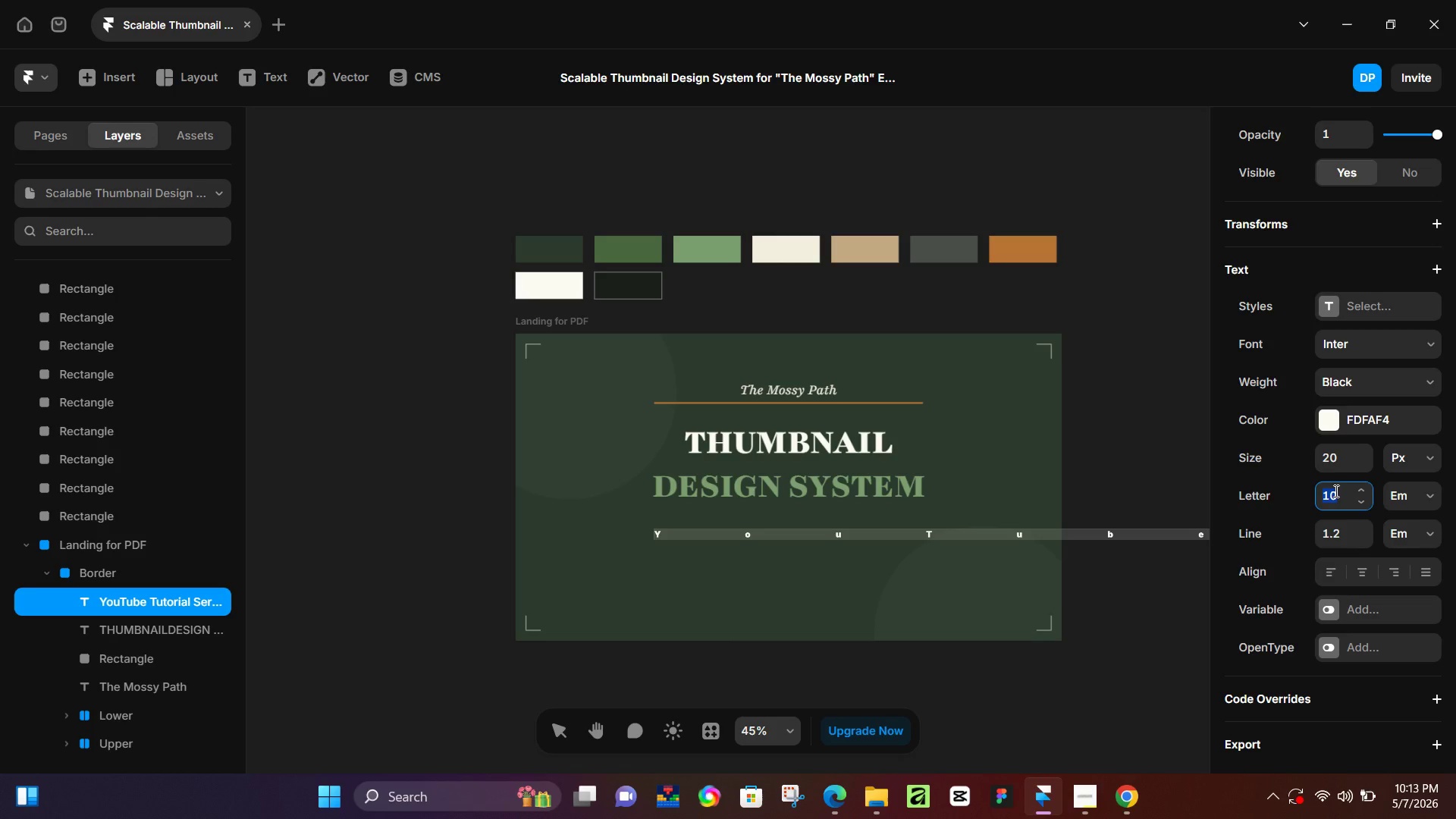 
key(Numpad3)
 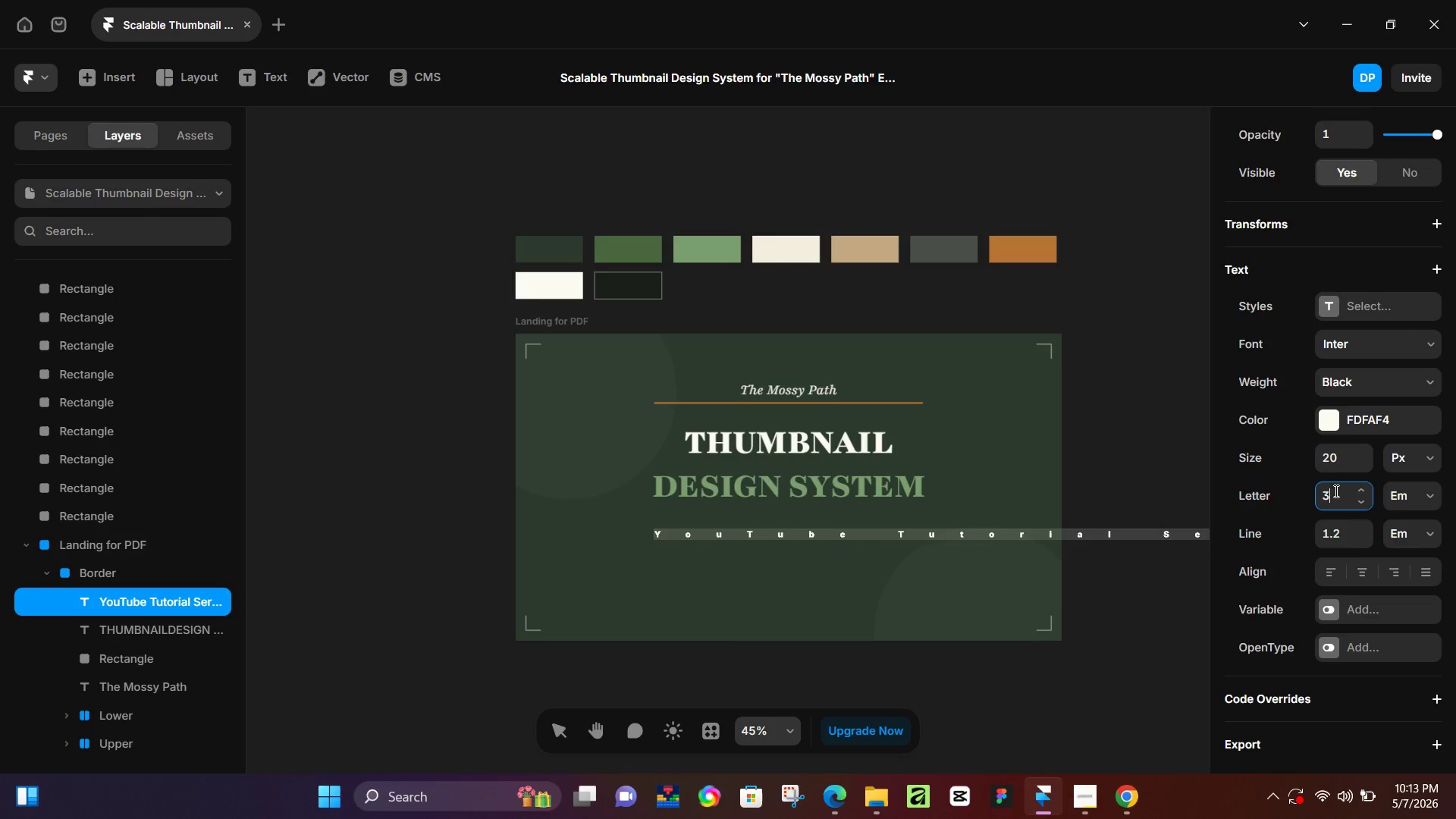 
key(NumpadEnter)
 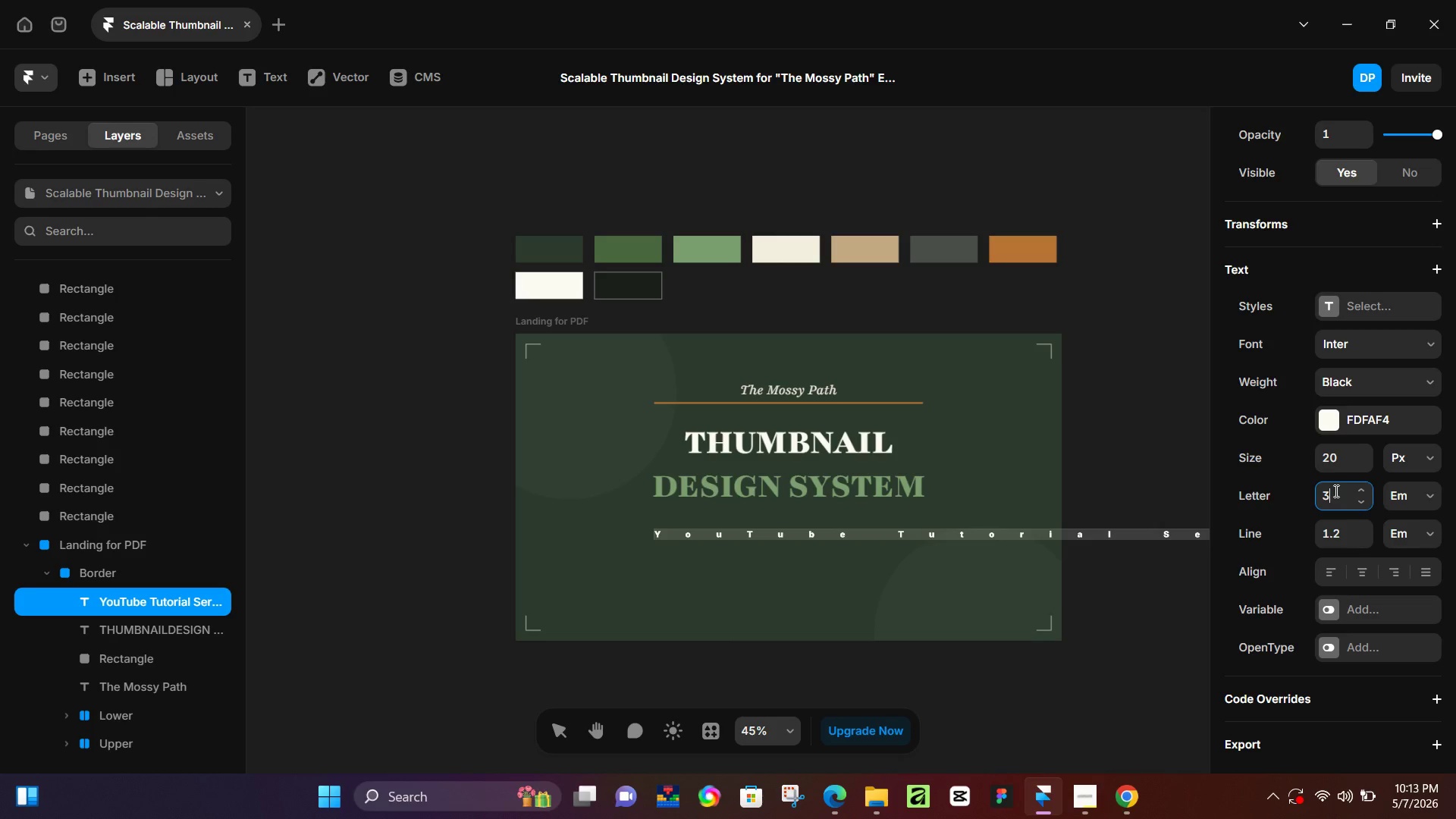 
left_click([1335, 491])
 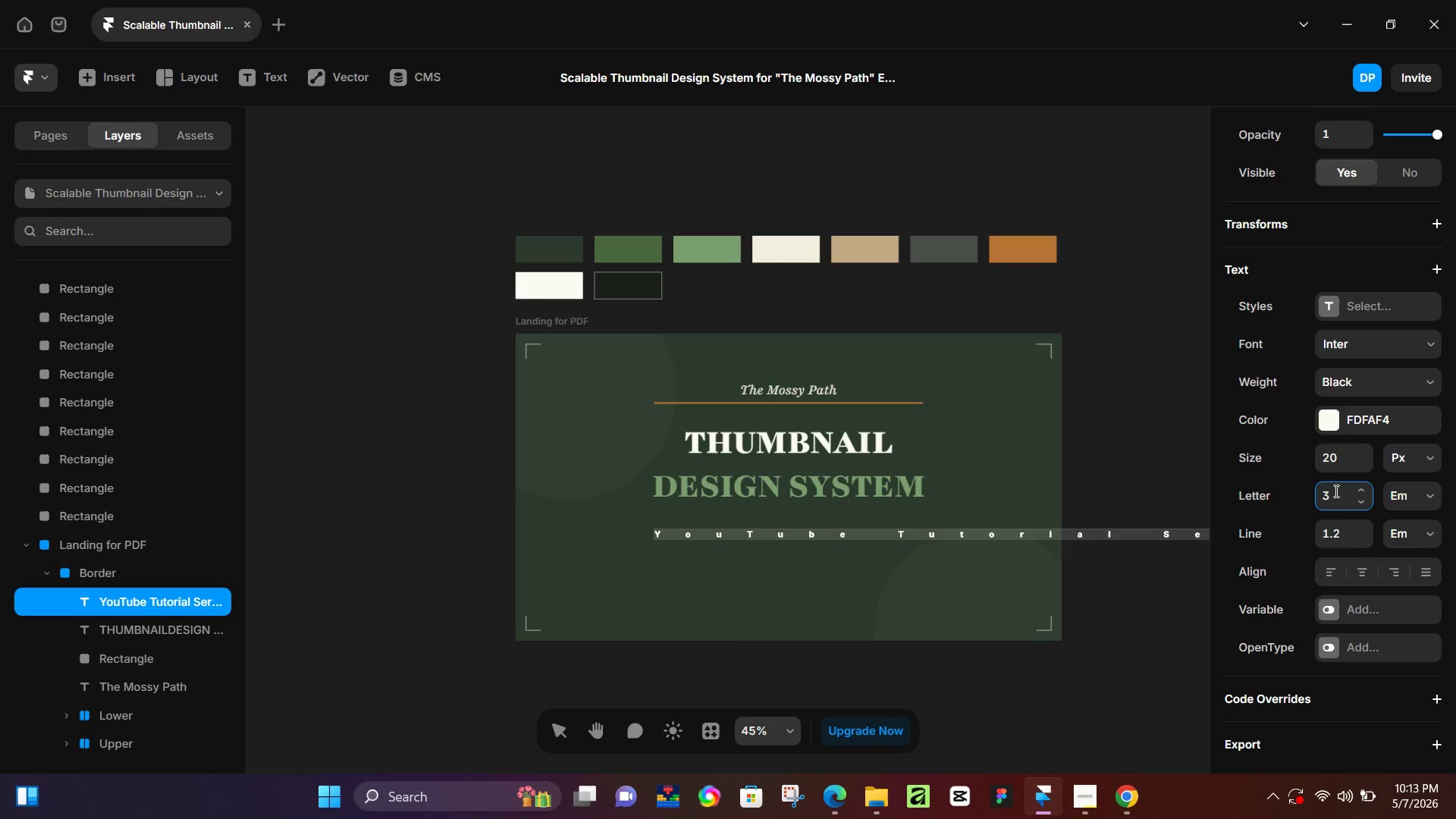 
key(Control+ControlLeft)
 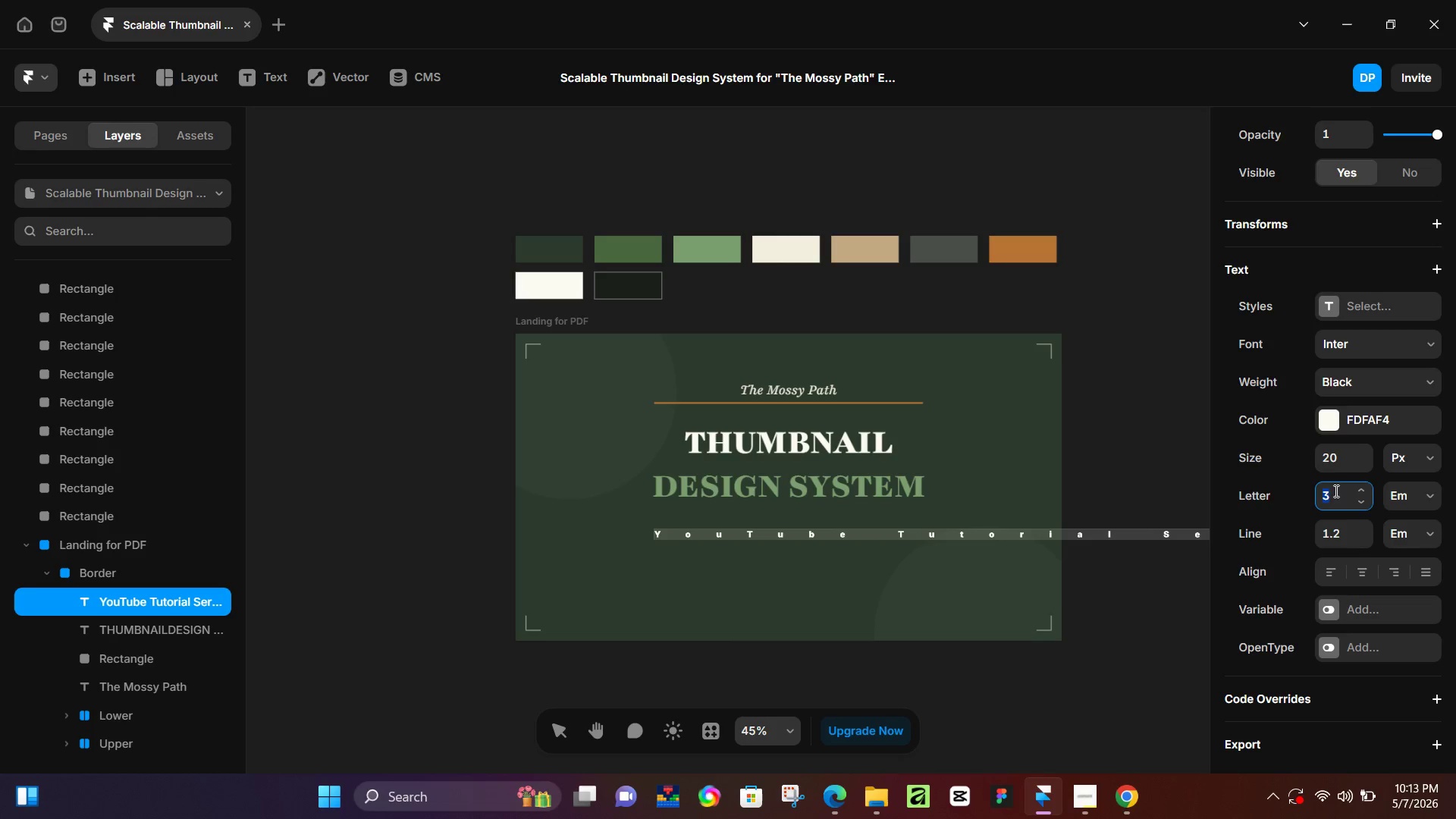 
key(Control+A)
 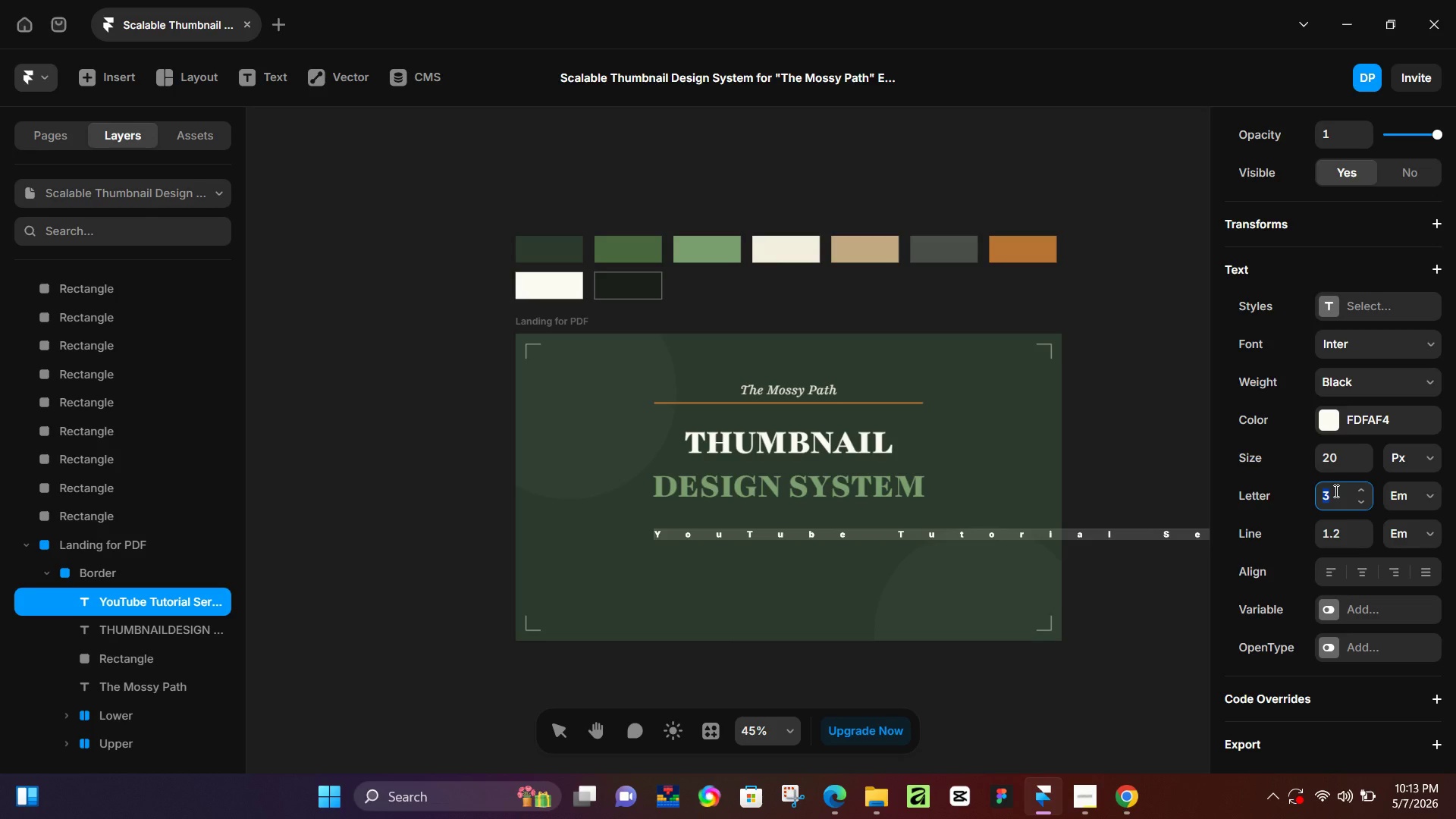 
key(Numpad1)
 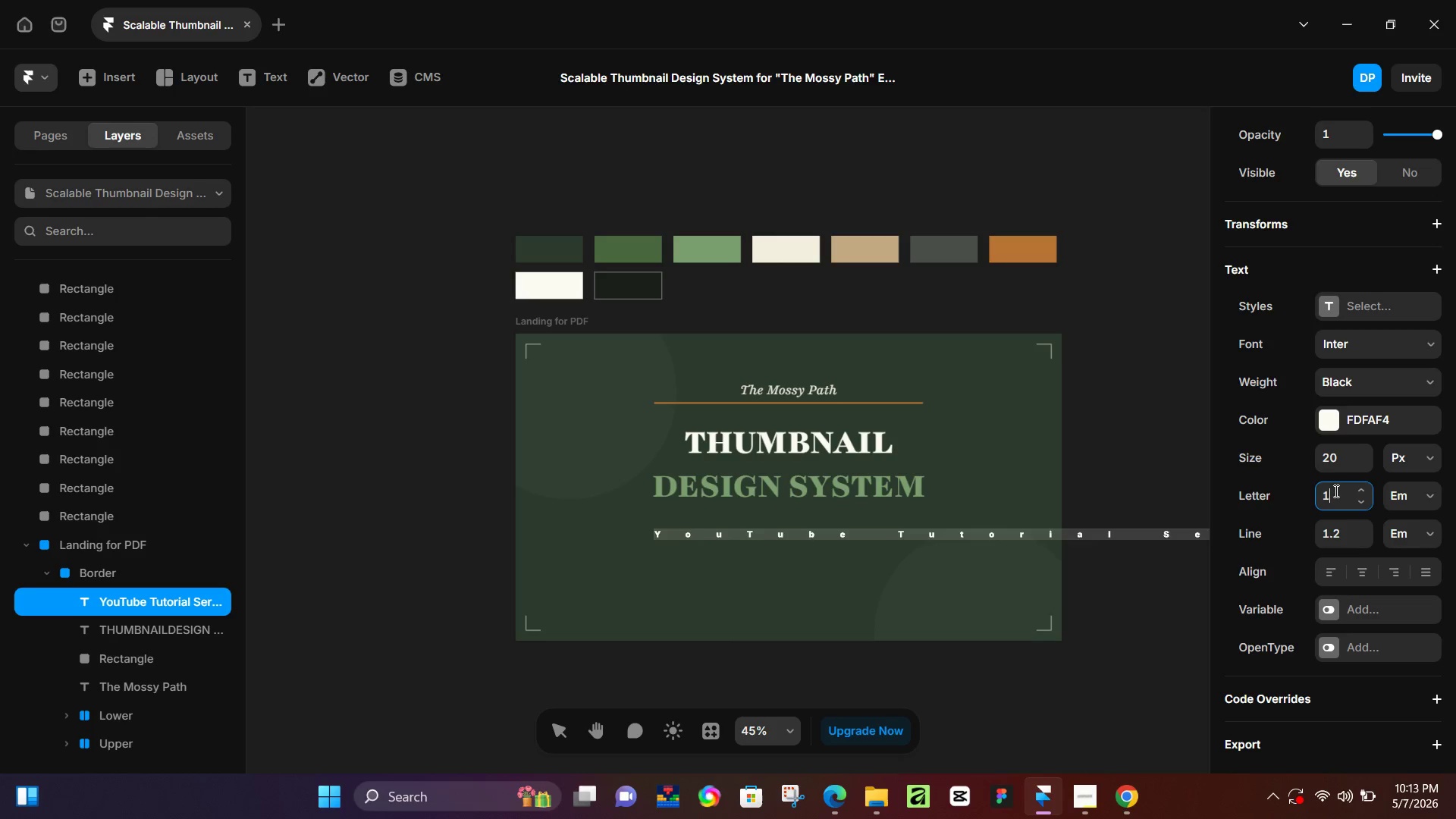 
key(NumpadEnter)
 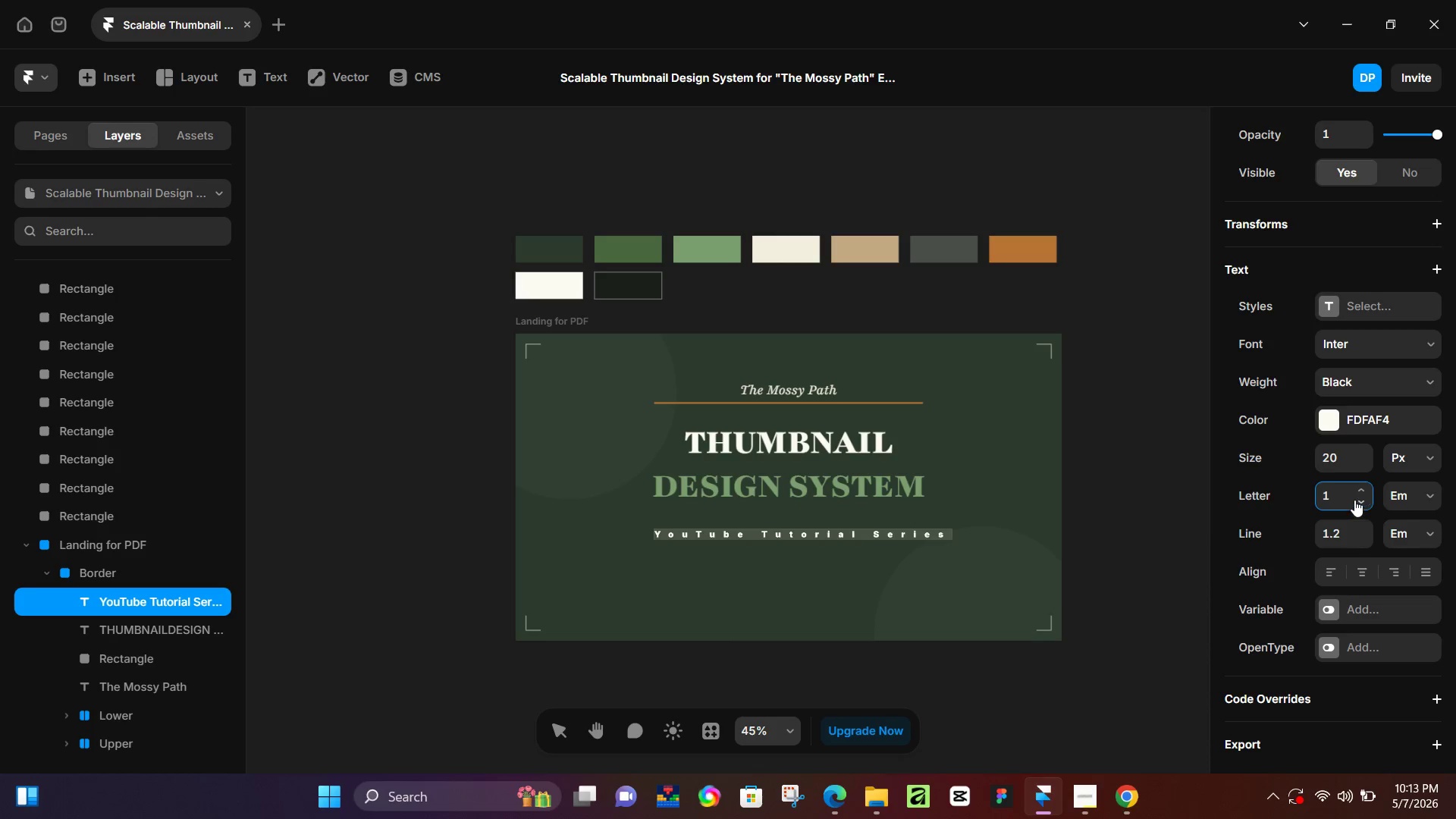 
double_click([1361, 497])
 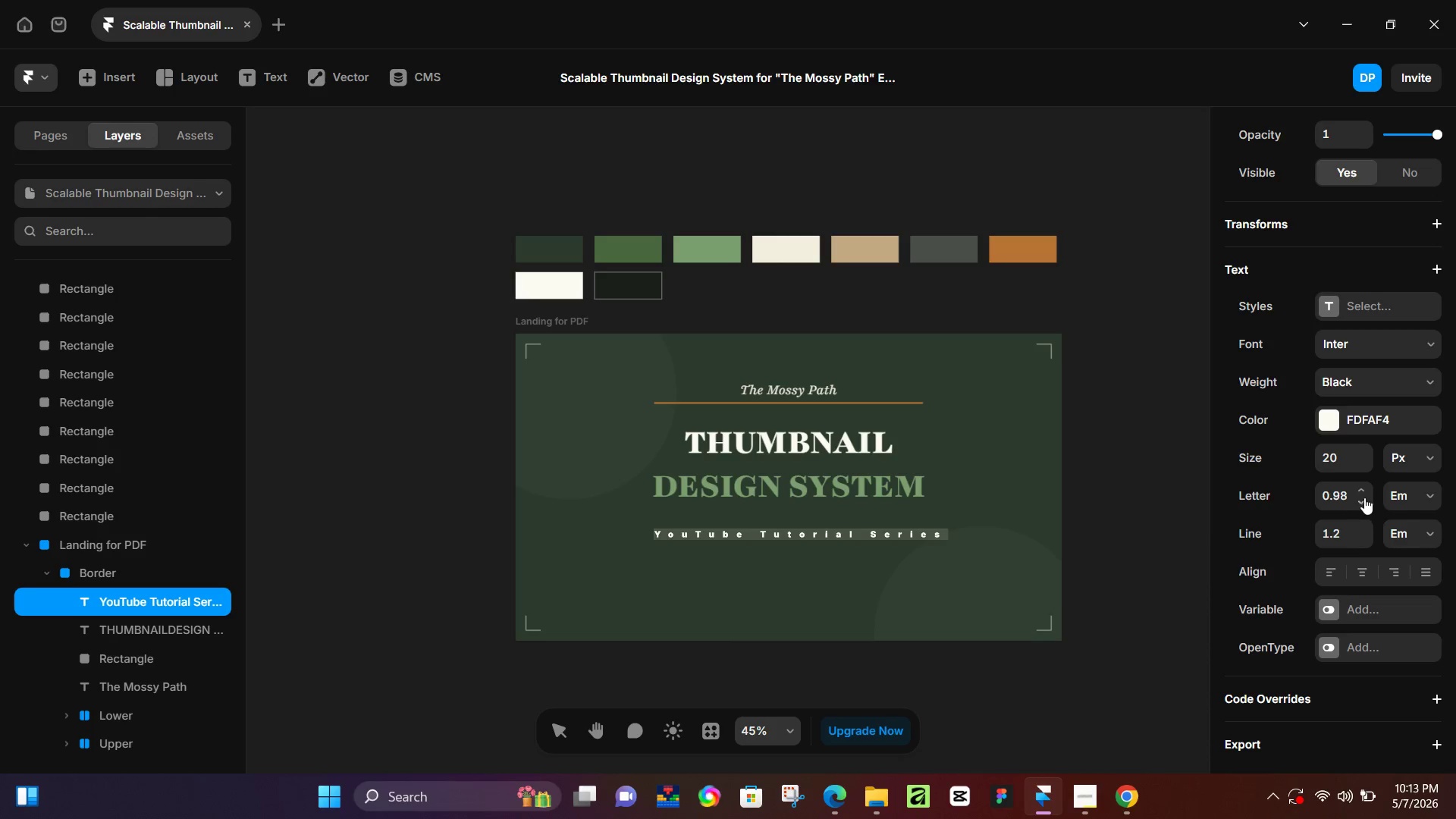 
triple_click([1364, 497])
 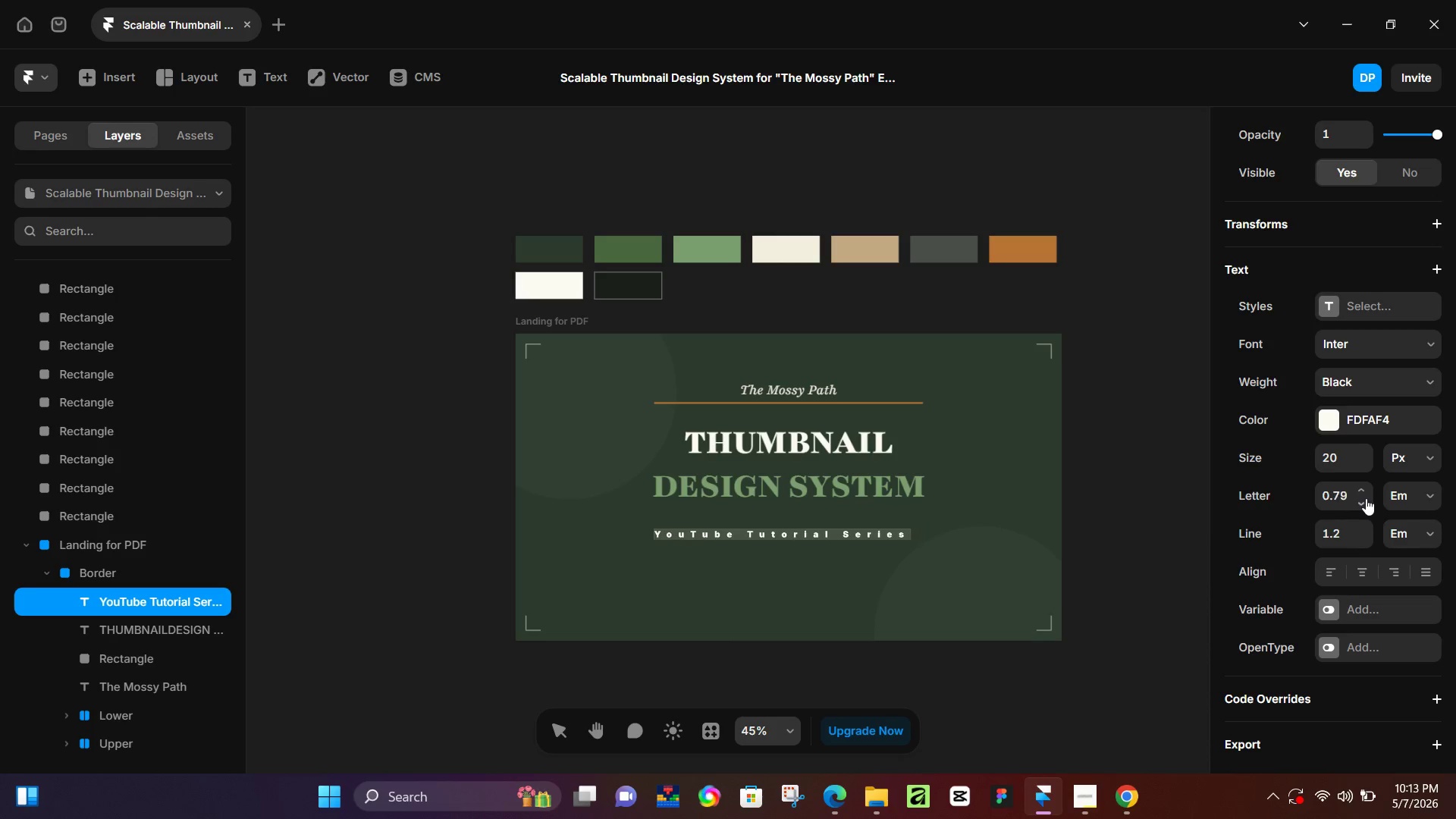 
triple_click([1366, 498])
 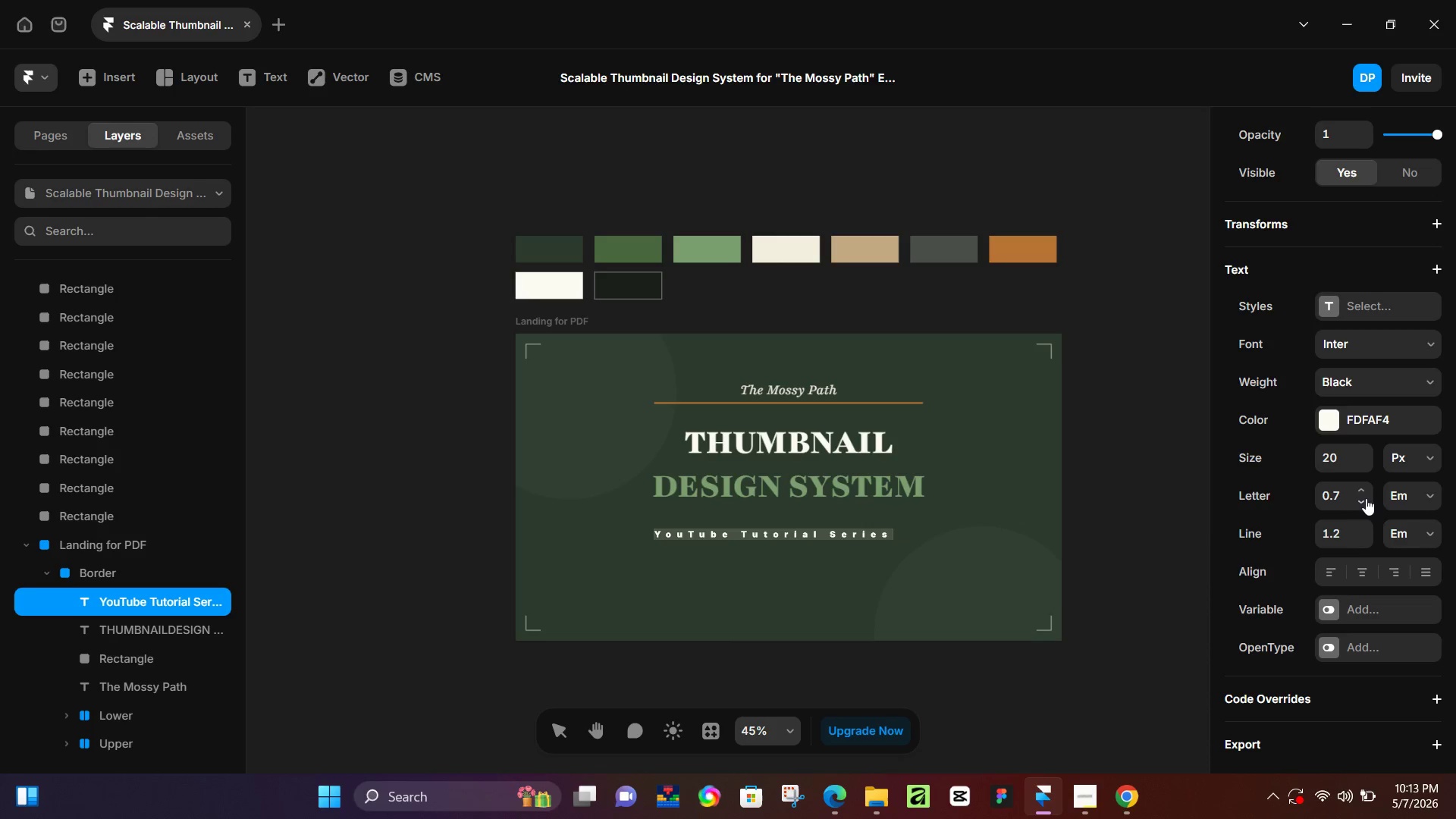 
double_click([1366, 498])
 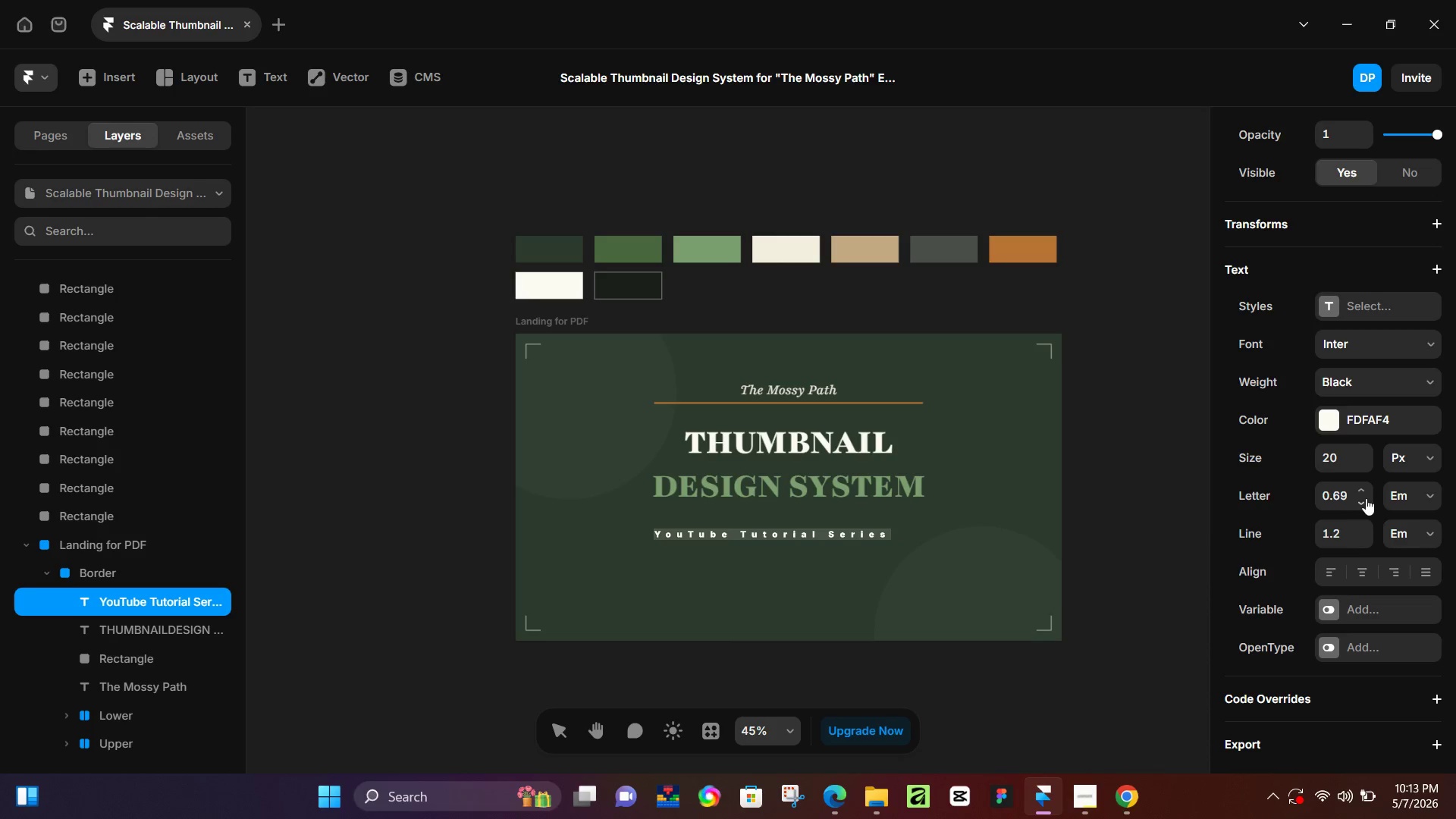 
triple_click([1366, 498])
 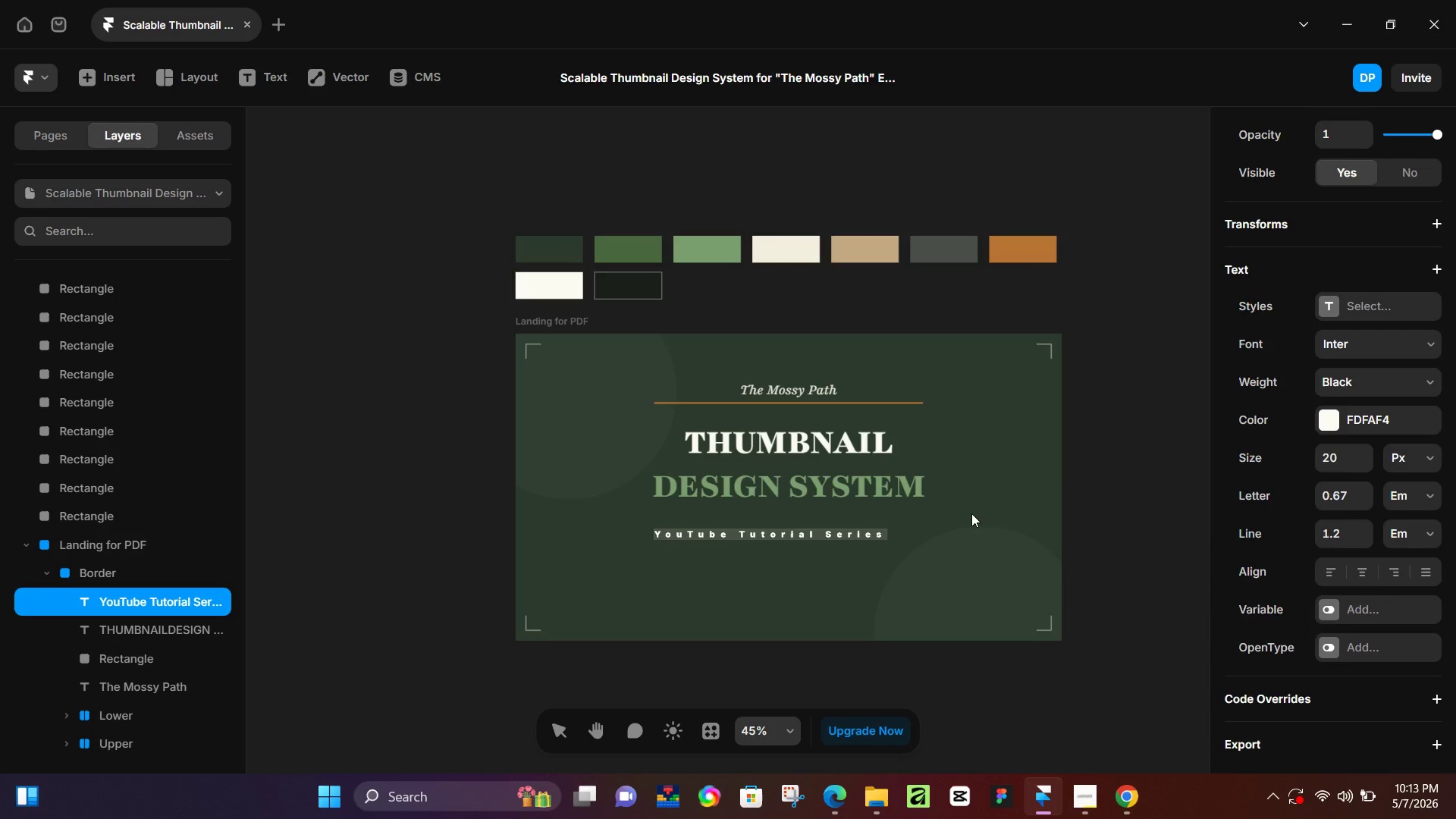 
left_click([971, 513])
 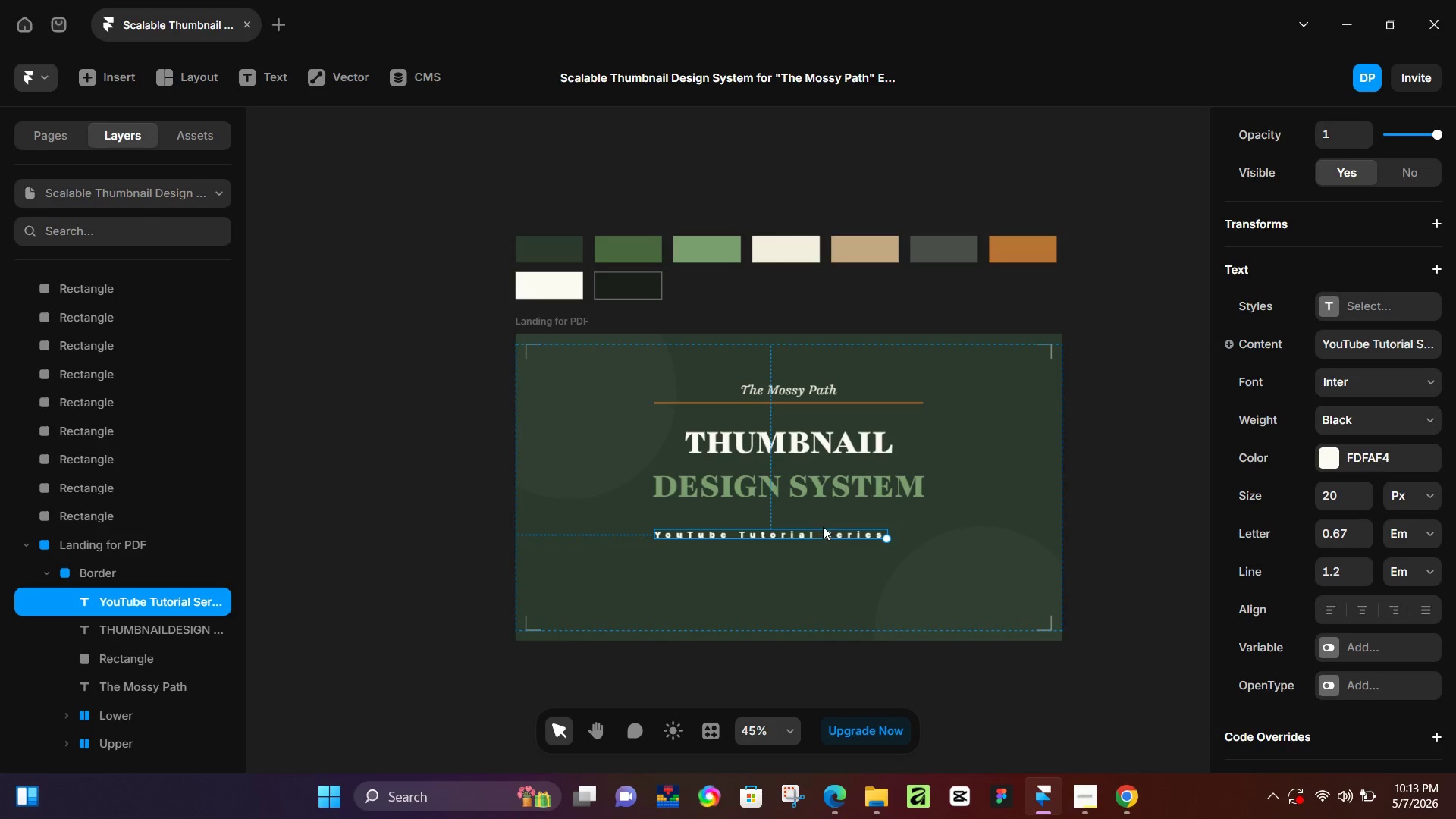 
left_click([827, 532])
 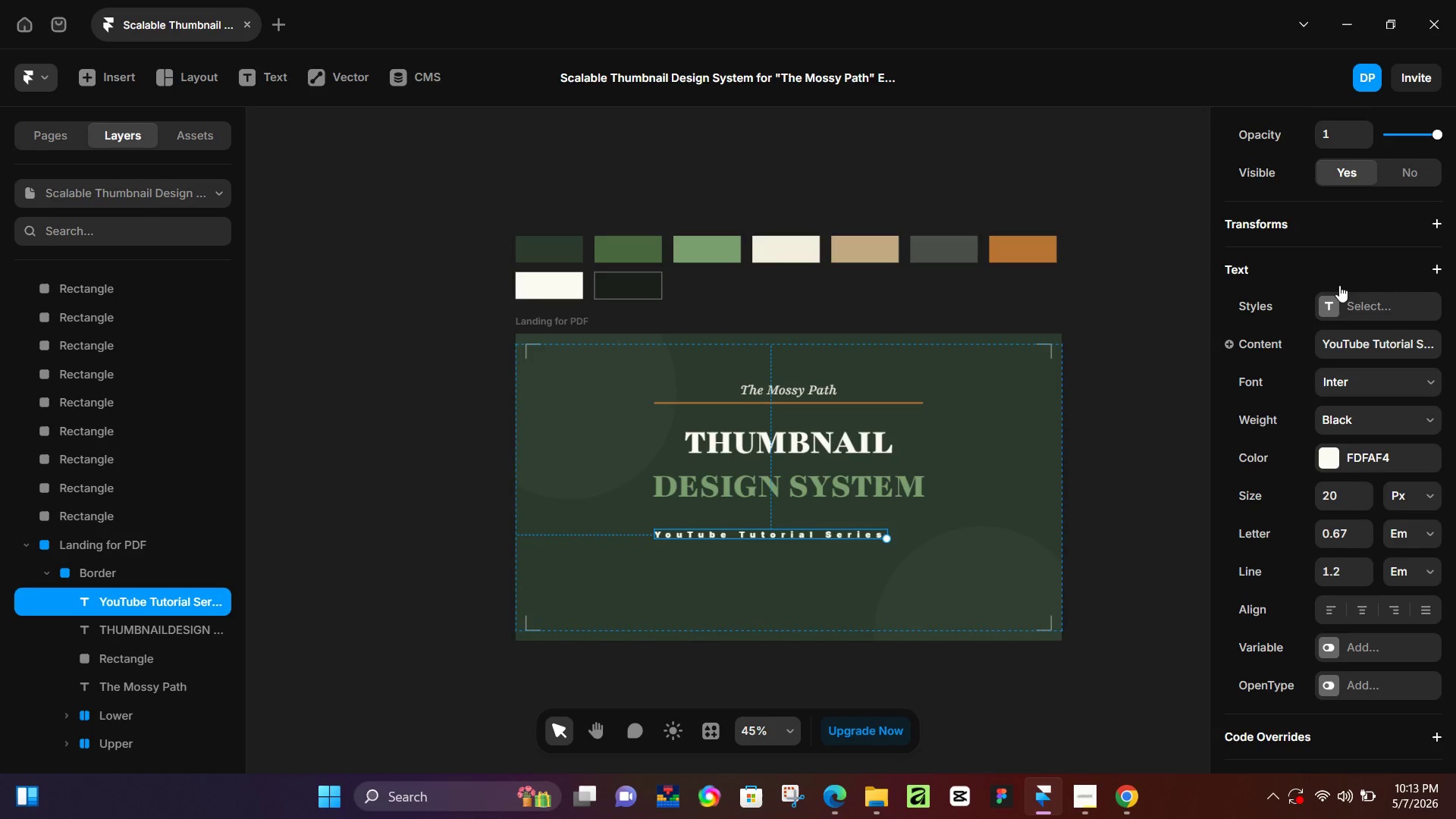 
scroll: coordinate [1302, 194], scroll_direction: up, amount: 8.0
 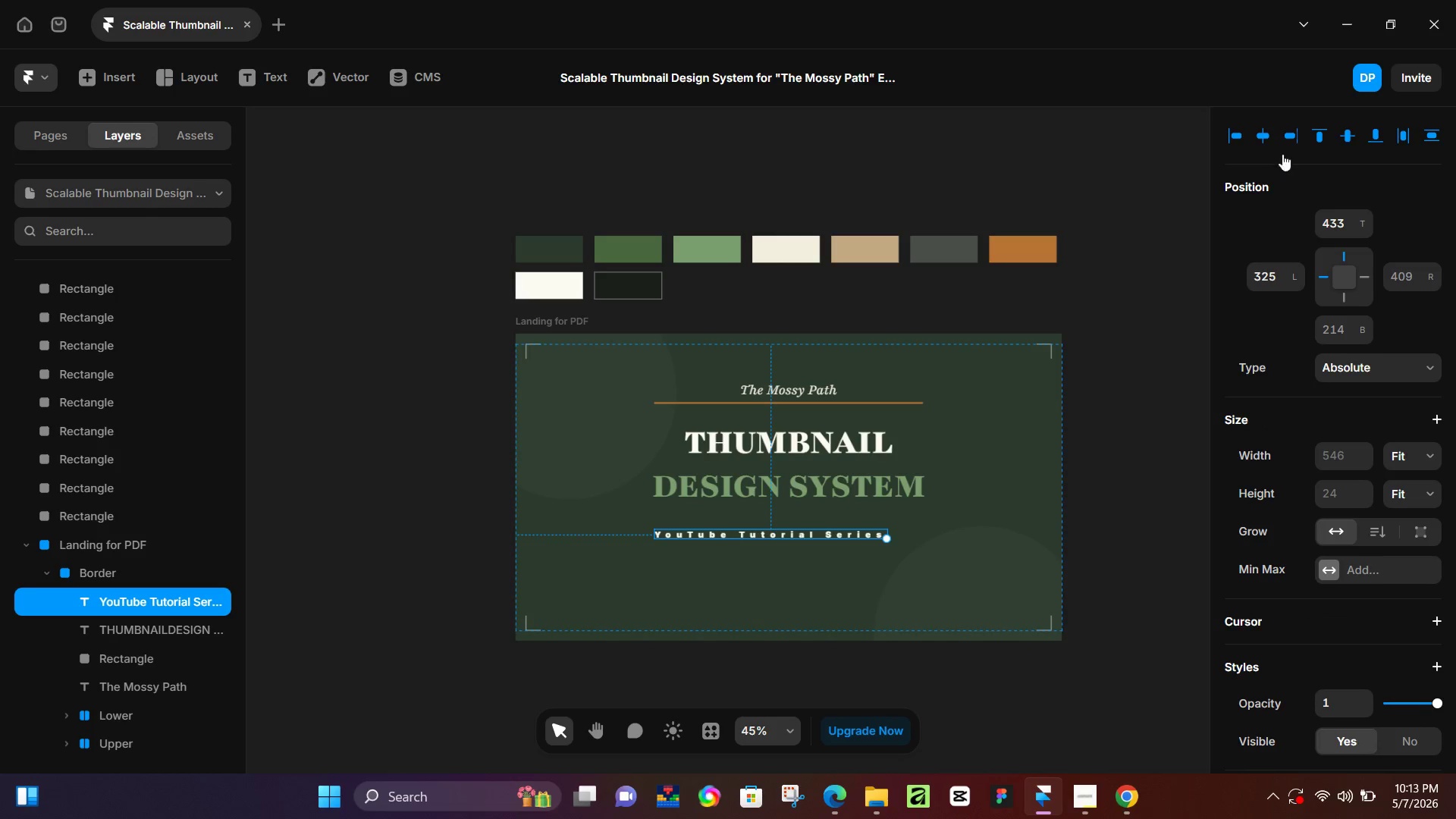 
left_click([1271, 144])
 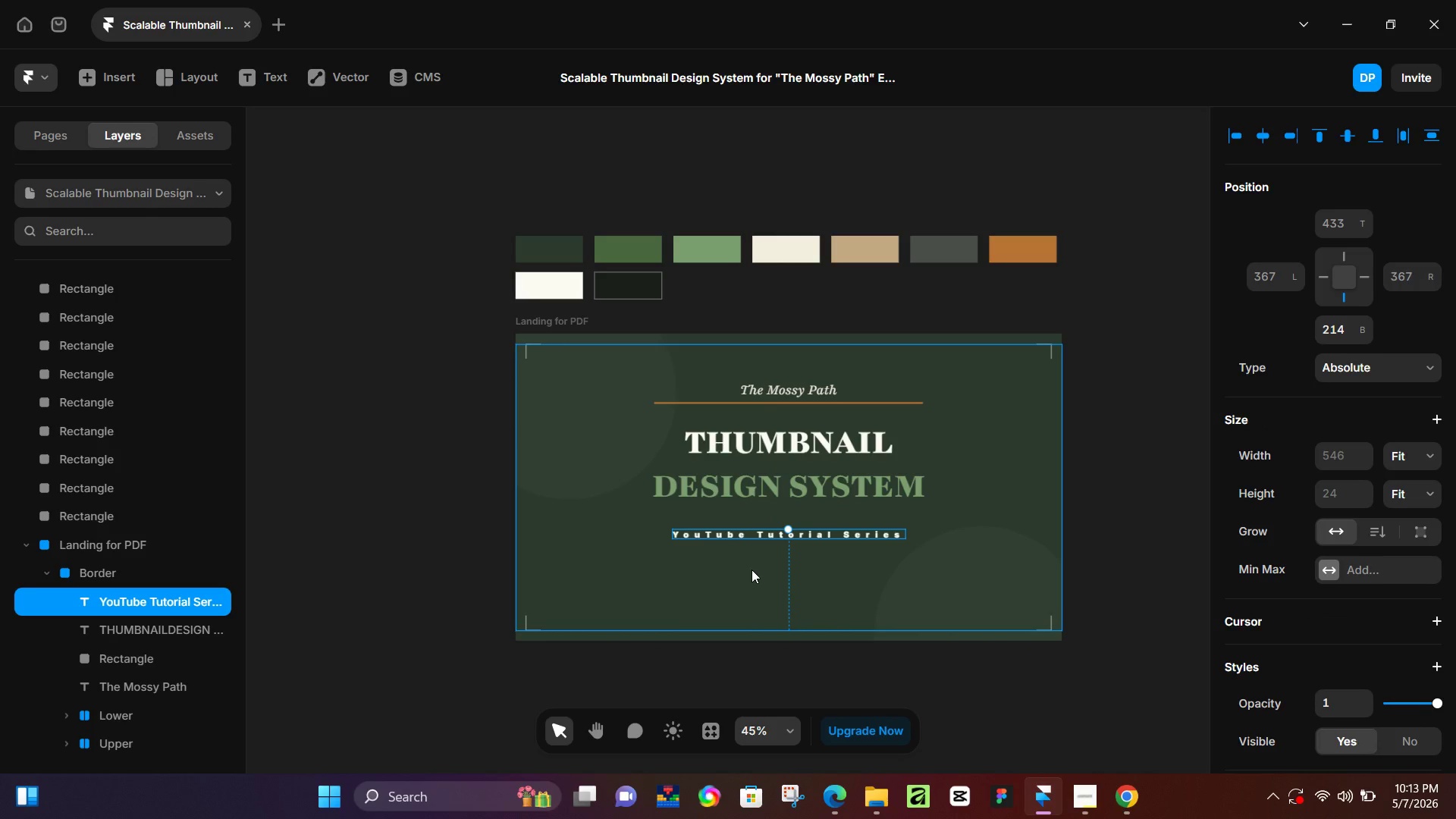 
hold_key(key=ArrowUp, duration=1.52)
 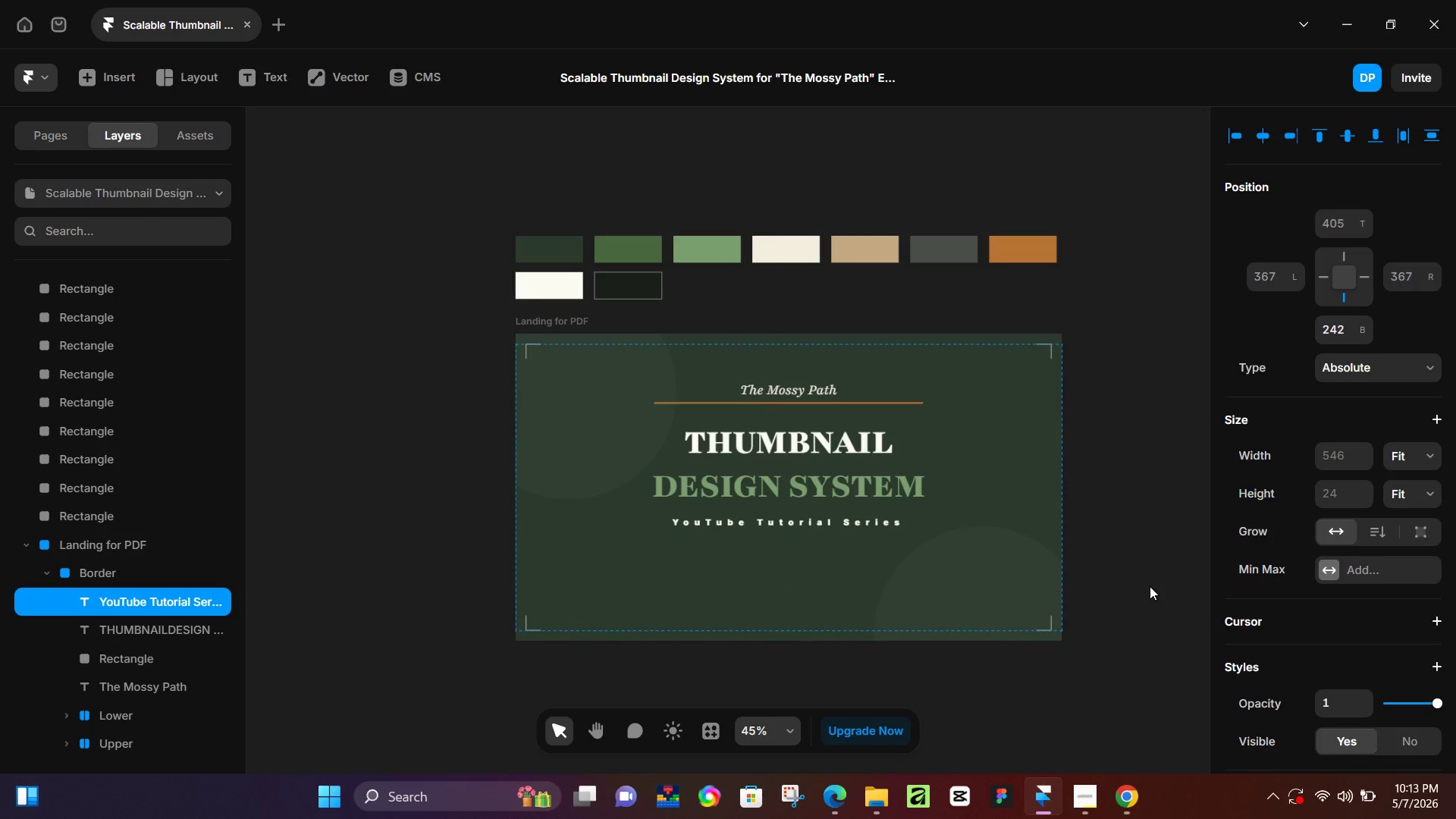 
key(ArrowUp)
 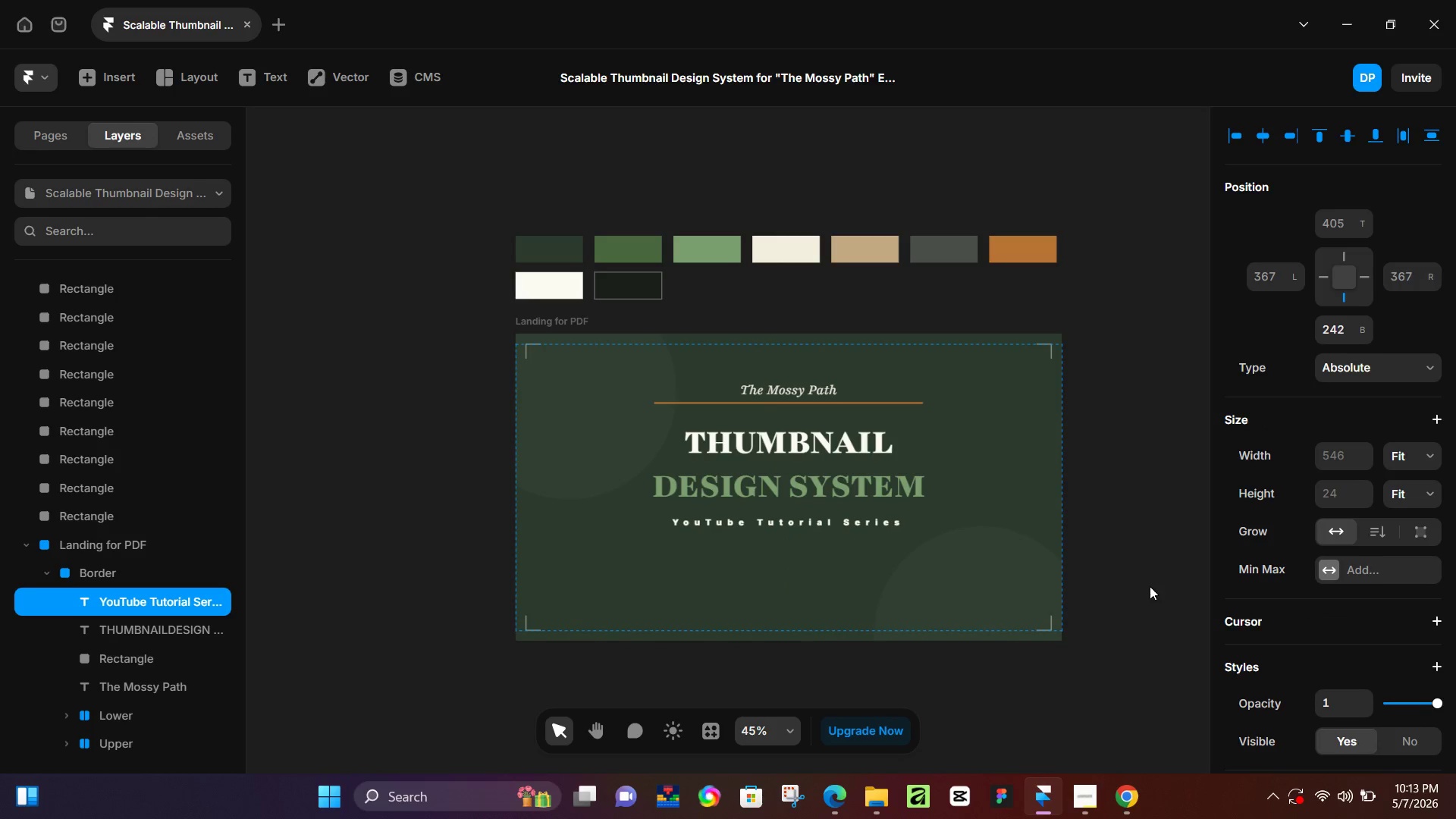 
key(ArrowUp)
 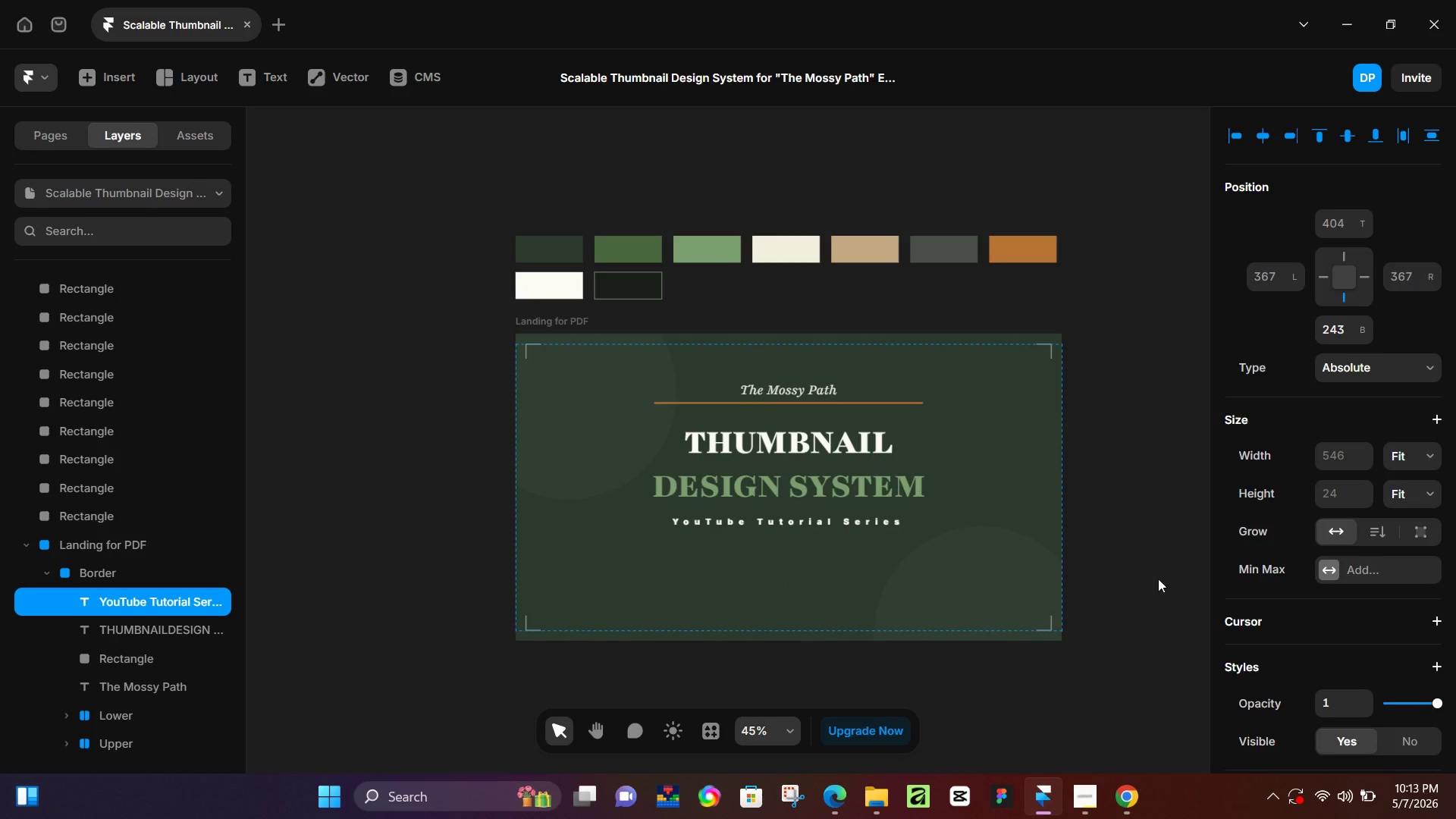 
key(ArrowUp)
 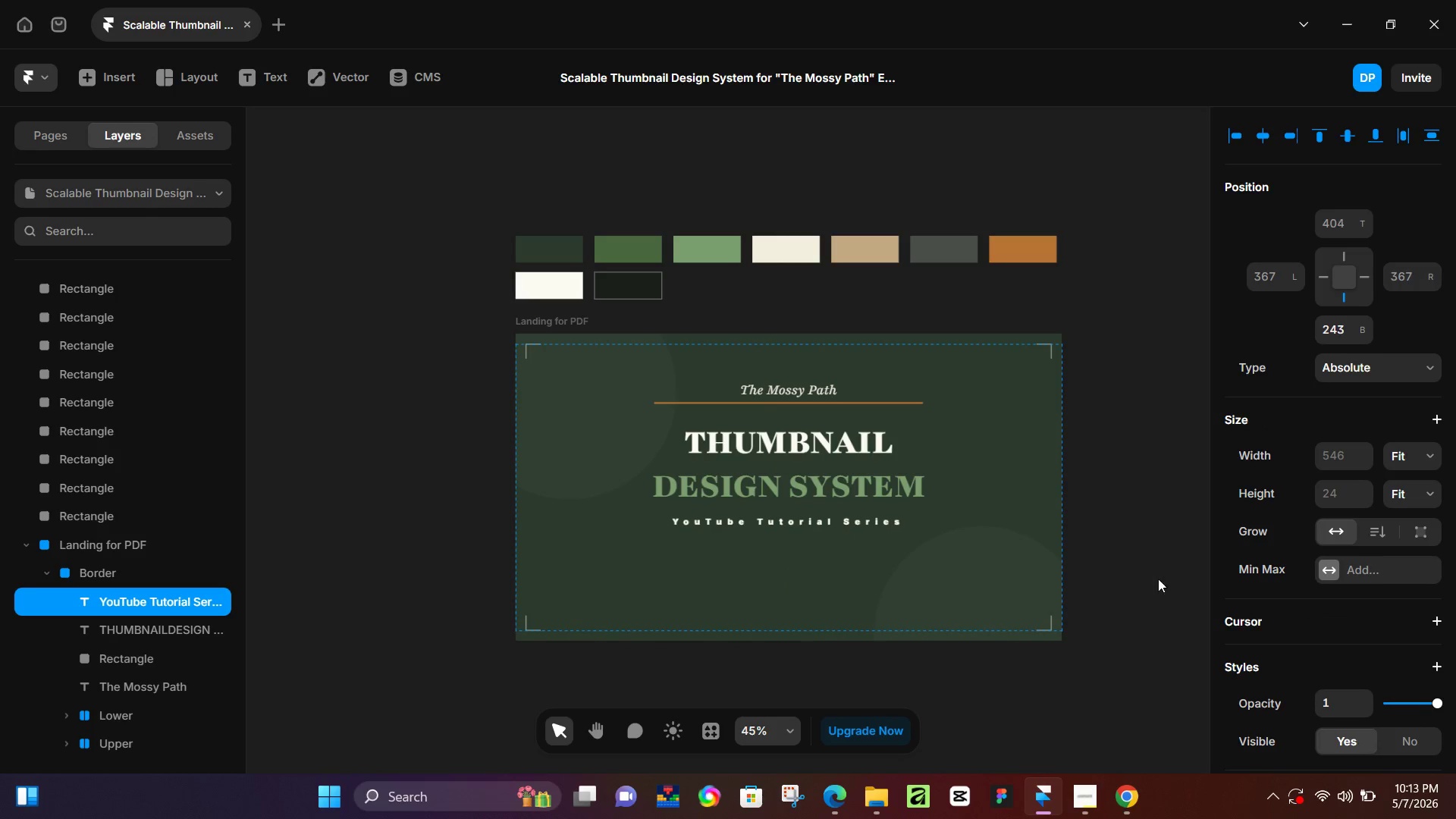 
key(ArrowUp)
 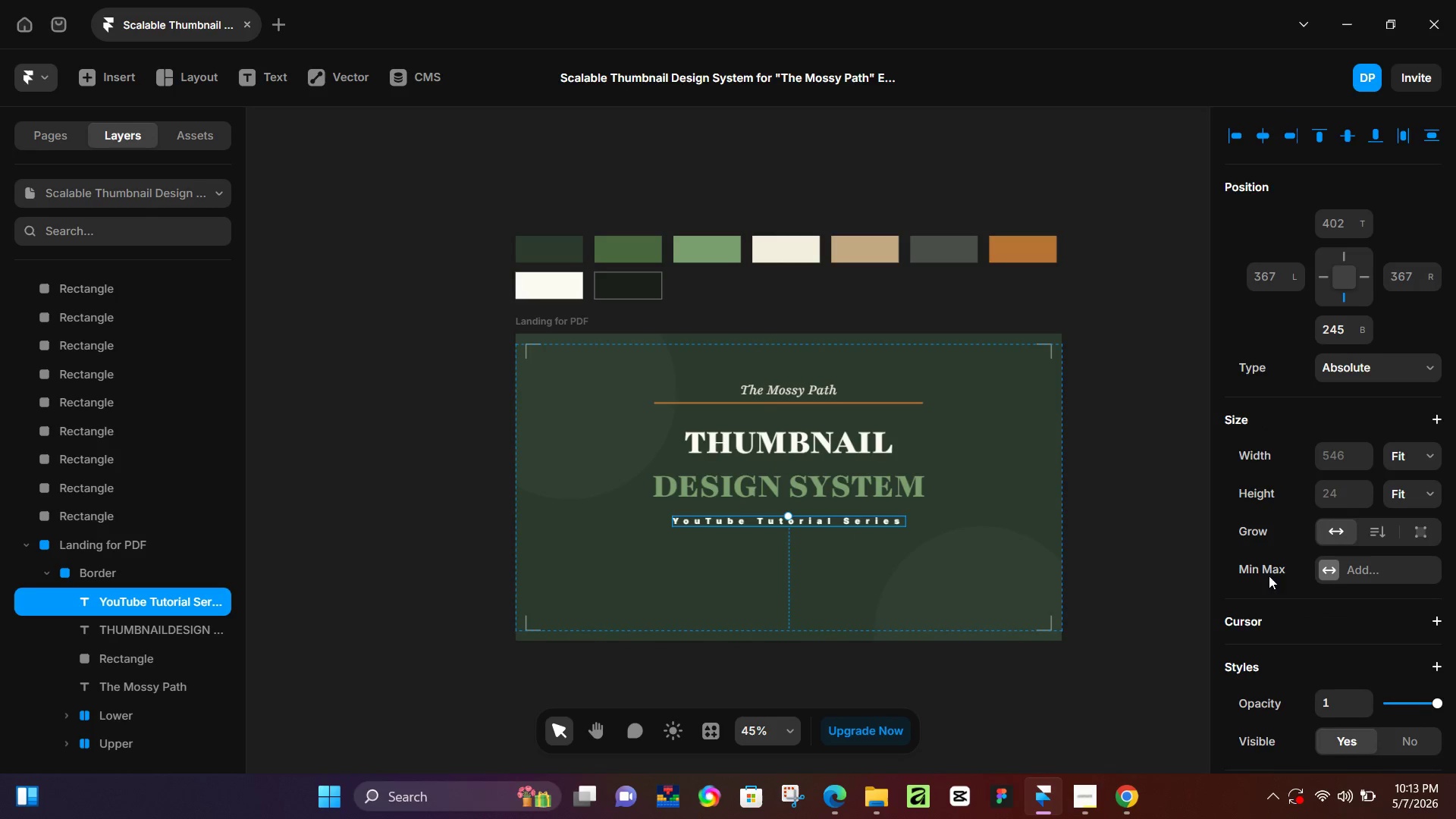 
key(ArrowUp)
 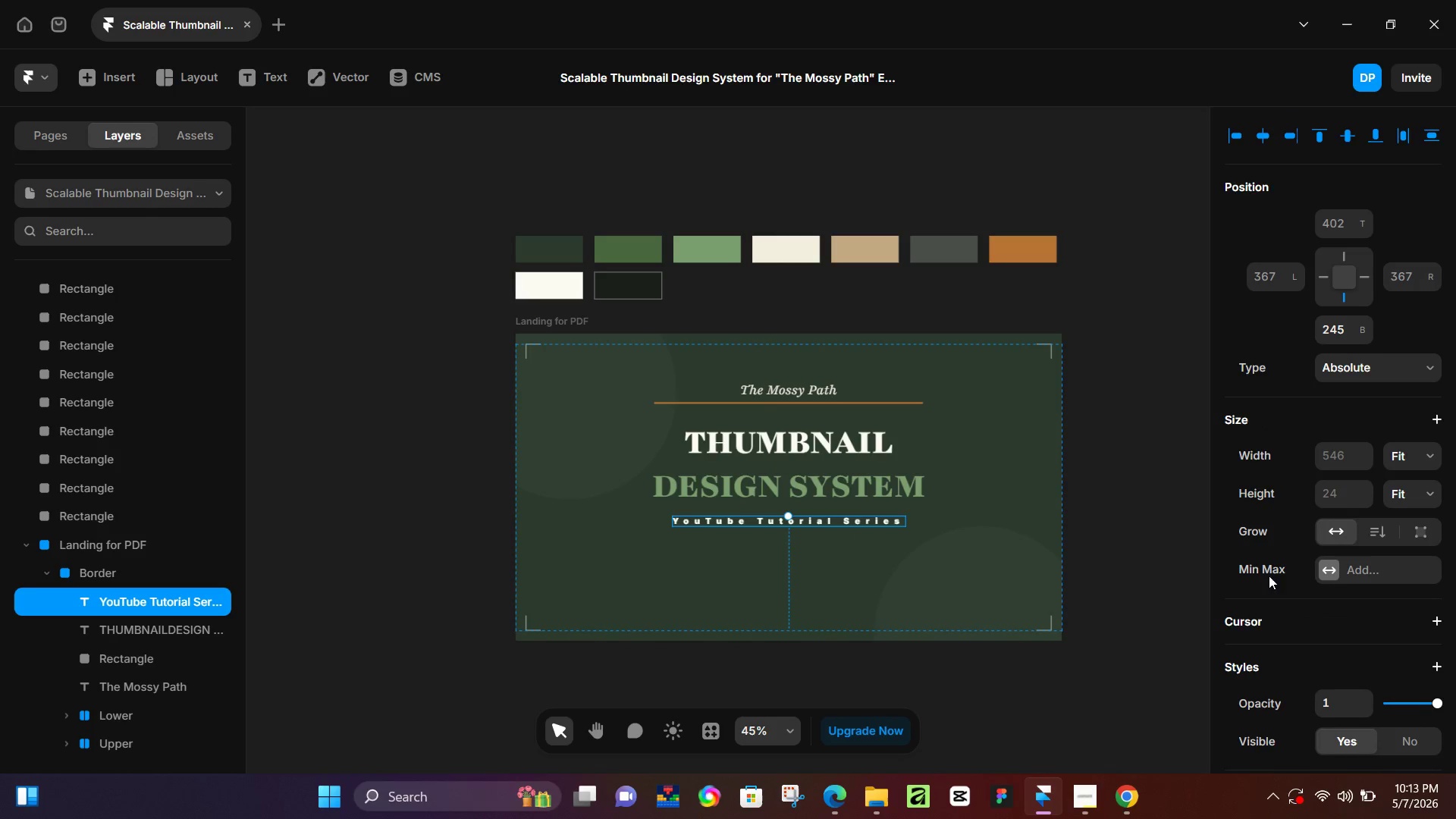 
key(ArrowUp)
 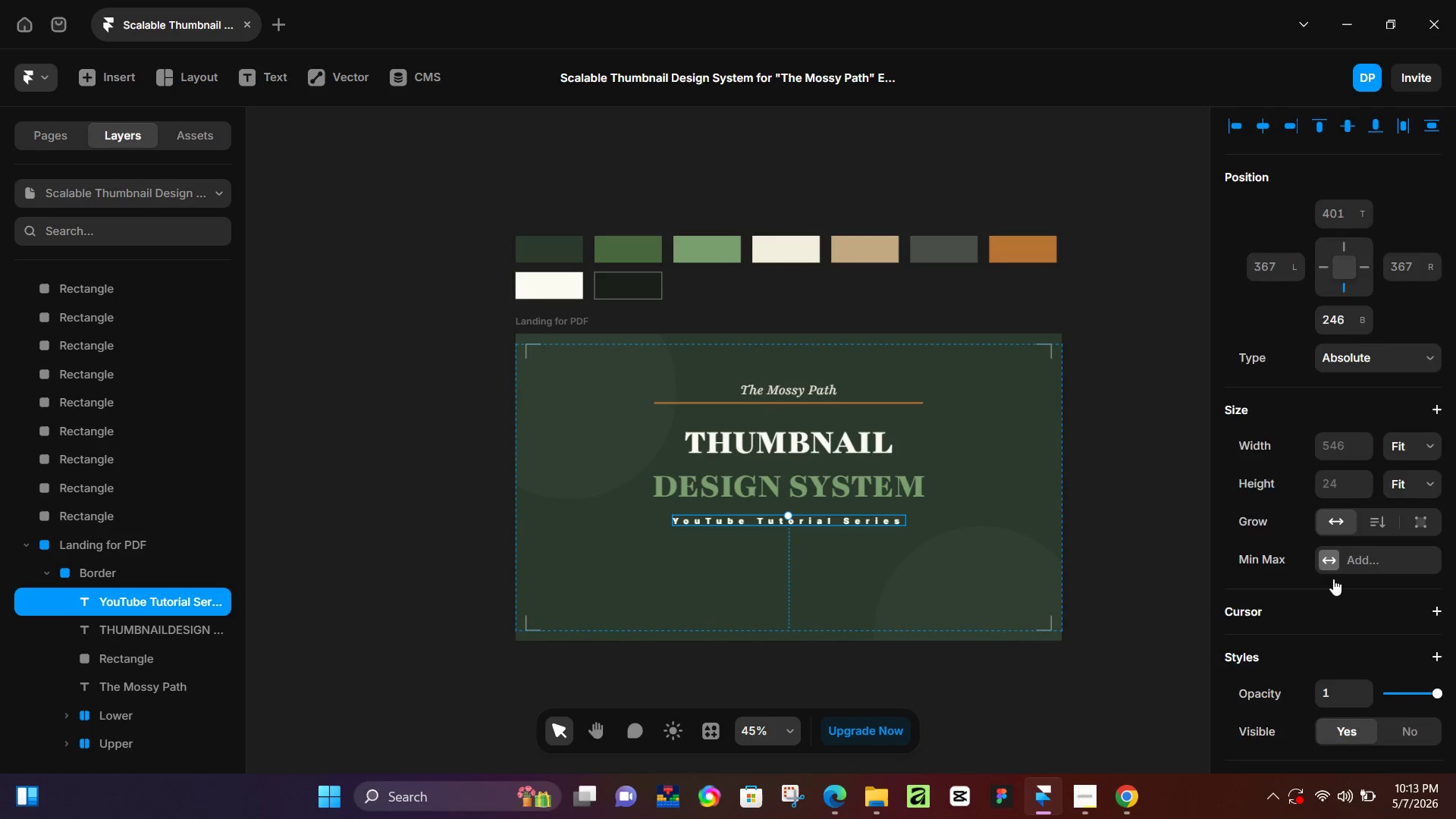 
scroll: coordinate [1333, 579], scroll_direction: down, amount: 5.0
 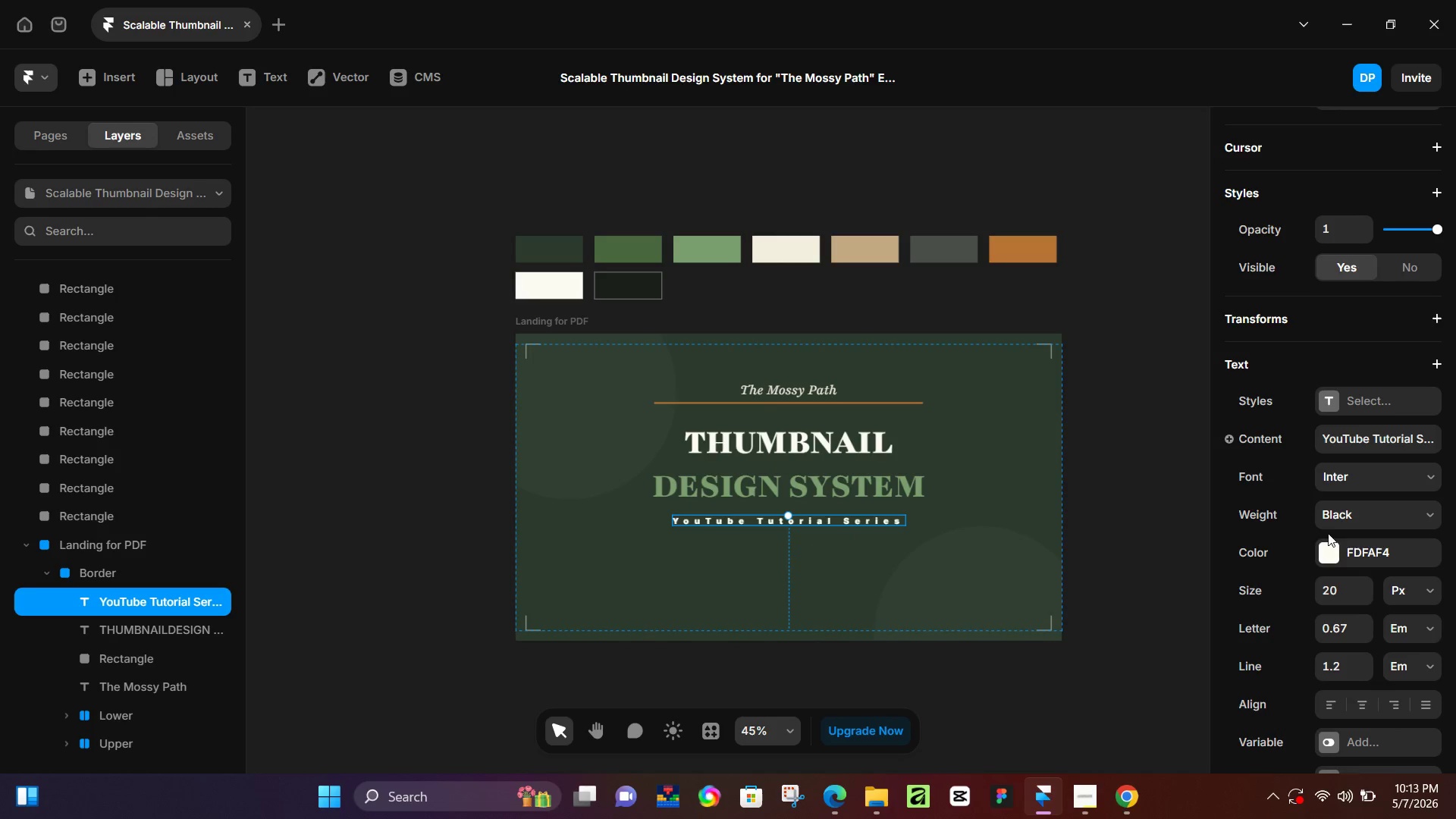 
left_click([1325, 544])
 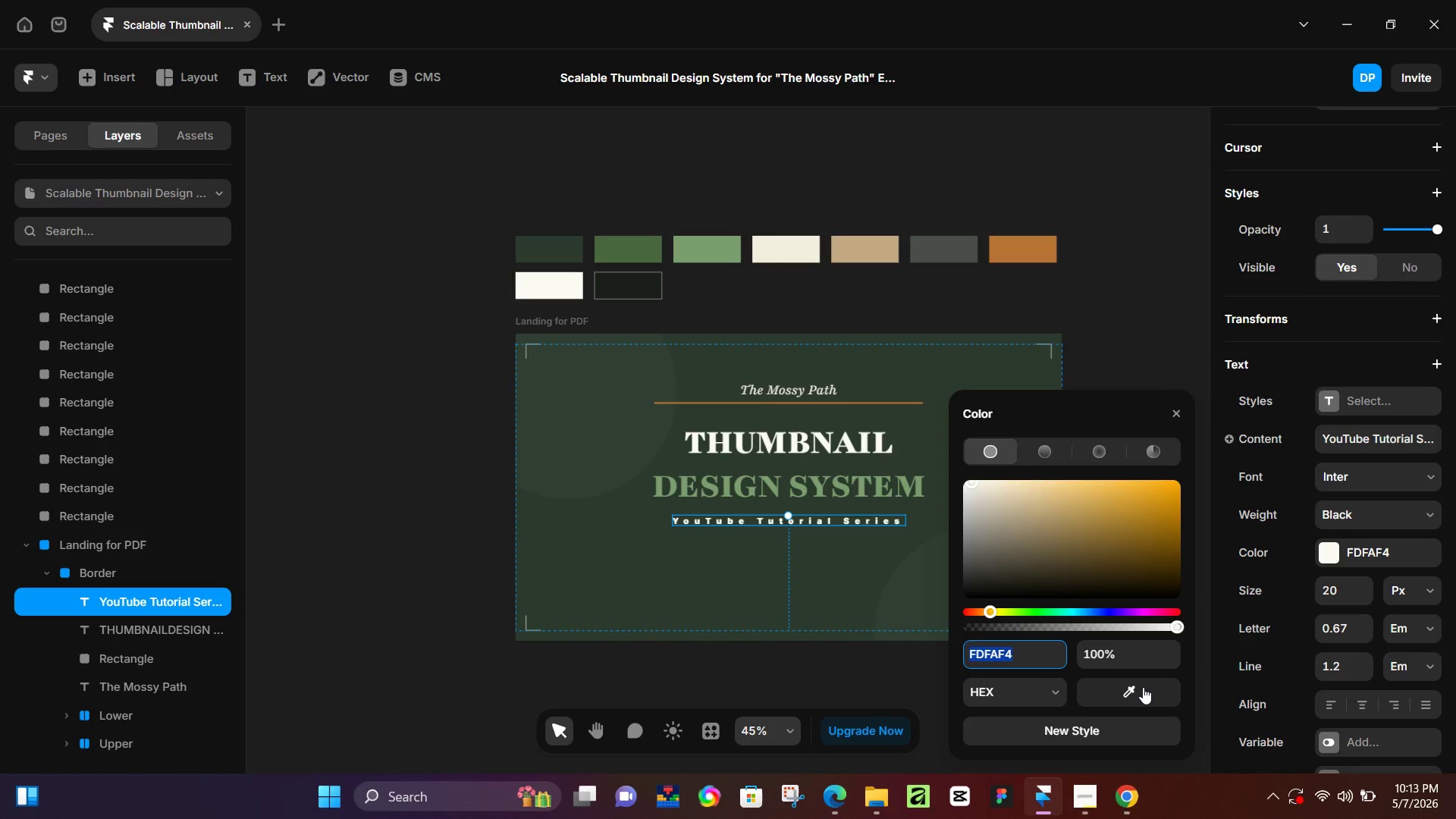 
left_click_drag(start_coordinate=[1141, 689], to_coordinate=[839, 243])
 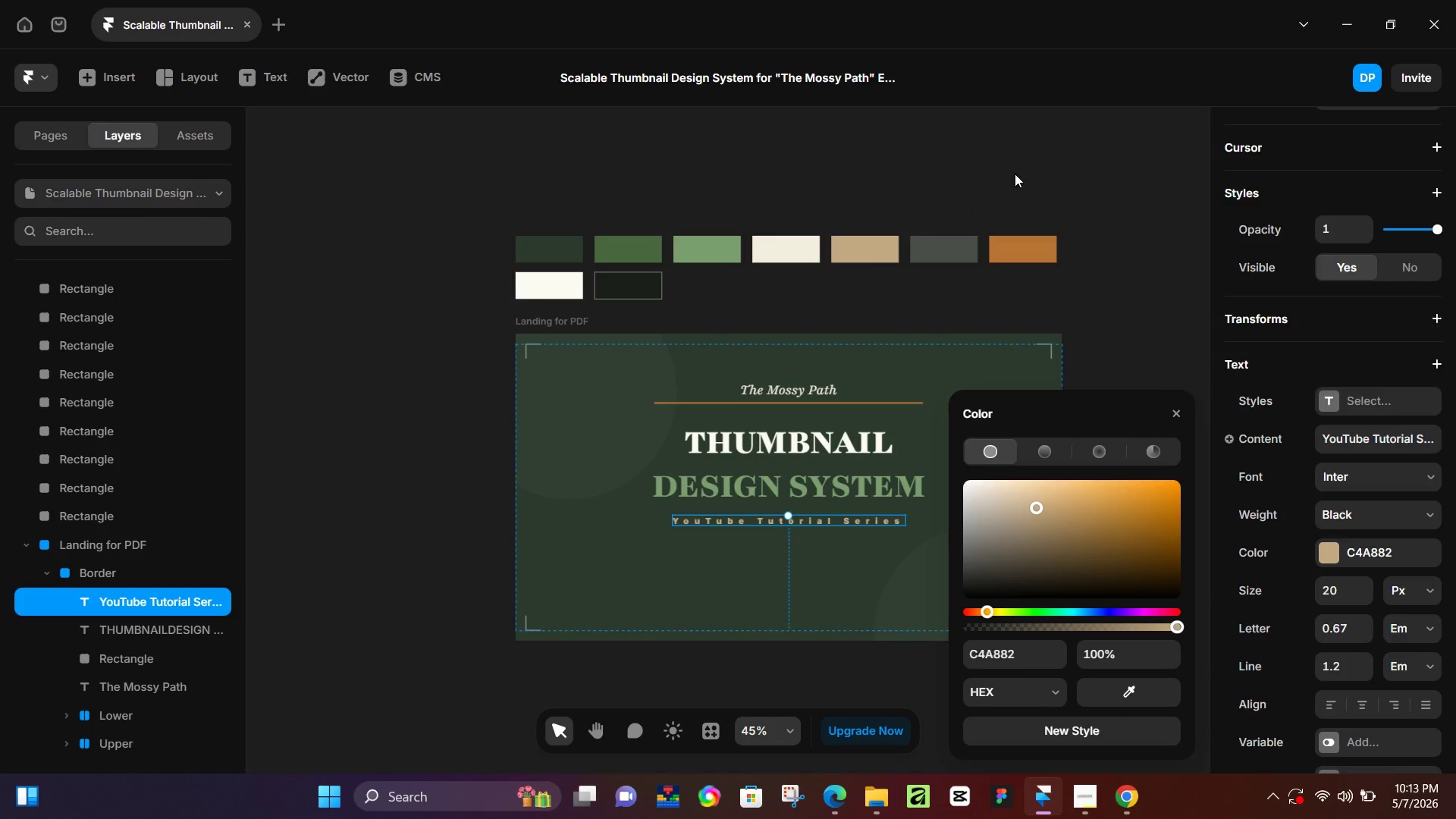 
left_click([1015, 174])
 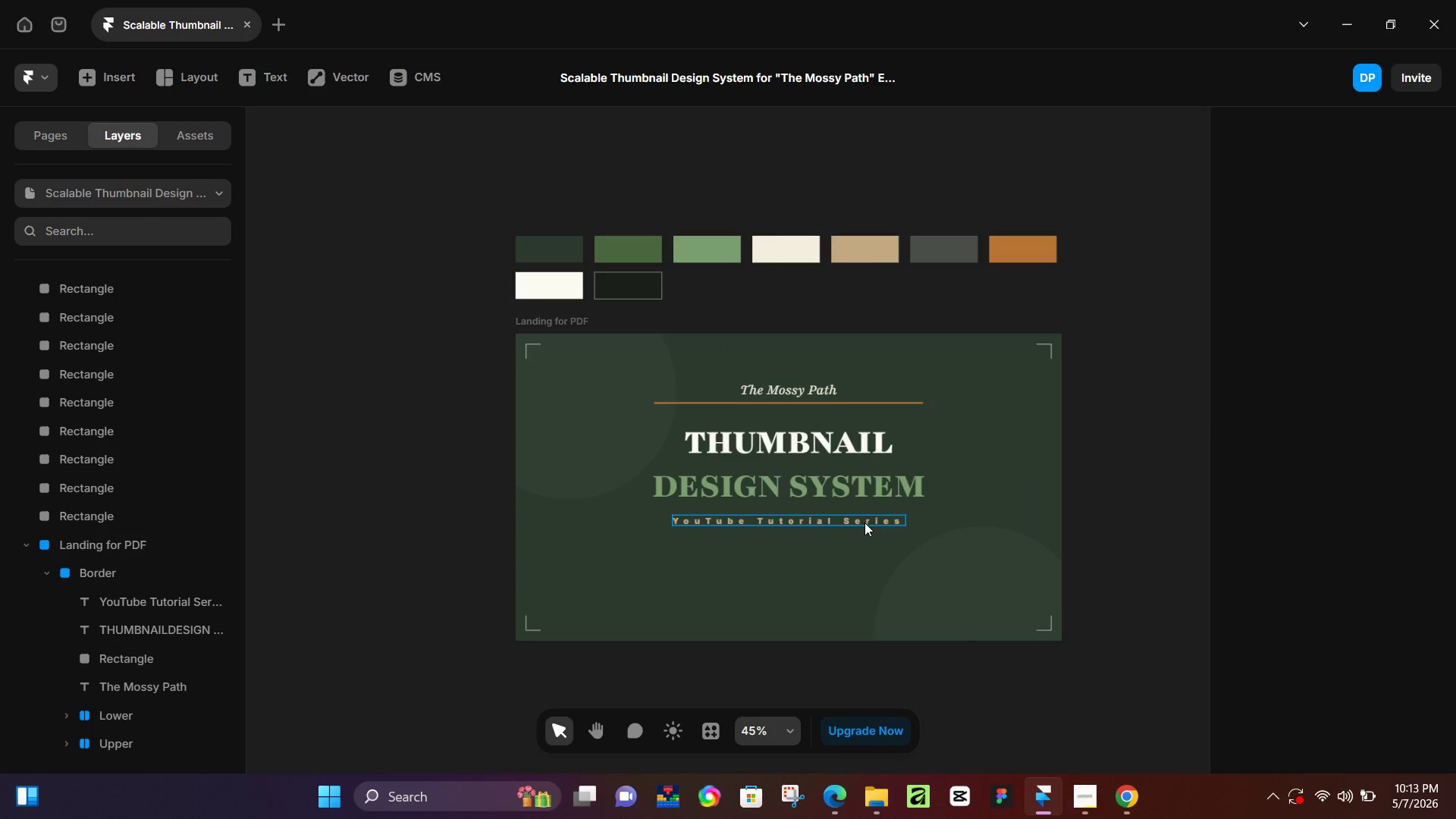 
left_click([870, 518])
 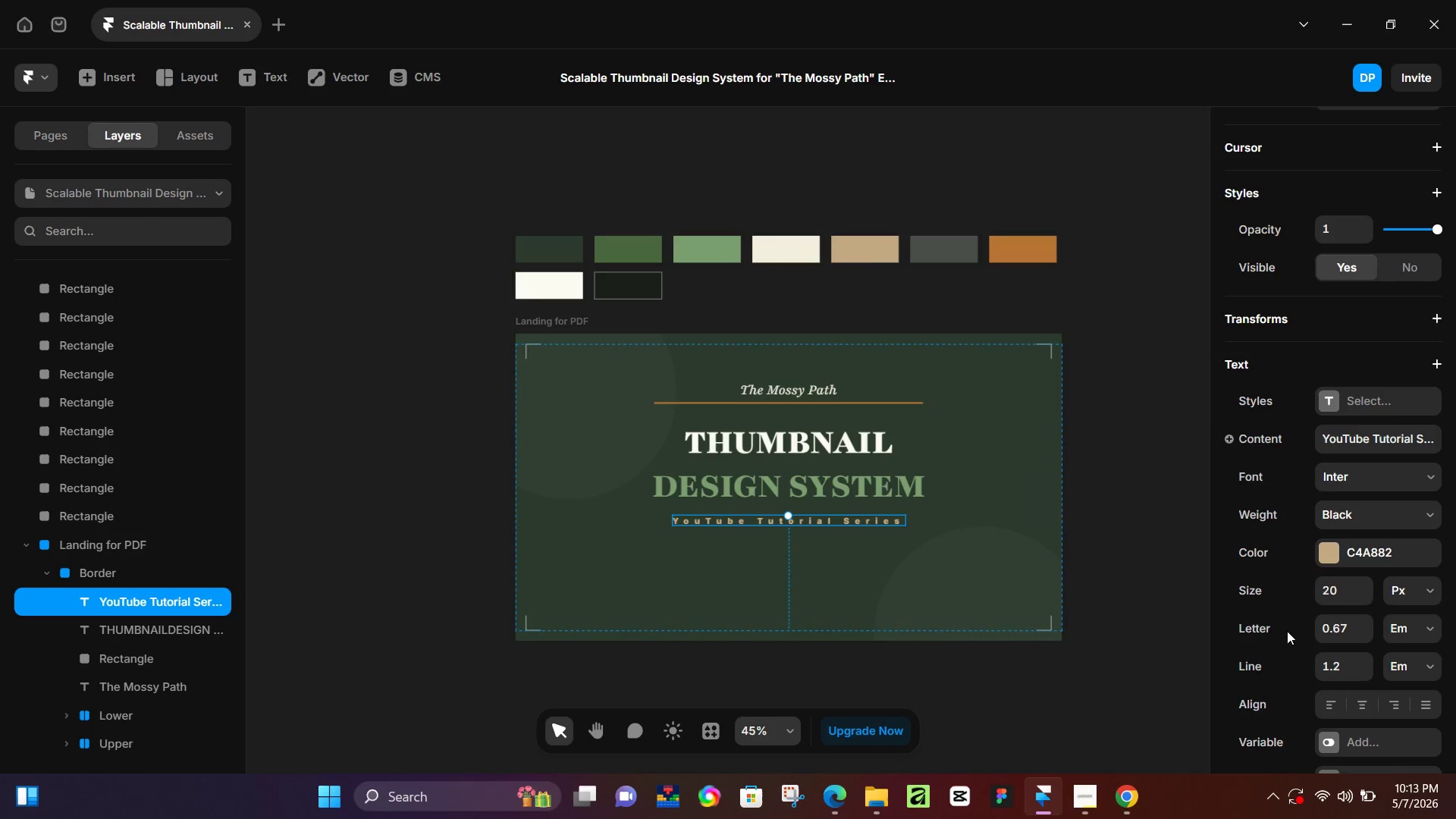 
scroll: coordinate [1326, 642], scroll_direction: down, amount: 1.0
 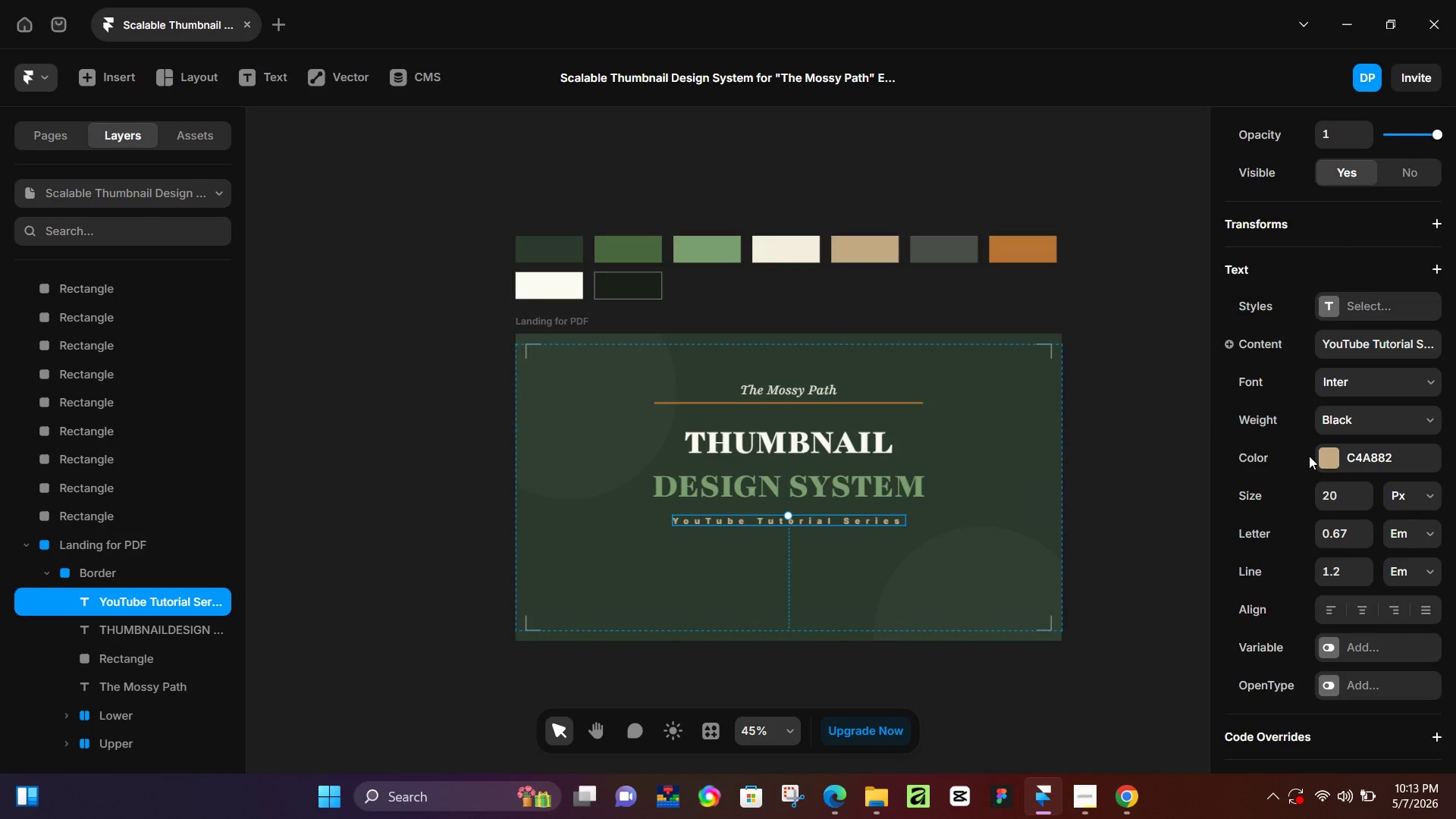 
left_click([1326, 457])
 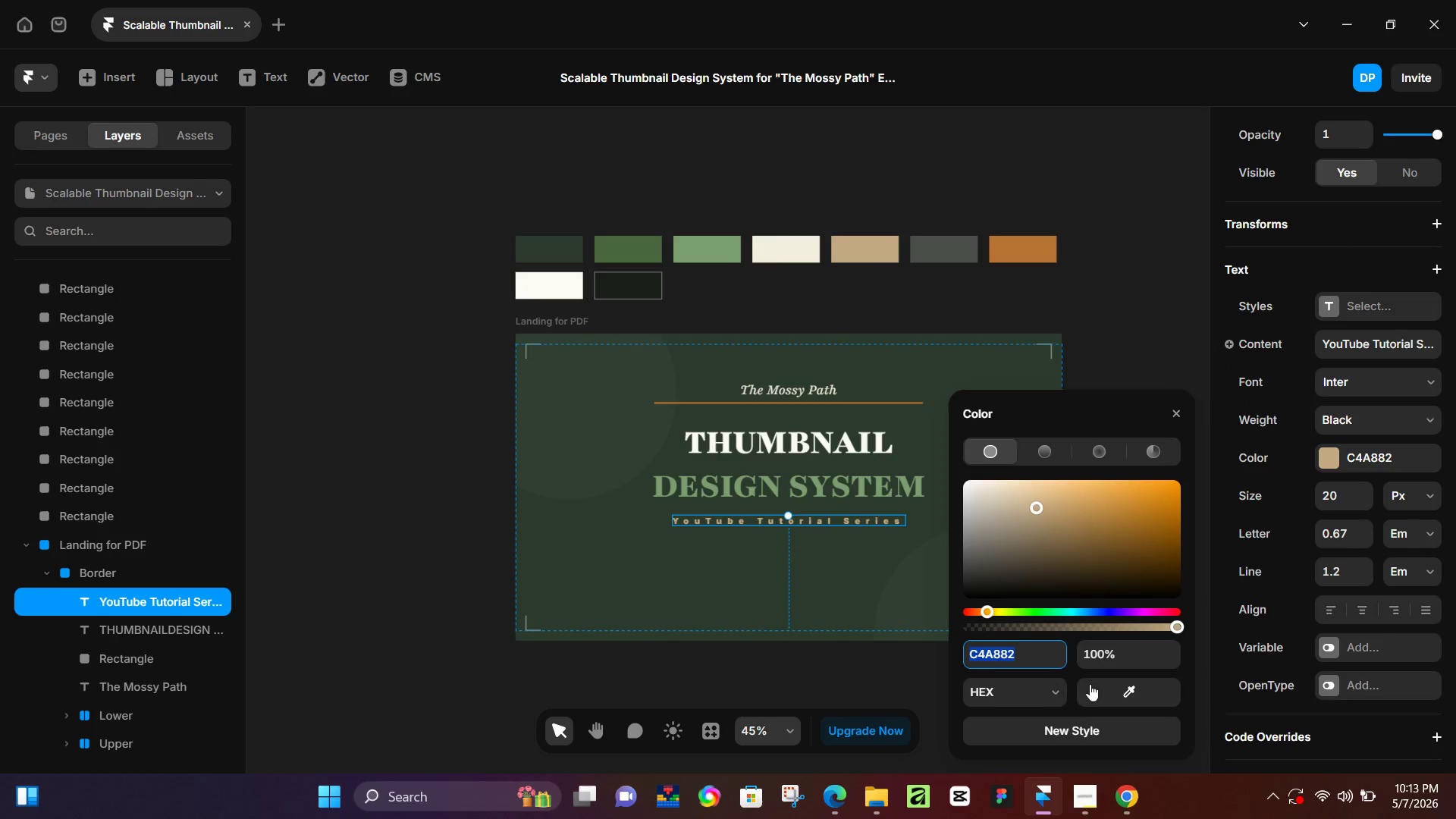 
left_click_drag(start_coordinate=[1119, 689], to_coordinate=[934, 254])
 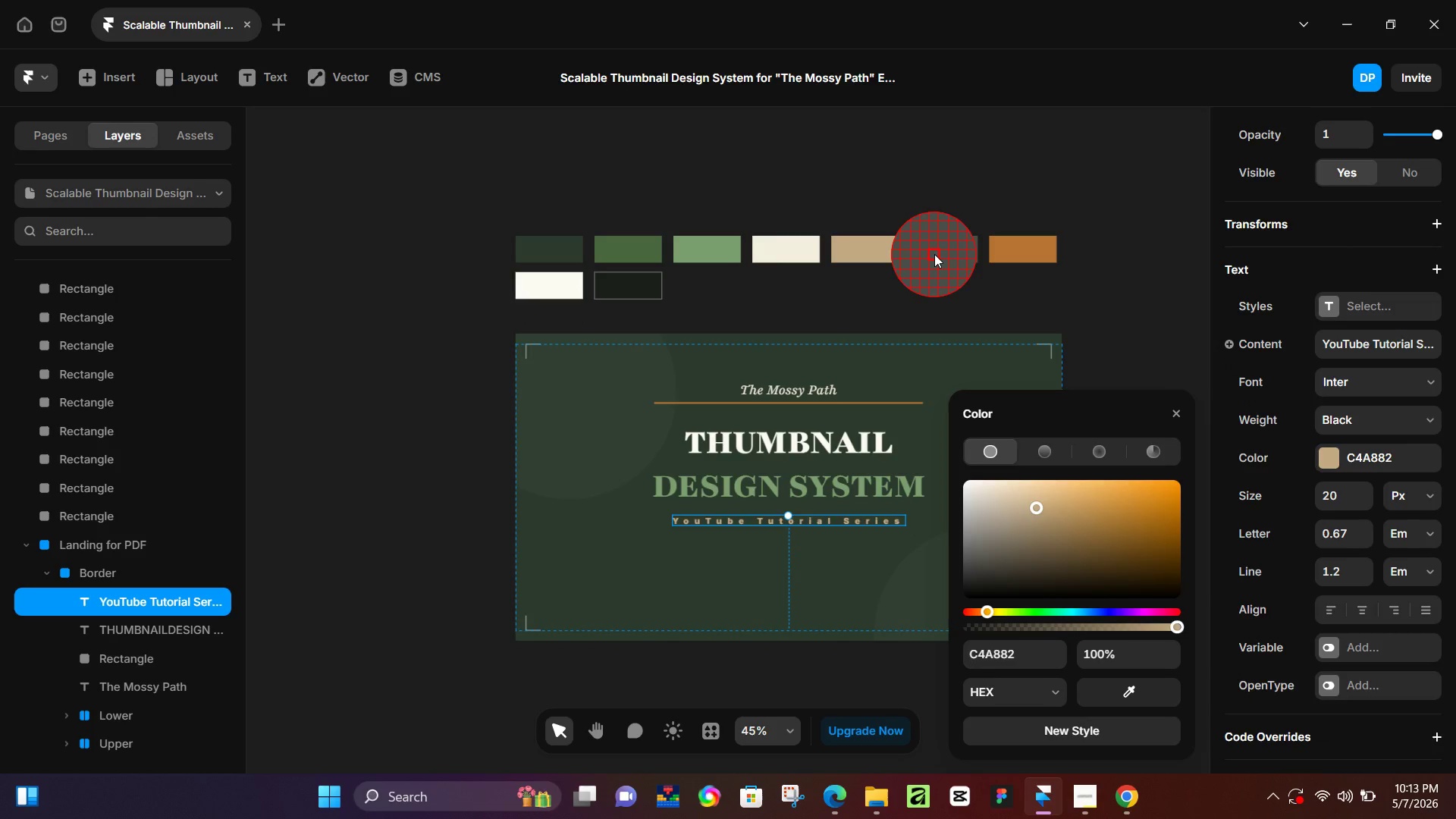 
left_click([934, 254])
 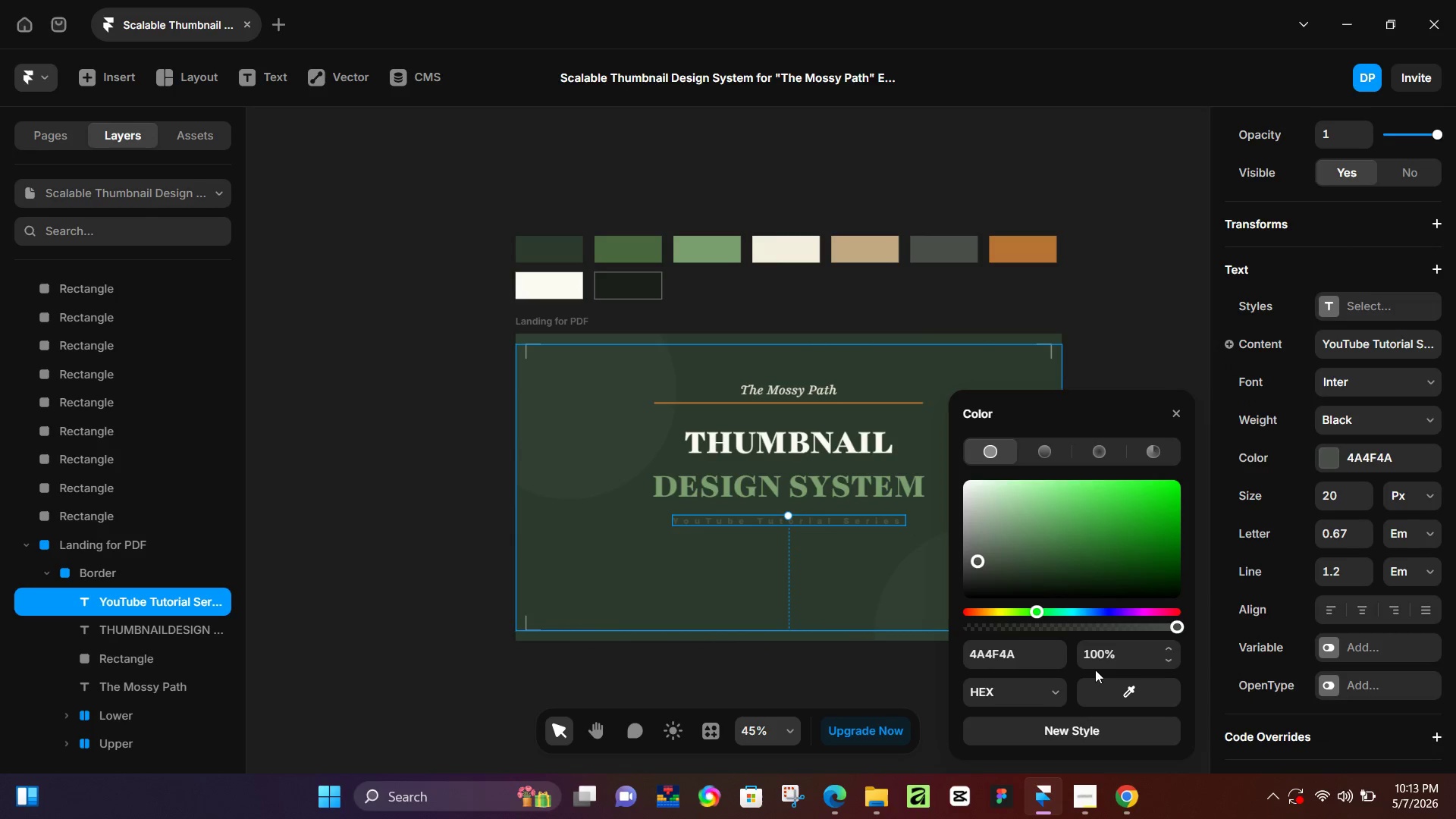 
left_click_drag(start_coordinate=[1112, 688], to_coordinate=[778, 240])
 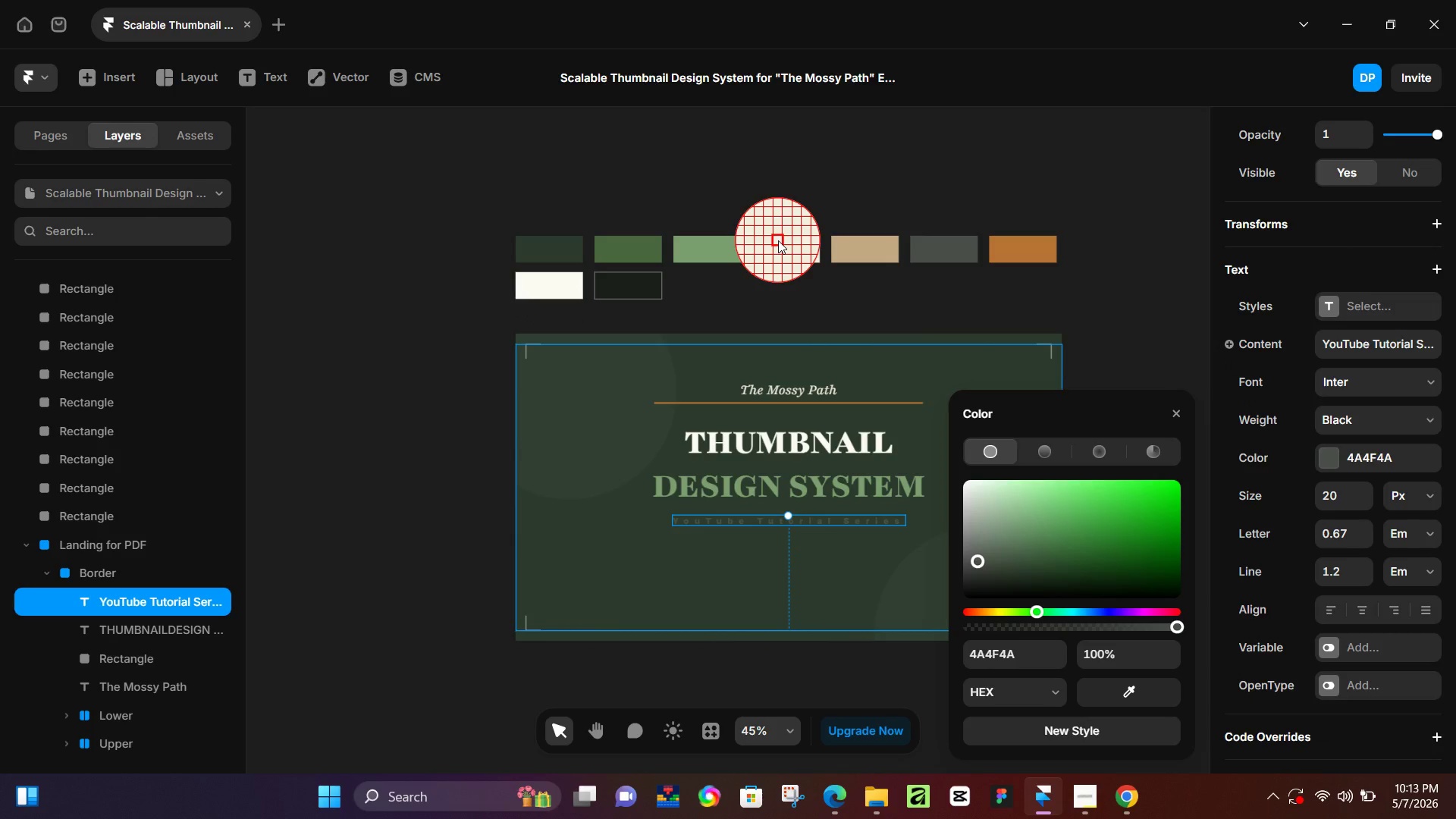 
left_click([778, 240])
 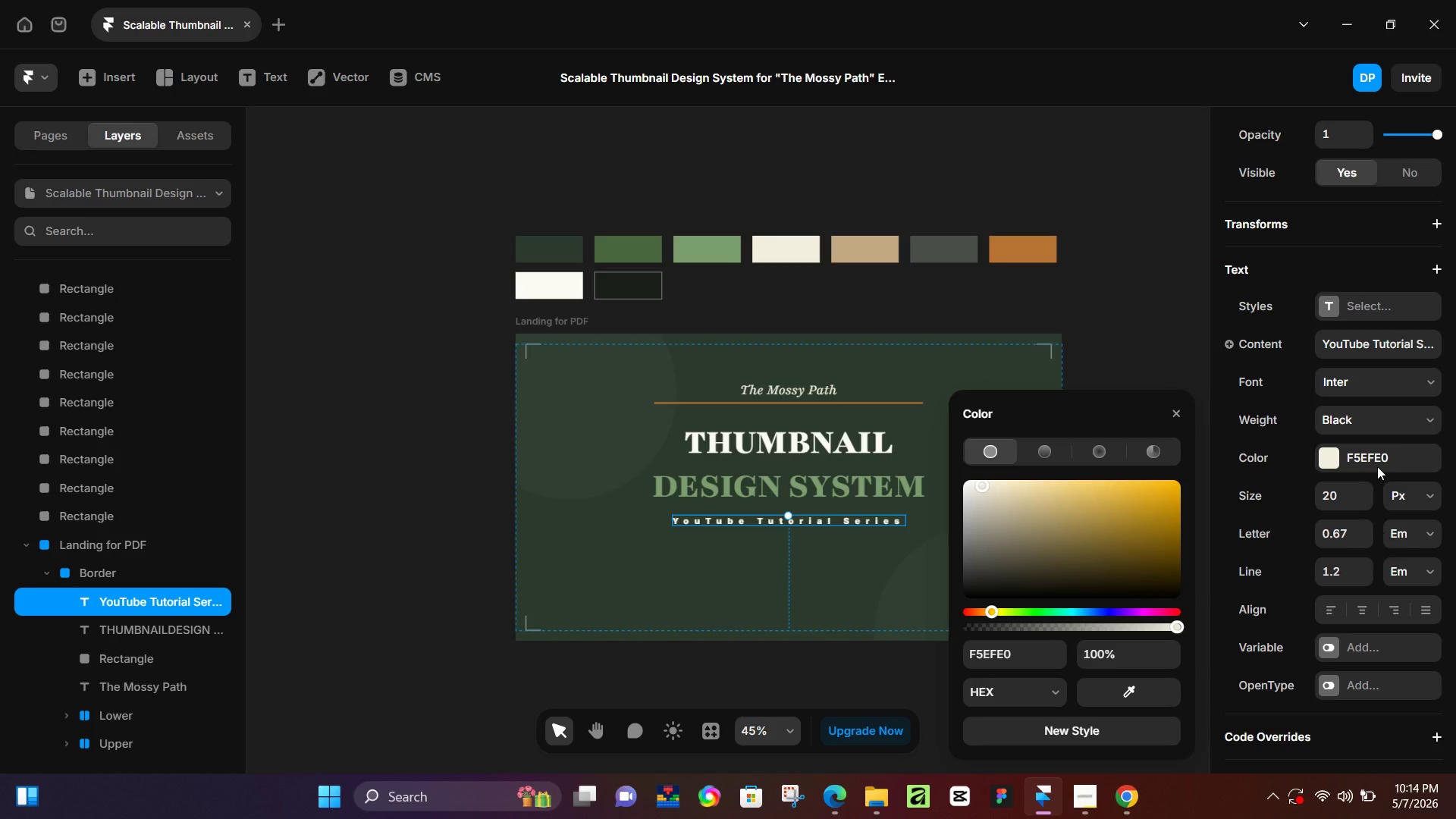 
left_click([1360, 416])
 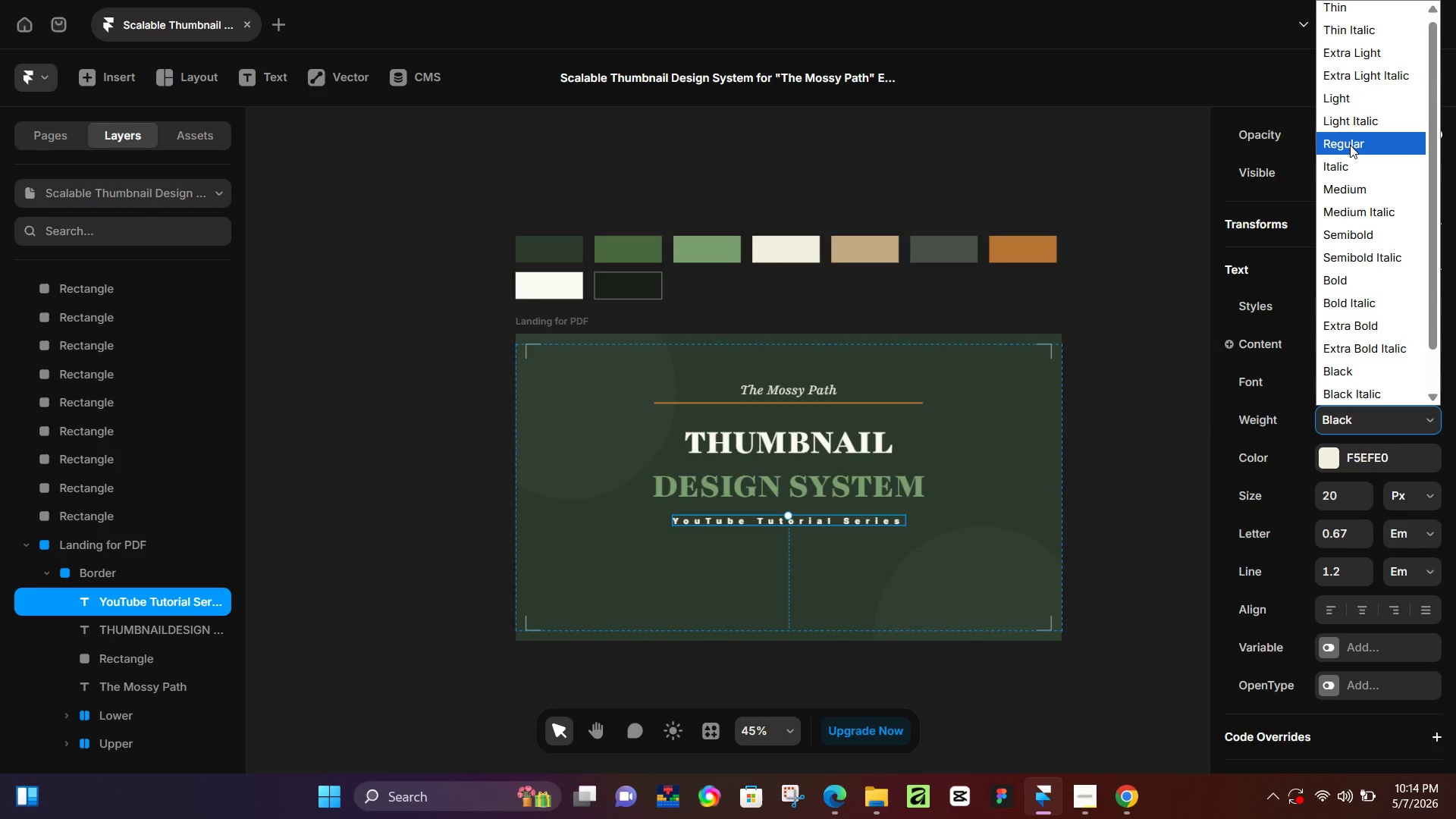 
left_click([1351, 144])
 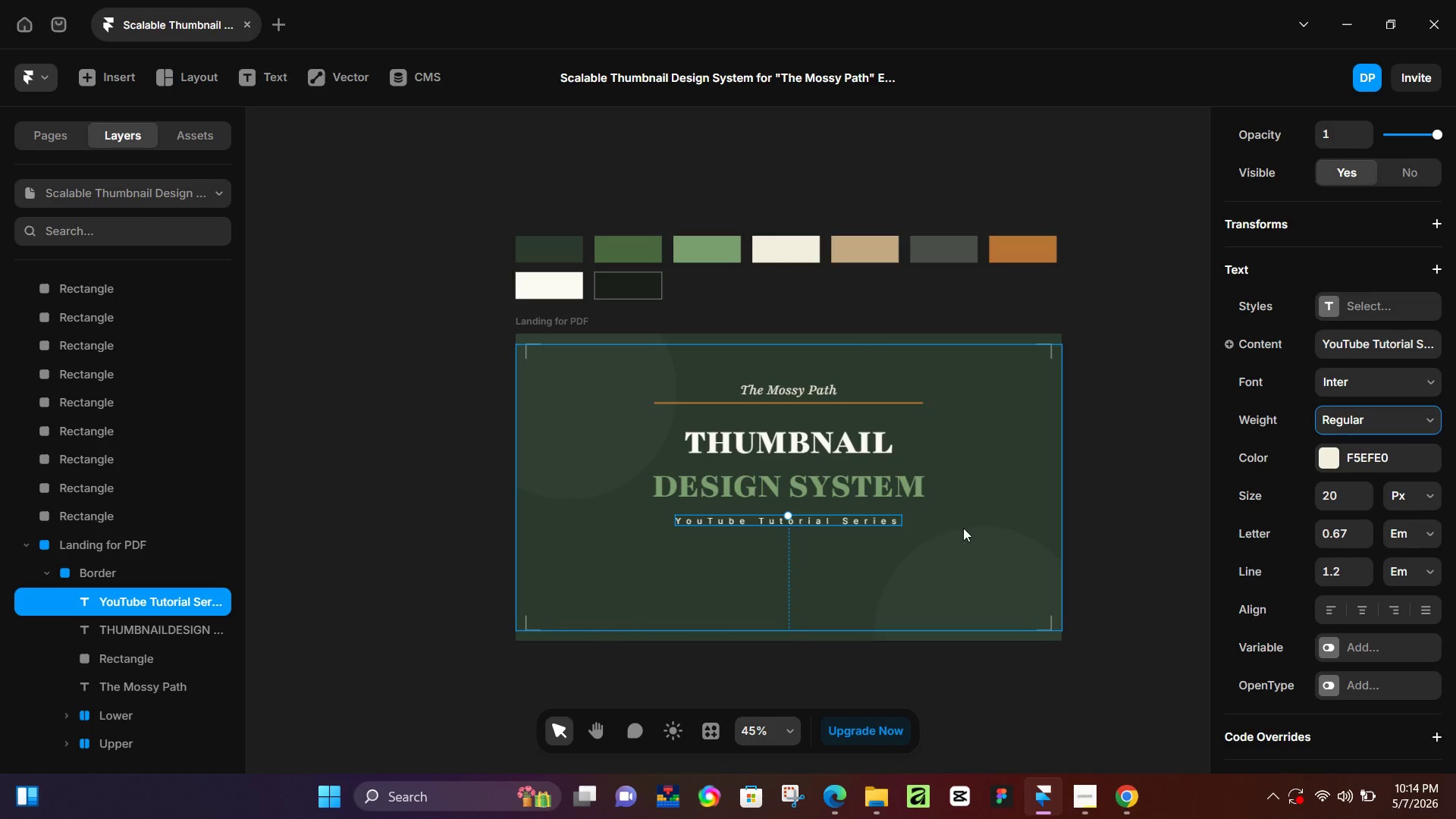 
left_click([1133, 532])
 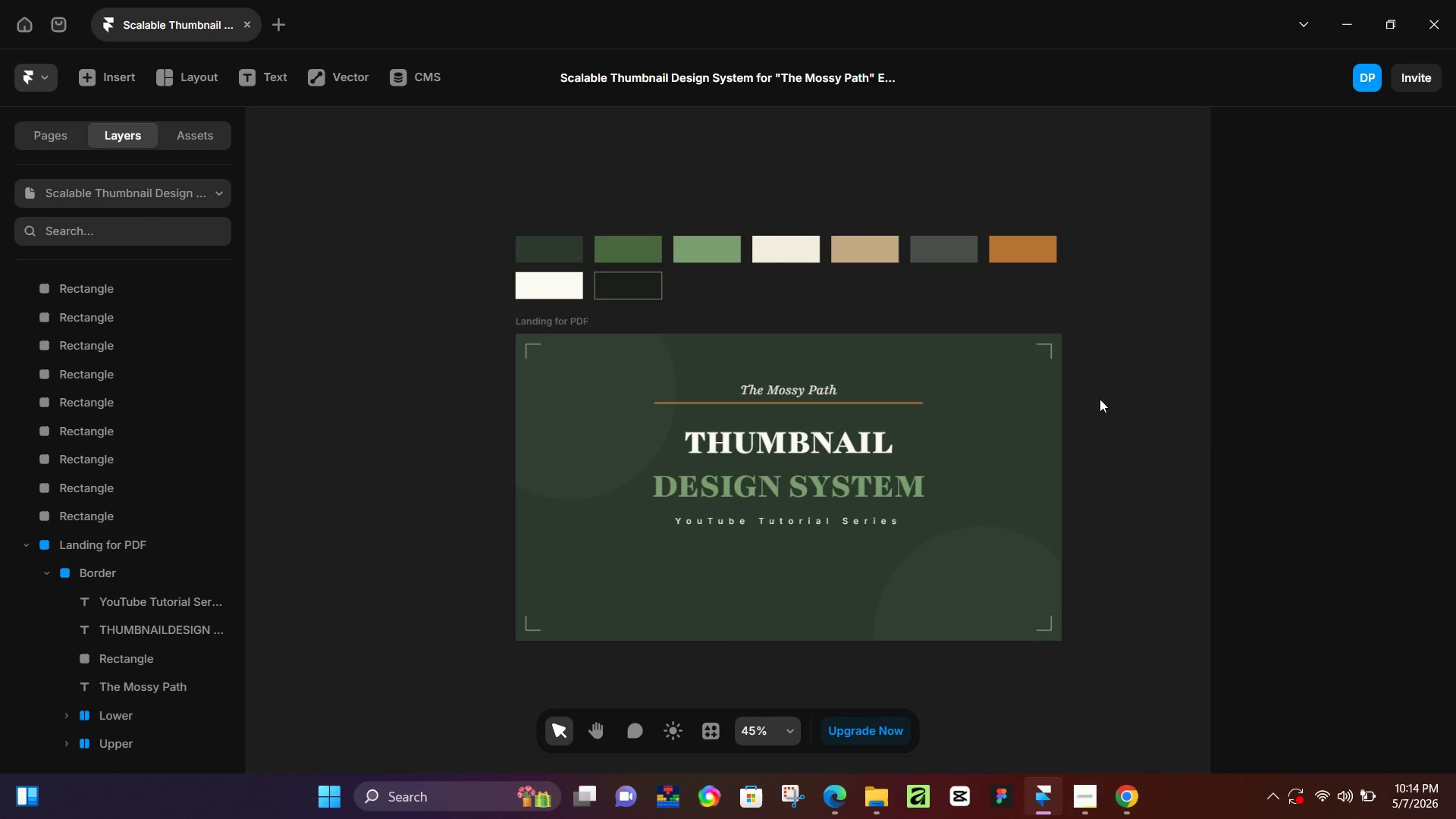 
wait(28.38)
 